 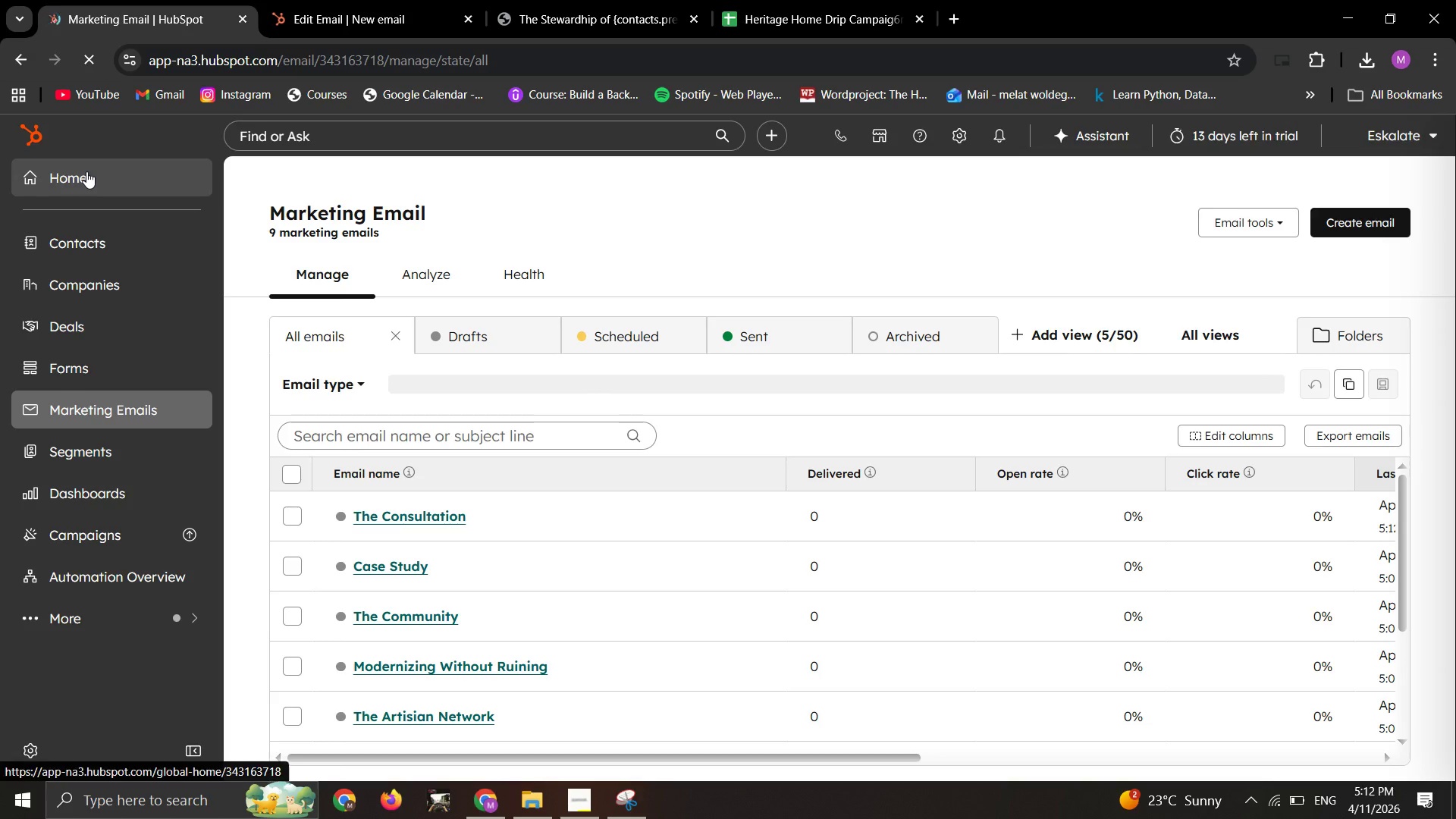 
scroll: coordinate [477, 590], scroll_direction: down, amount: 3.0
 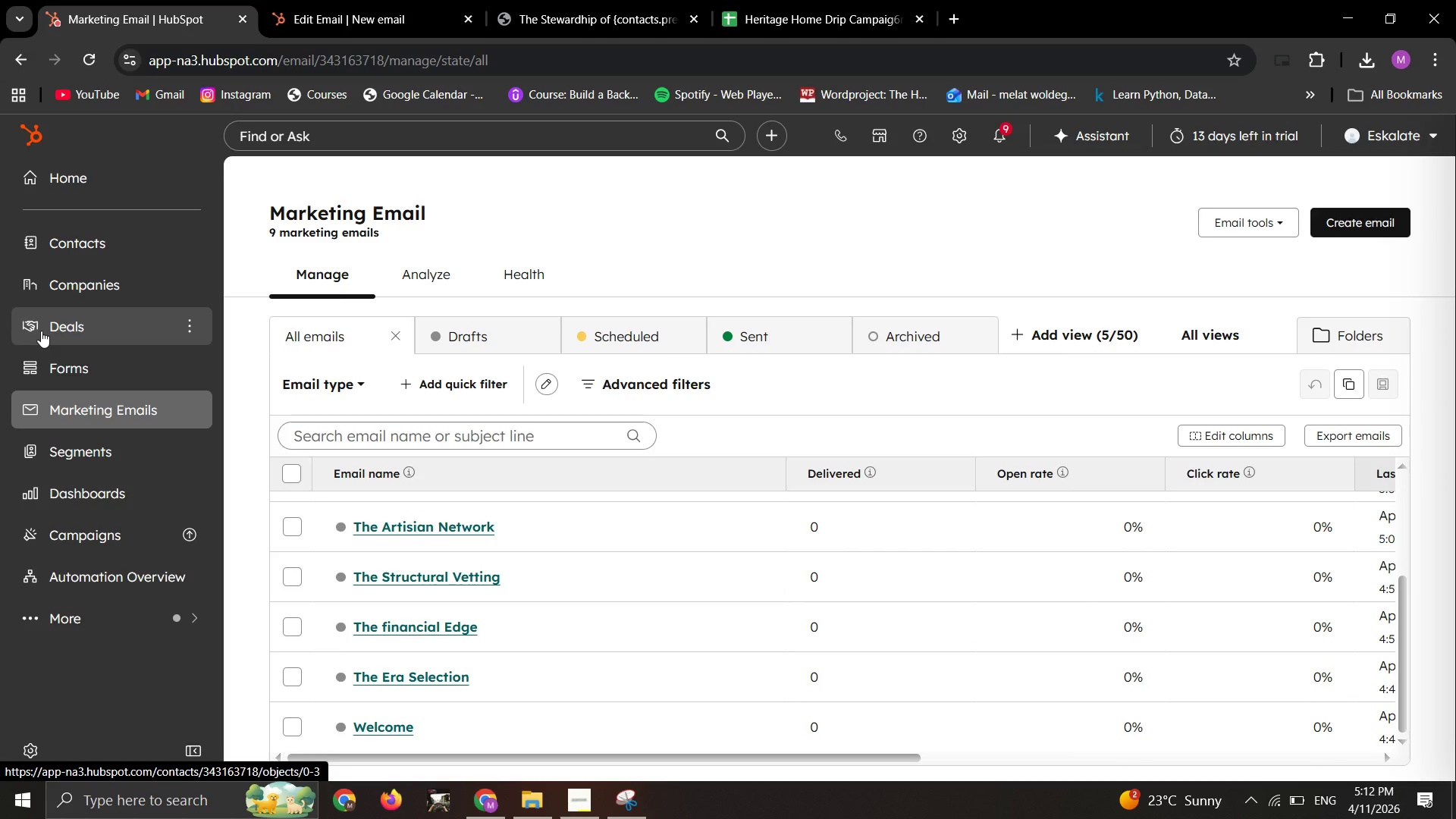 
wait(9.4)
 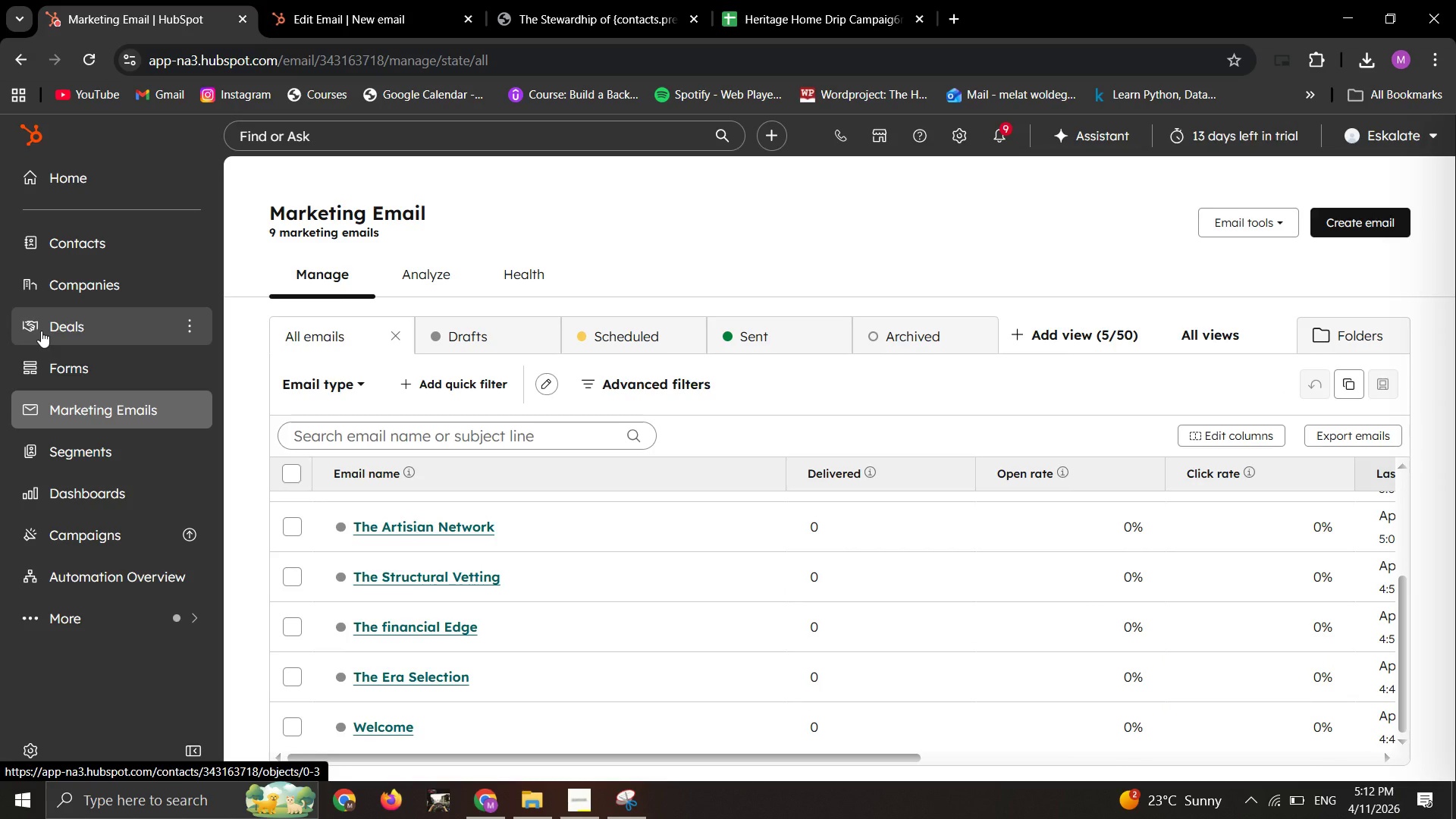 
left_click_drag(start_coordinate=[638, 728], to_coordinate=[642, 727])
 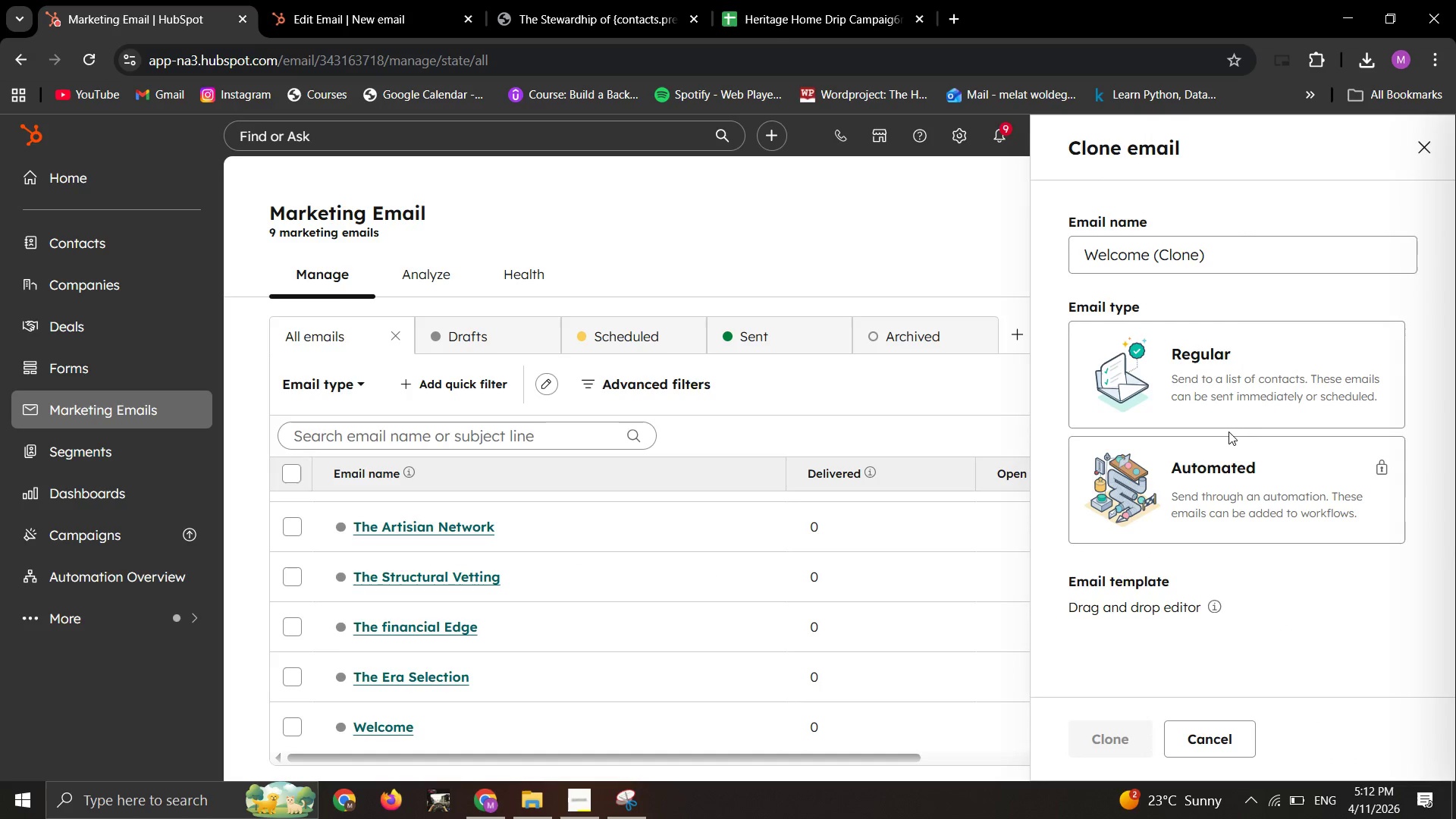 
left_click([1219, 402])
 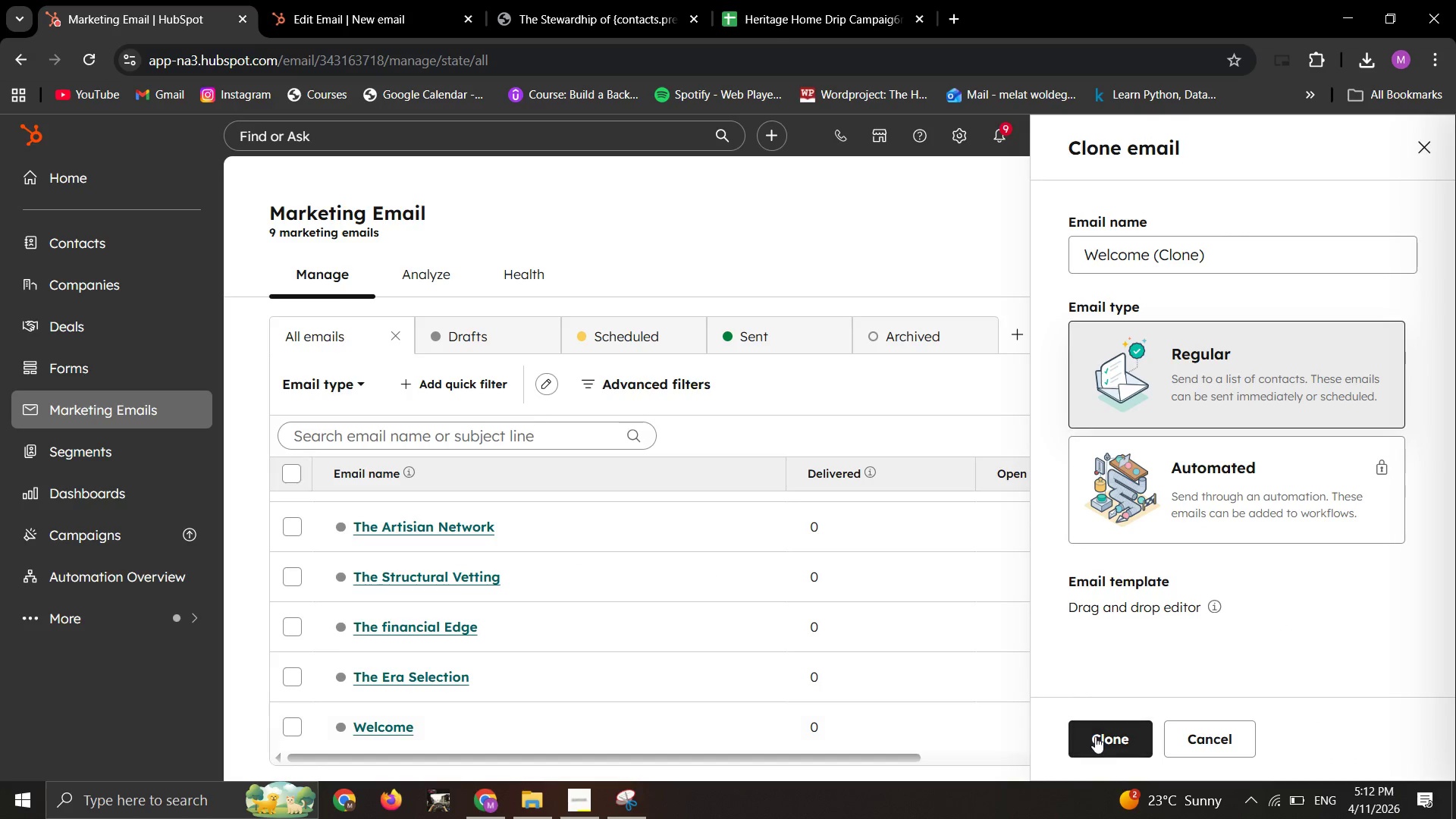 
left_click_drag(start_coordinate=[1096, 739], to_coordinate=[1100, 741])
 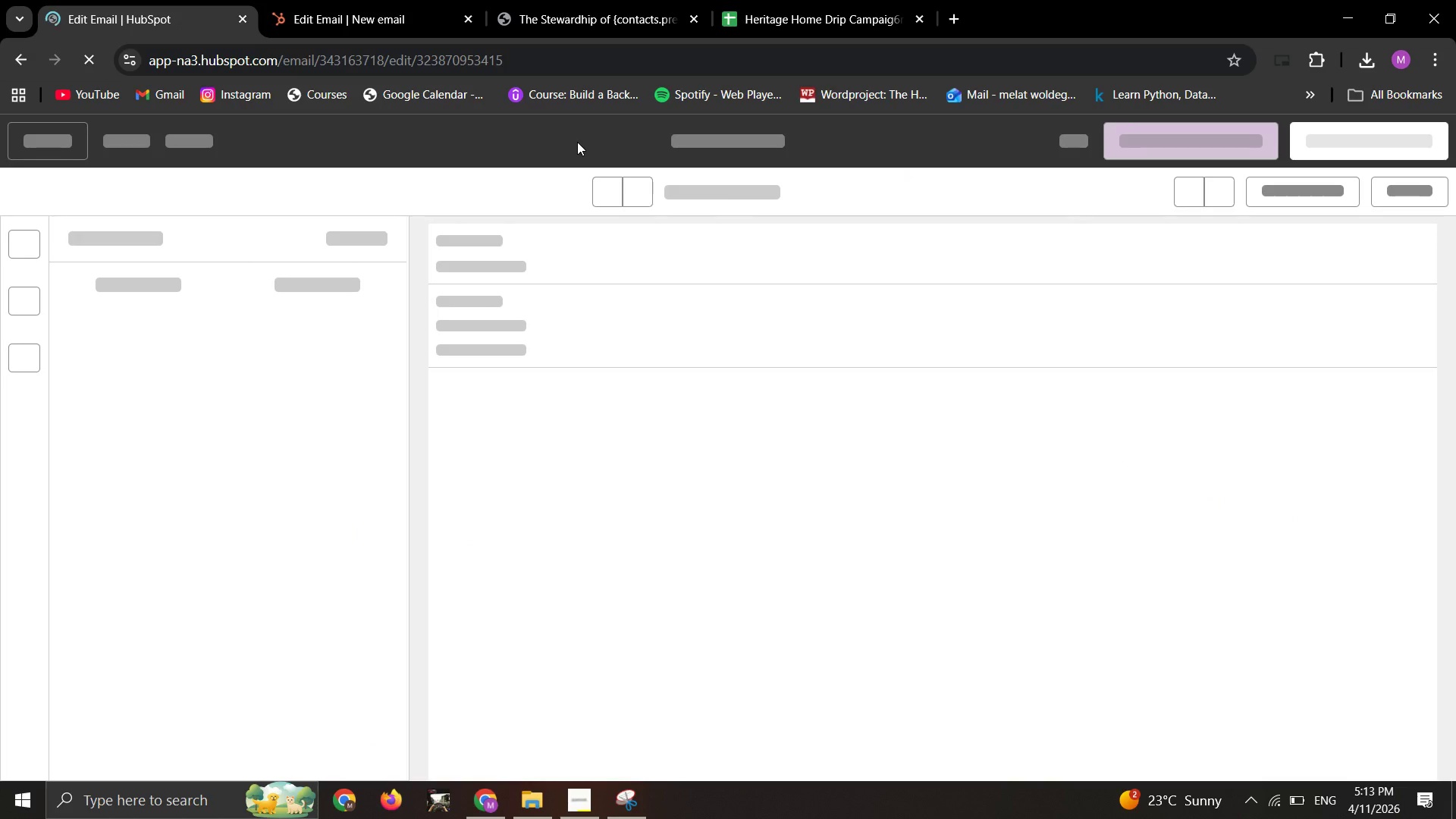 
wait(11.69)
 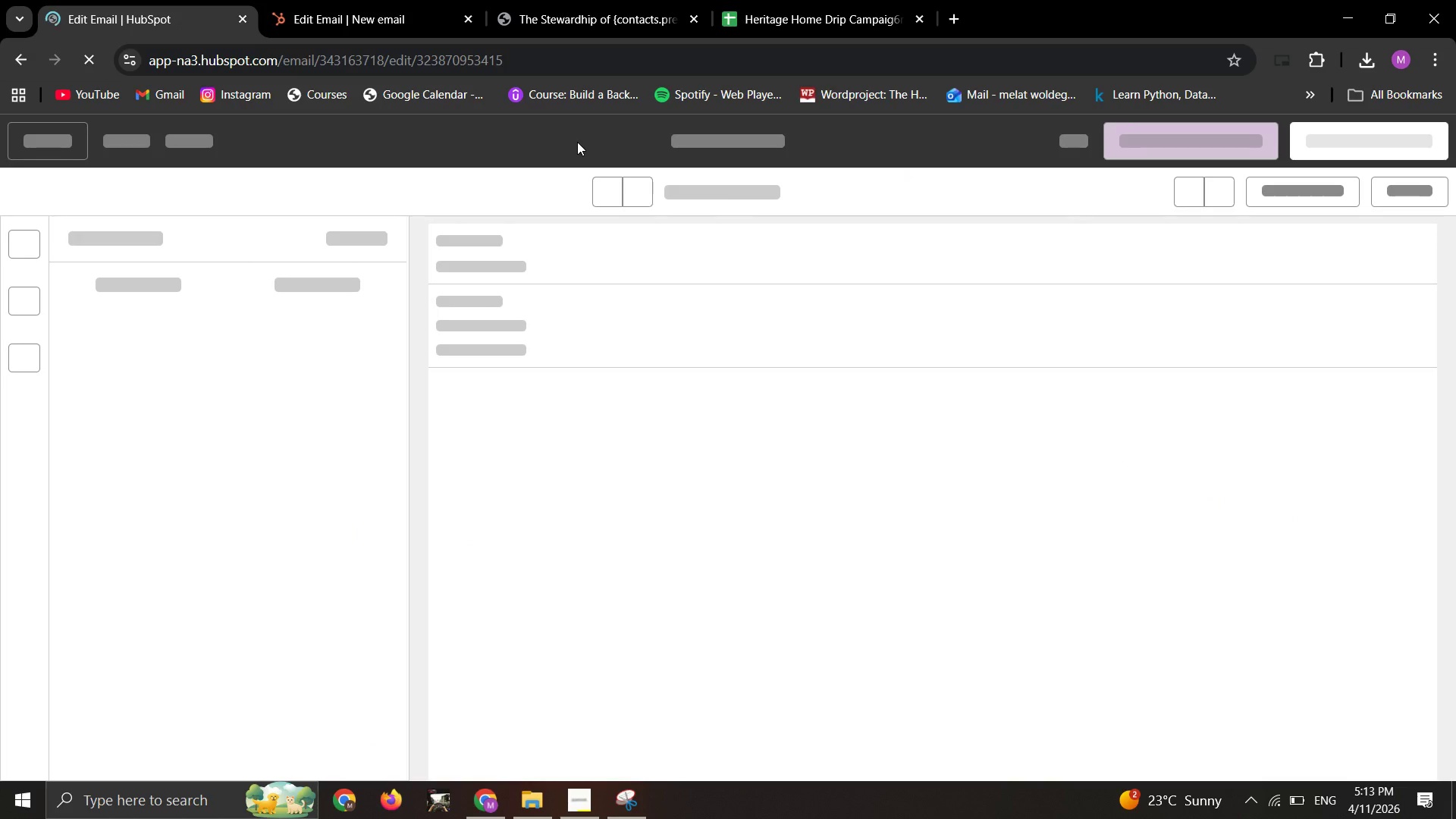 
left_click([713, 136])
 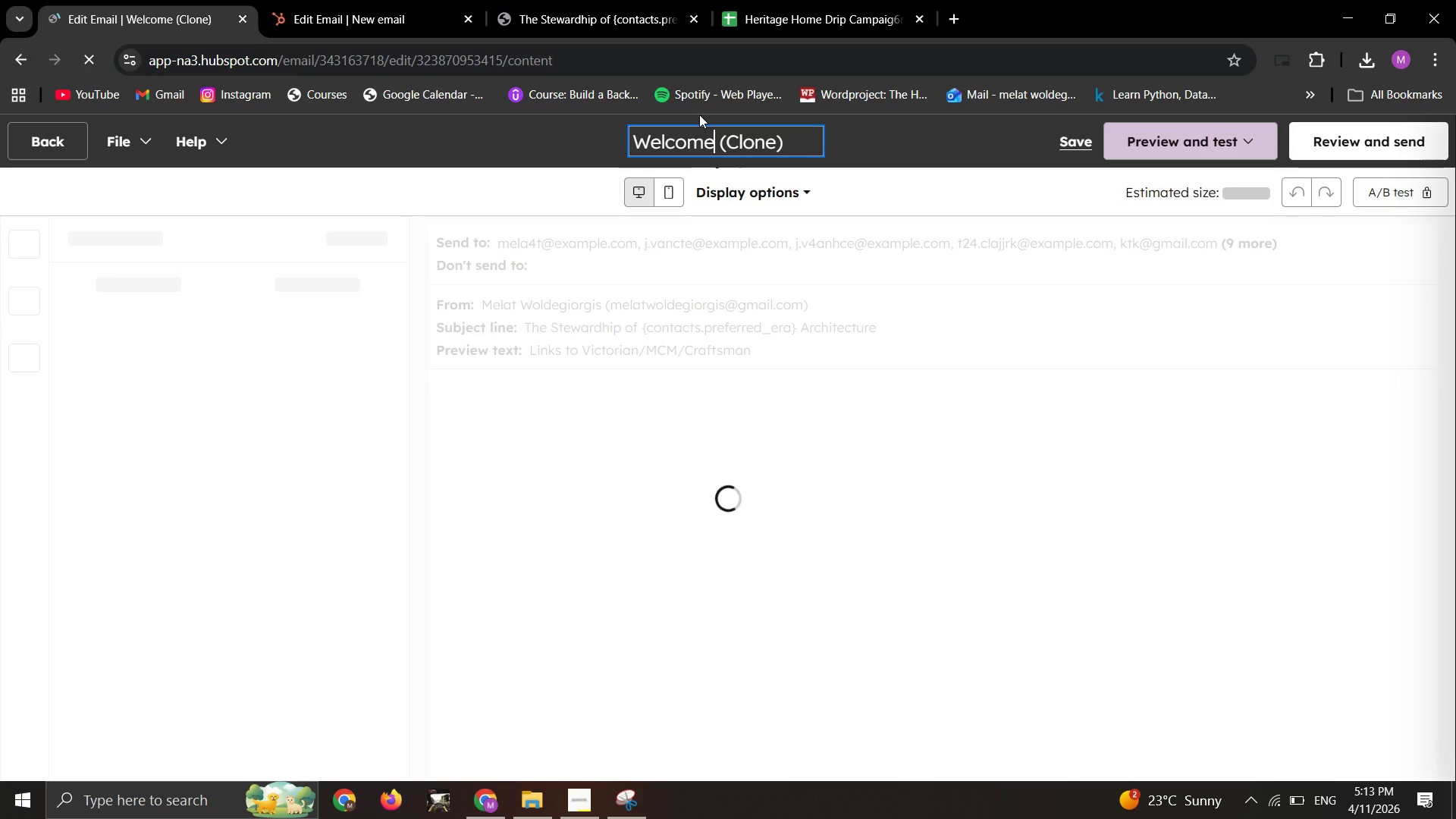 
key(Control+A)
 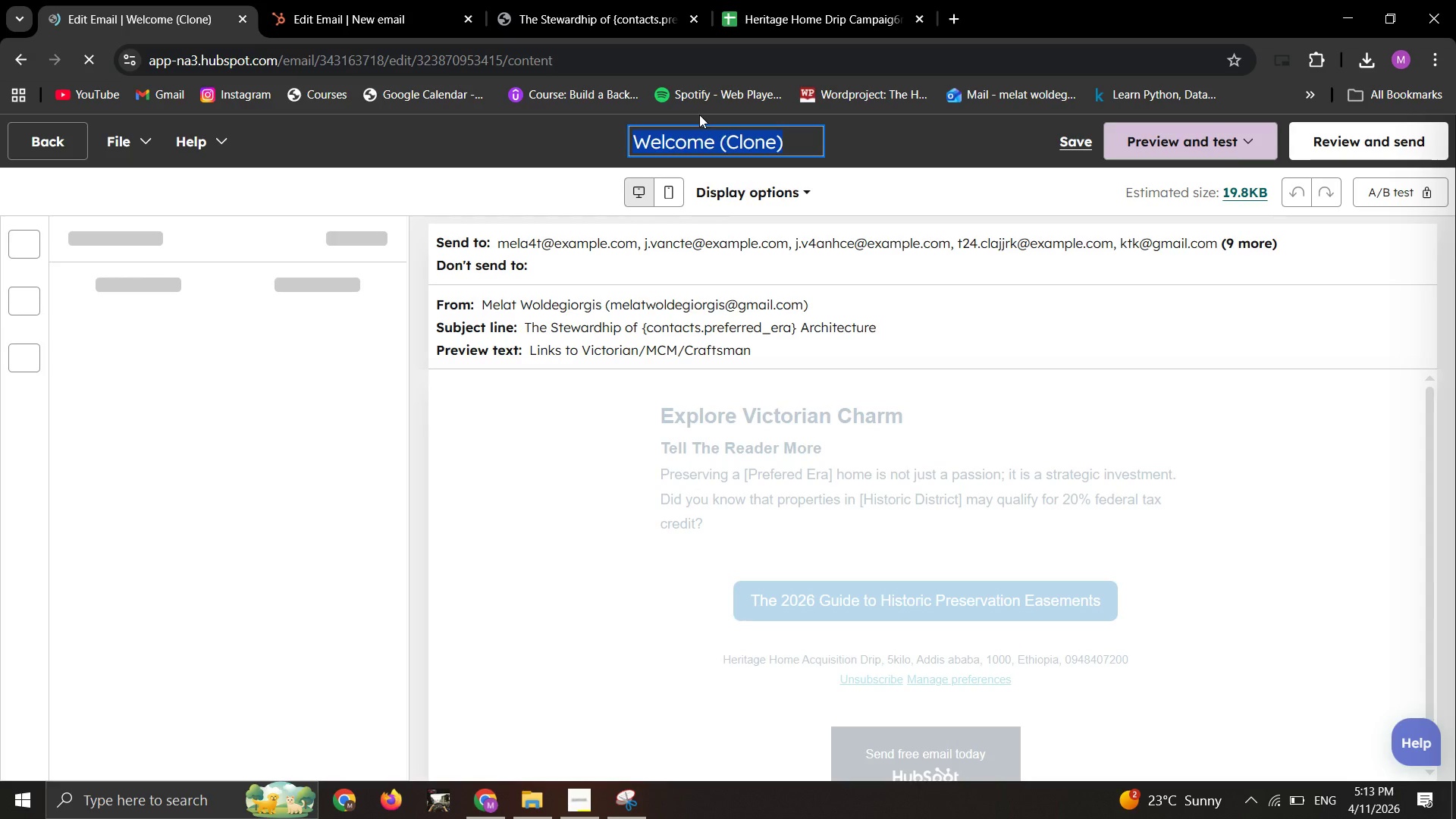 
type(The Heritage Introduction)
 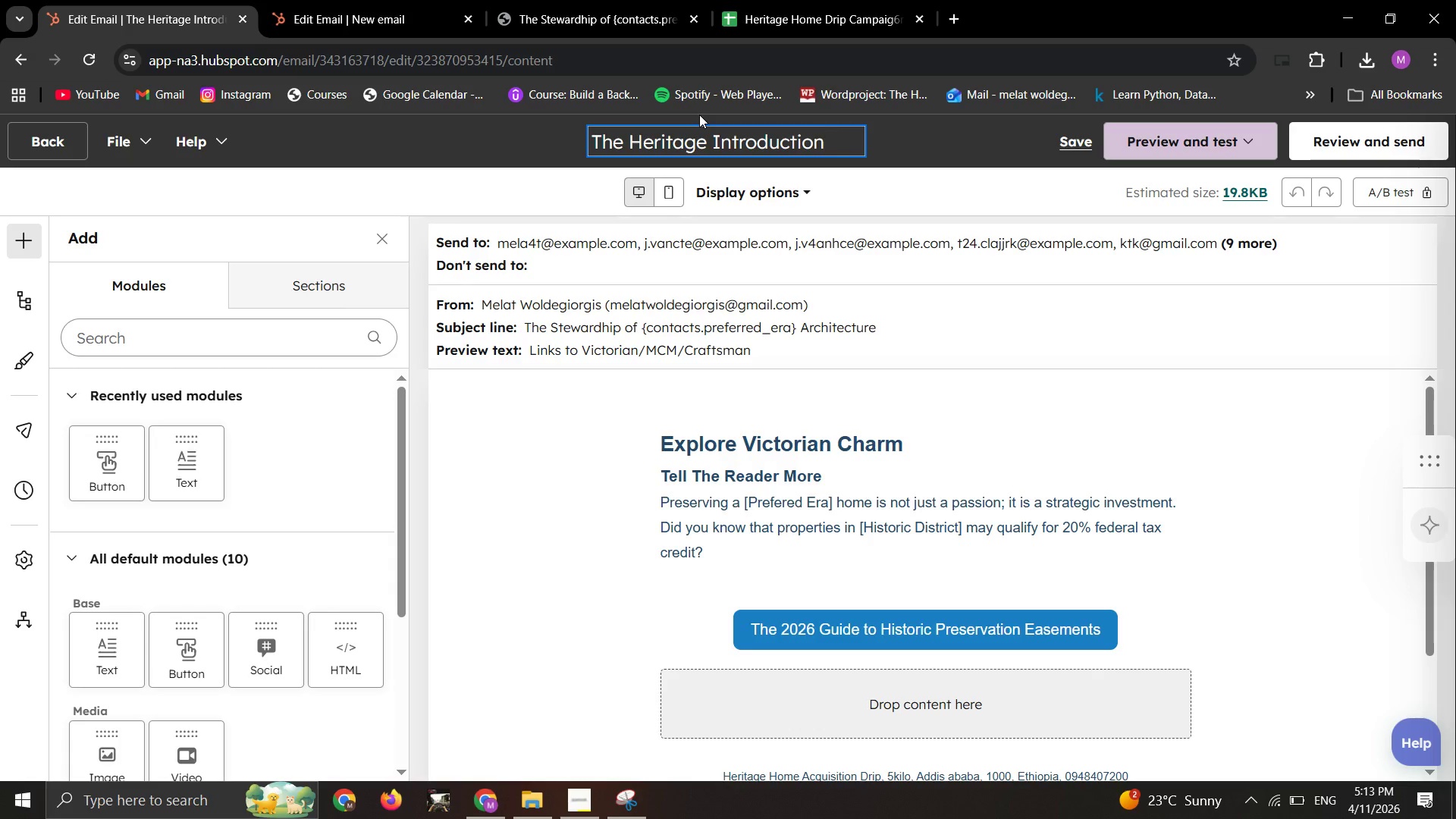 
key(Control+A)
 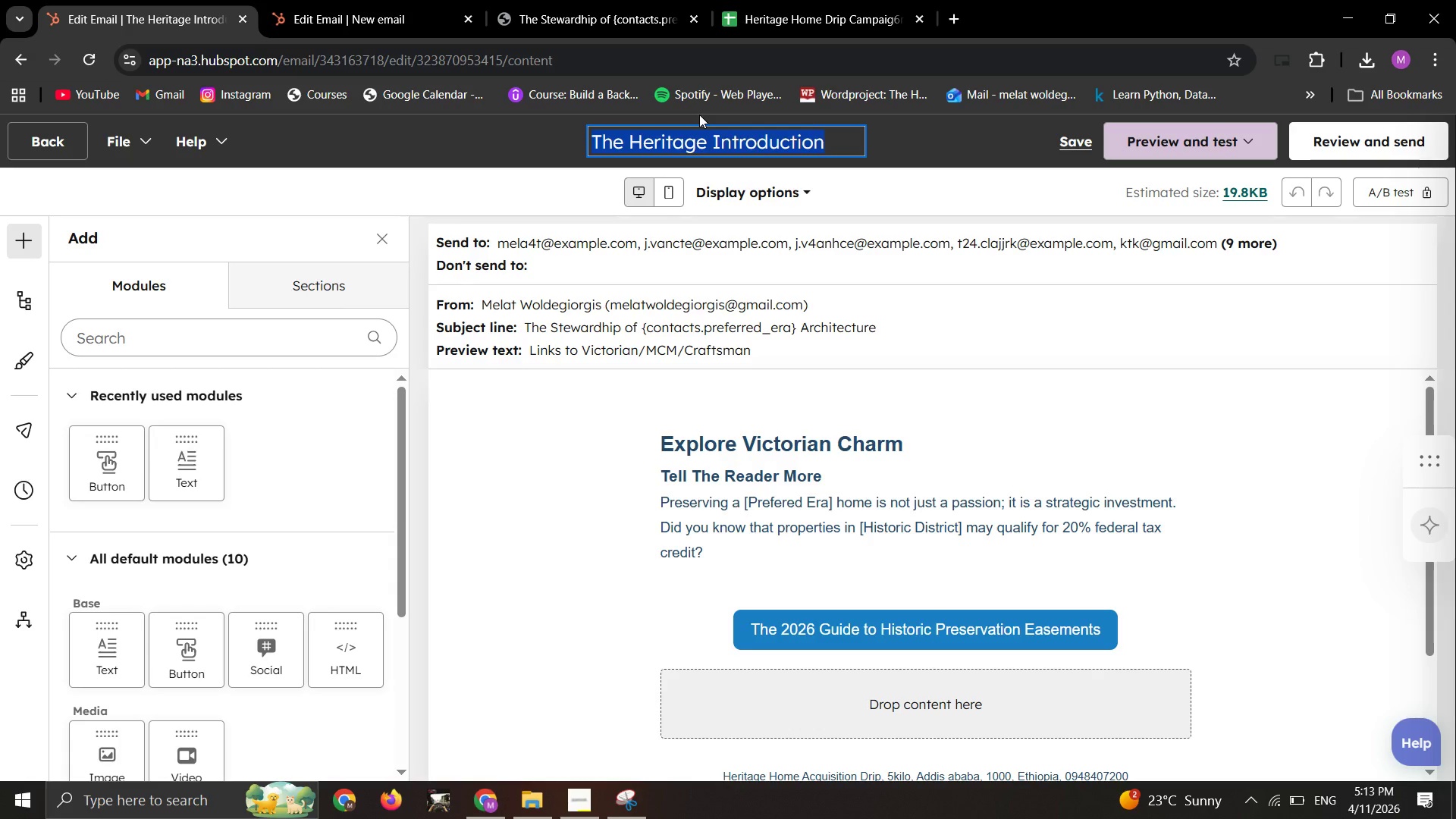 
key(Control+C)
 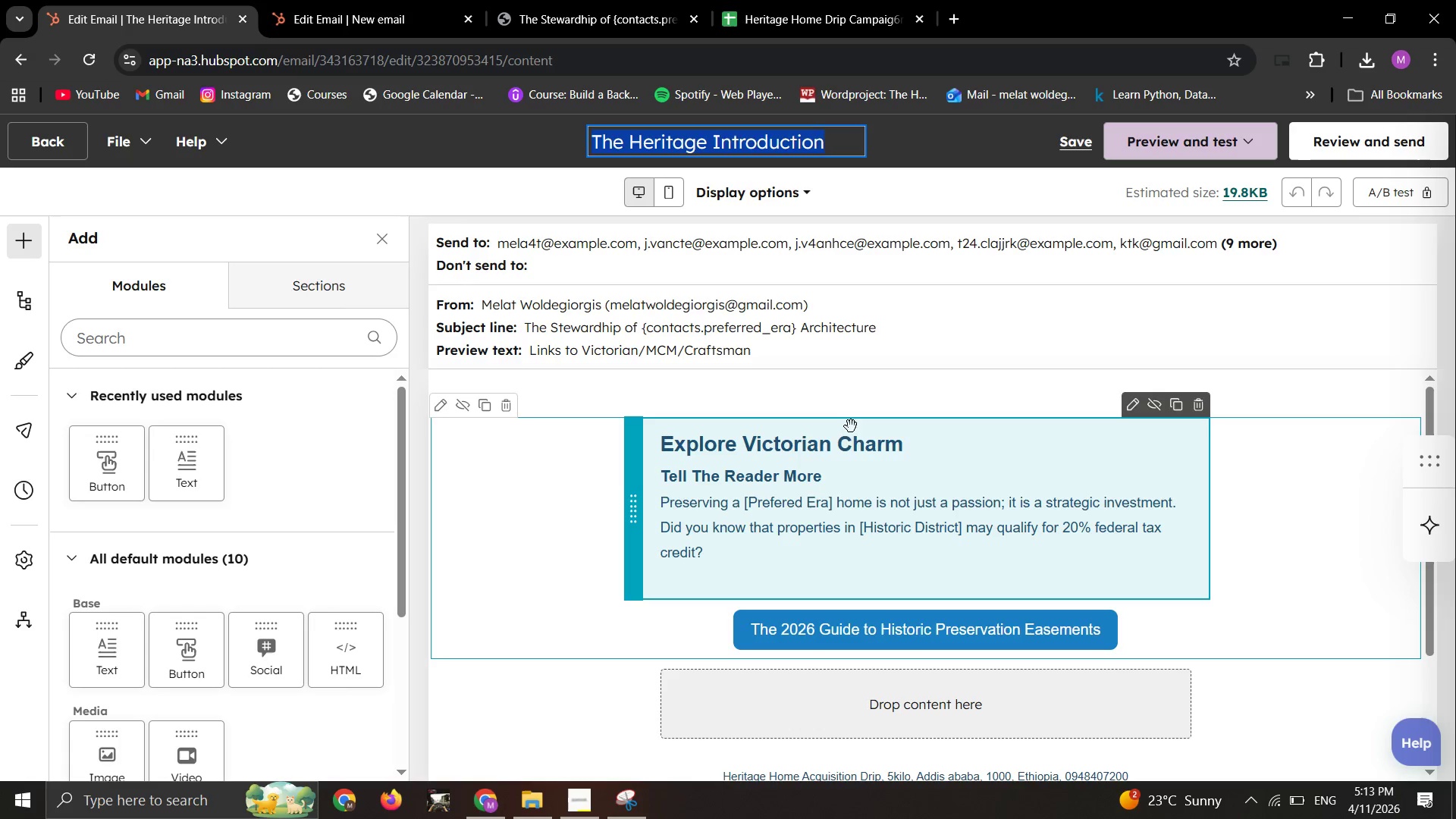 
left_click([852, 448])
 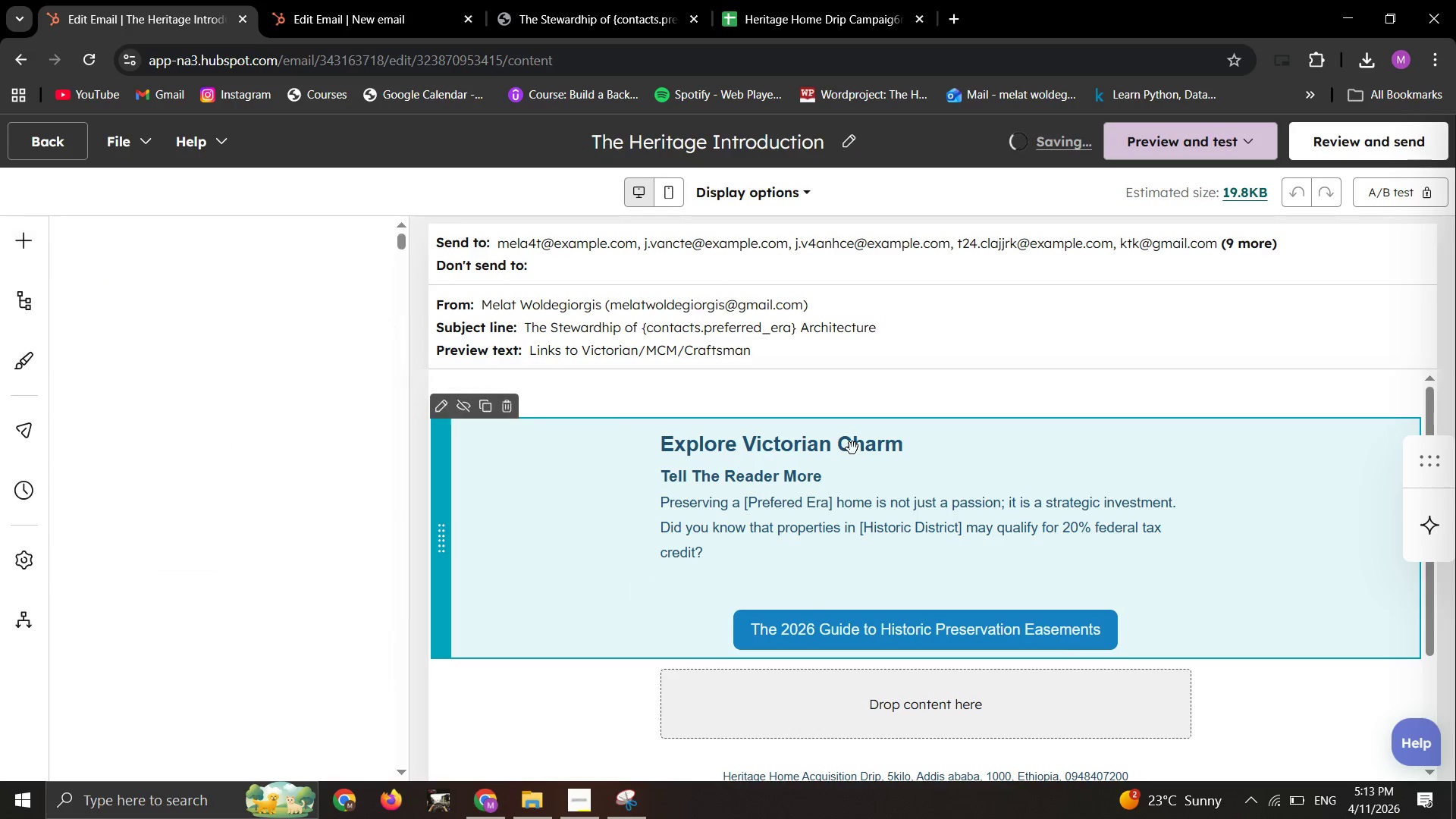 
left_click([852, 448])
 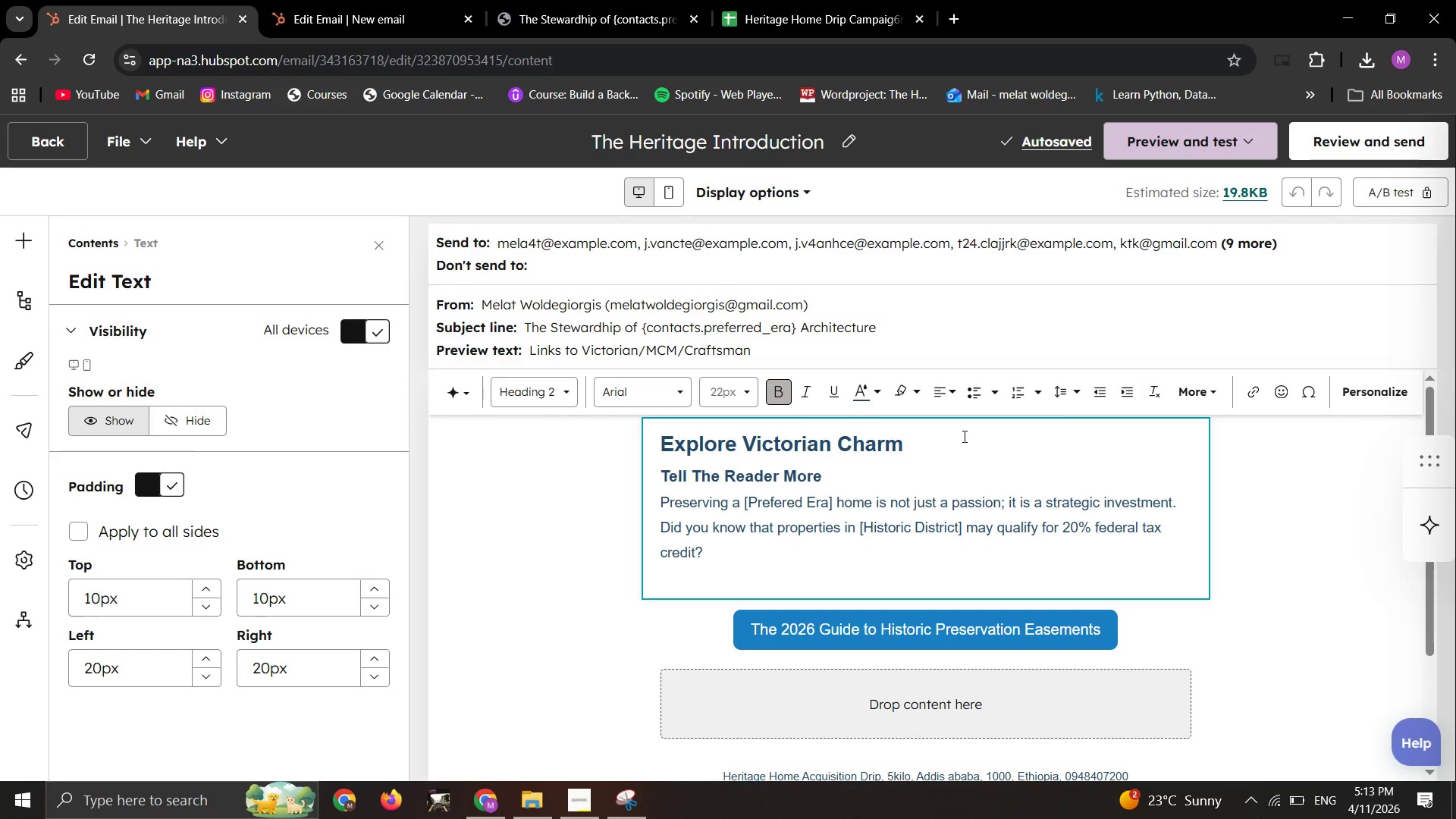 
left_click_drag(start_coordinate=[963, 436], to_coordinate=[566, 439])
 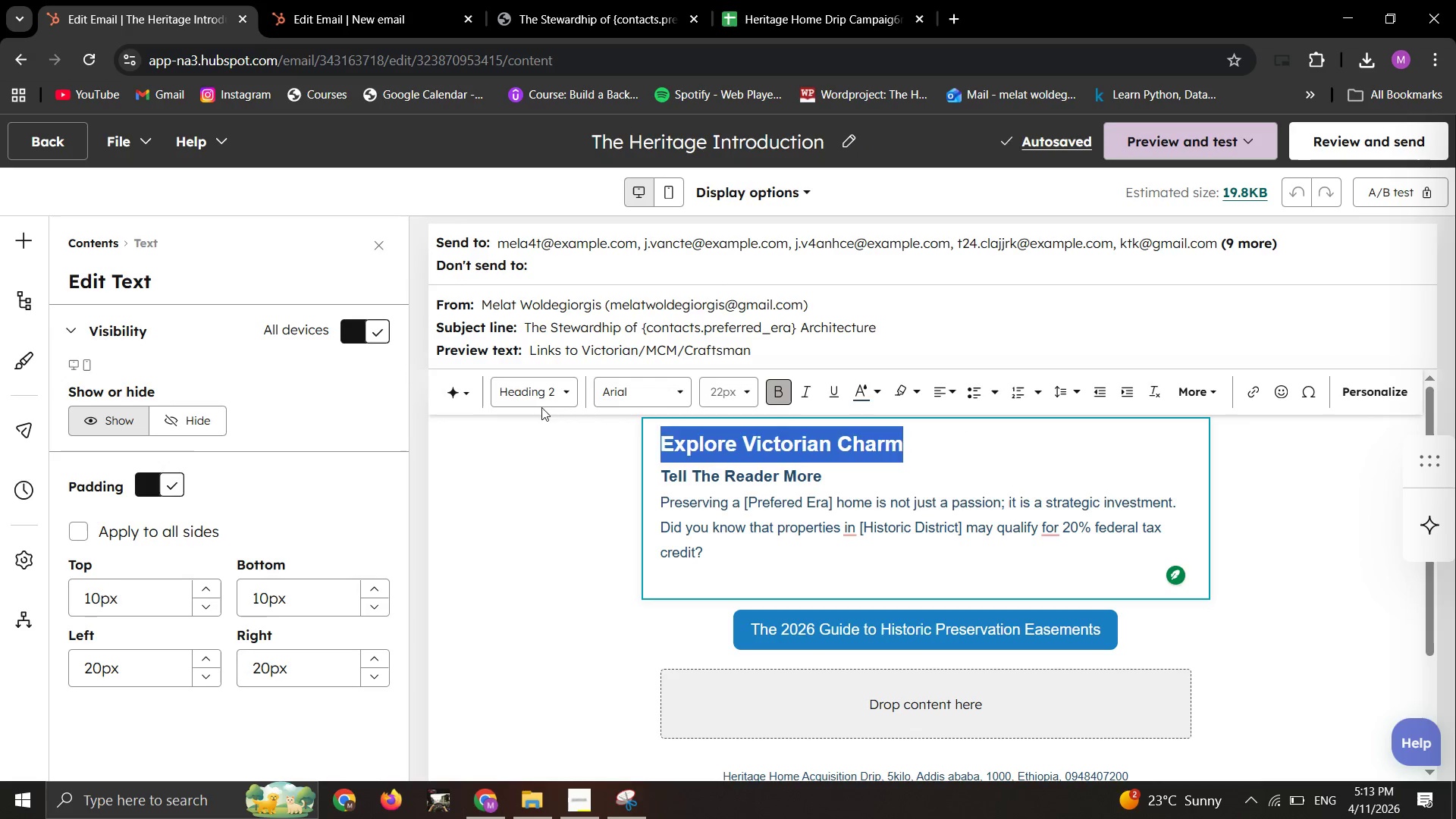 
key(Control+V)
 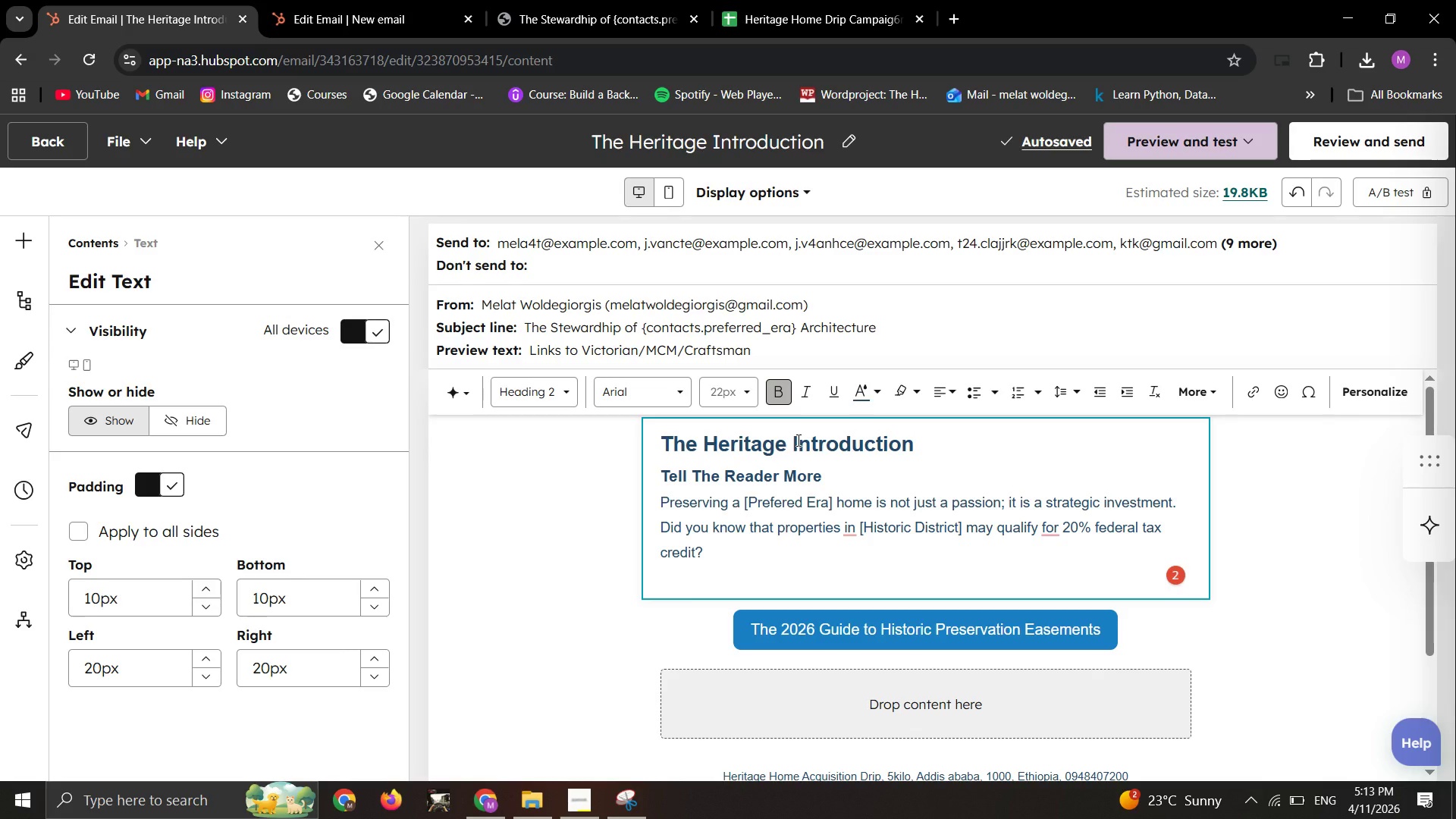 
wait(15.44)
 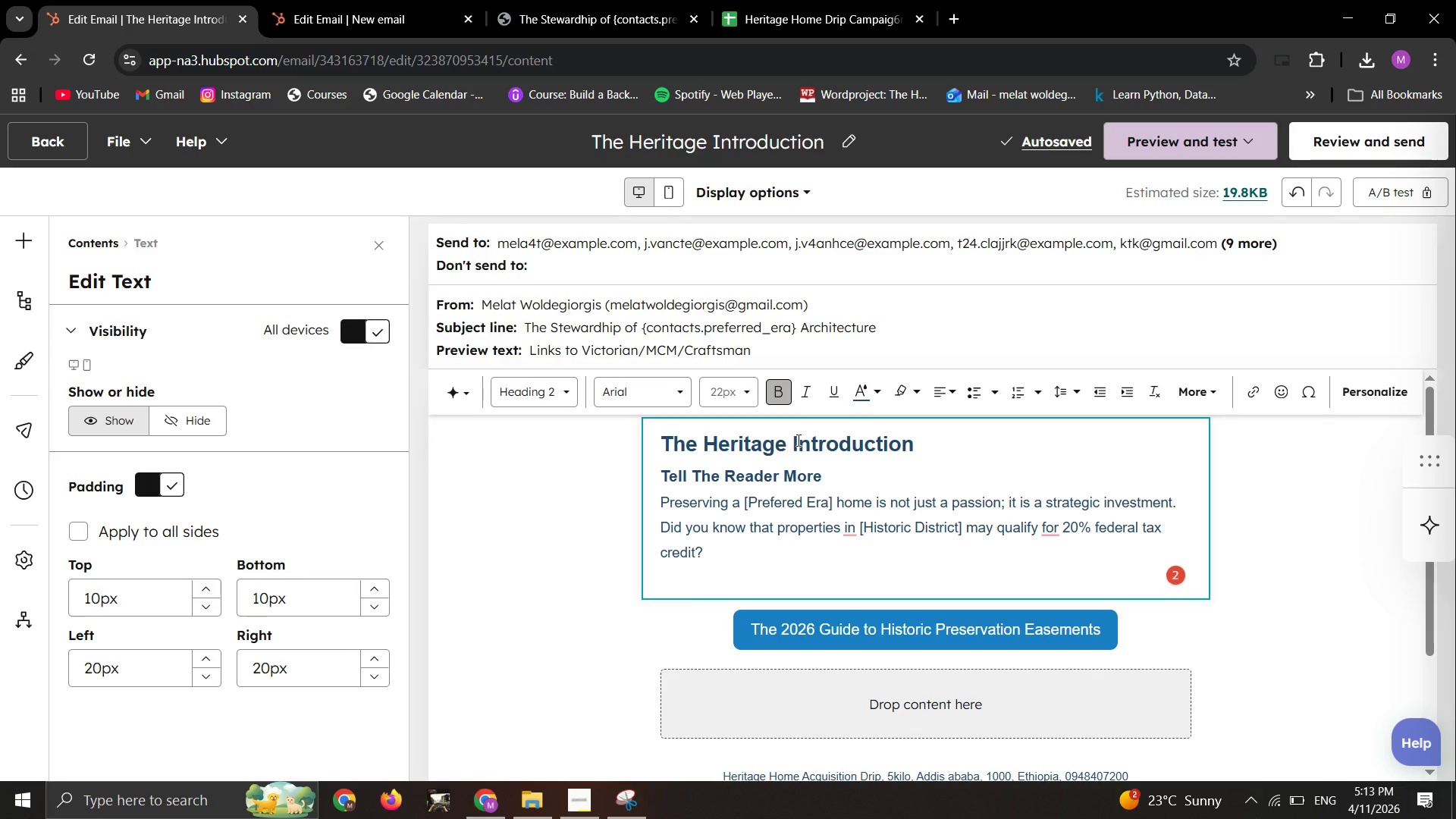 
left_click_drag(start_coordinate=[755, 554], to_coordinate=[632, 468])
 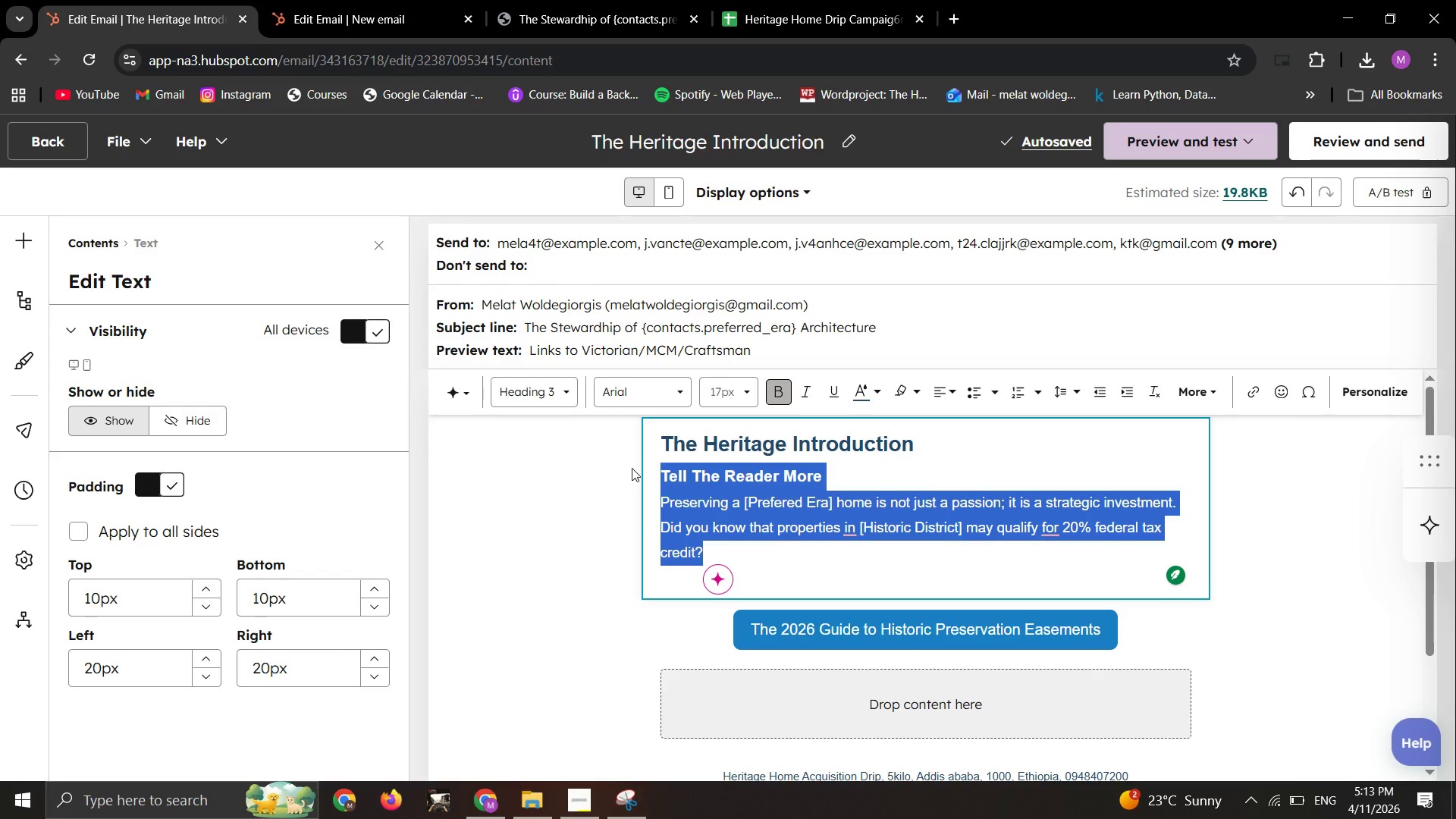 
key(Backspace)
 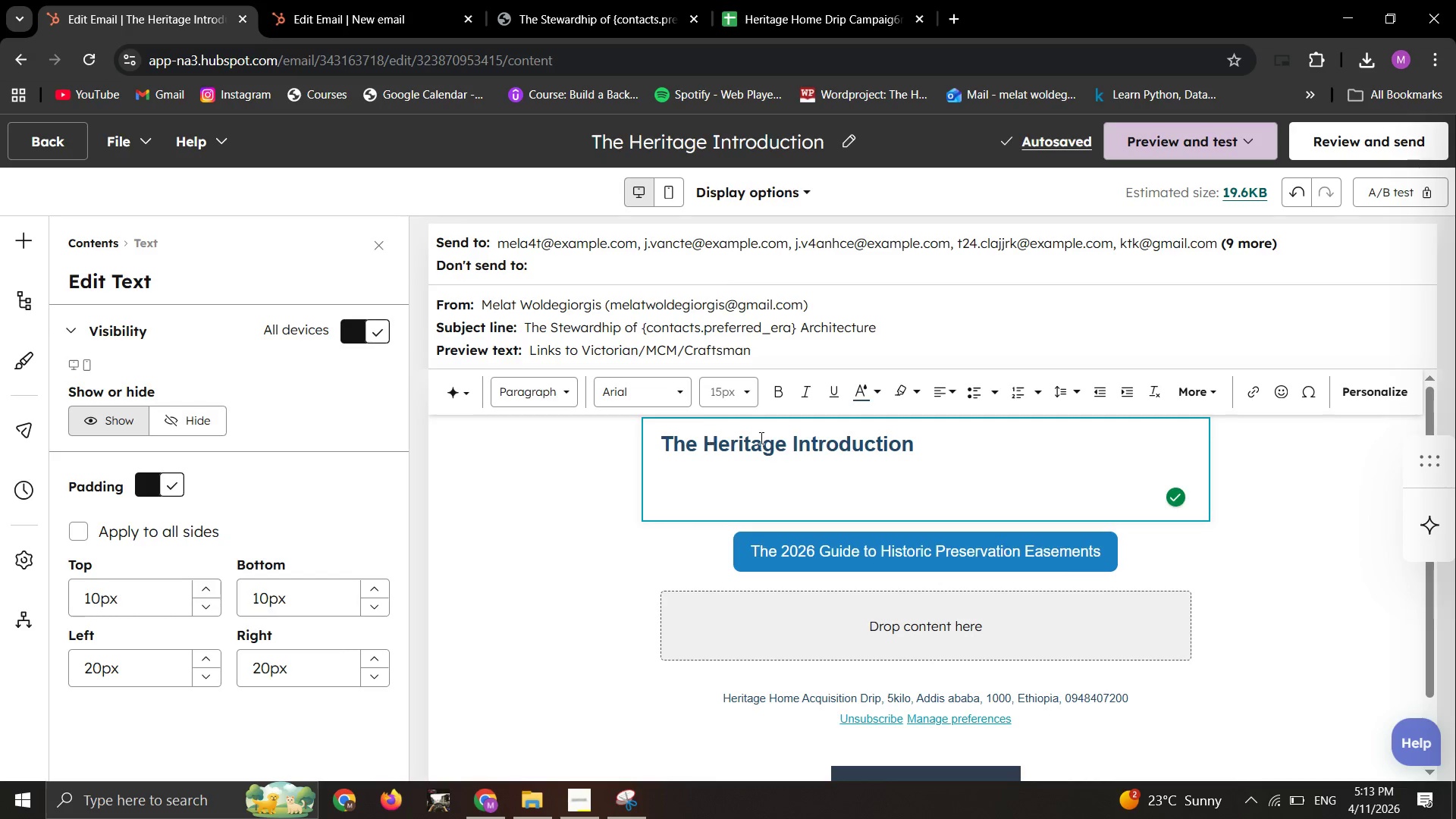 
wait(7.74)
 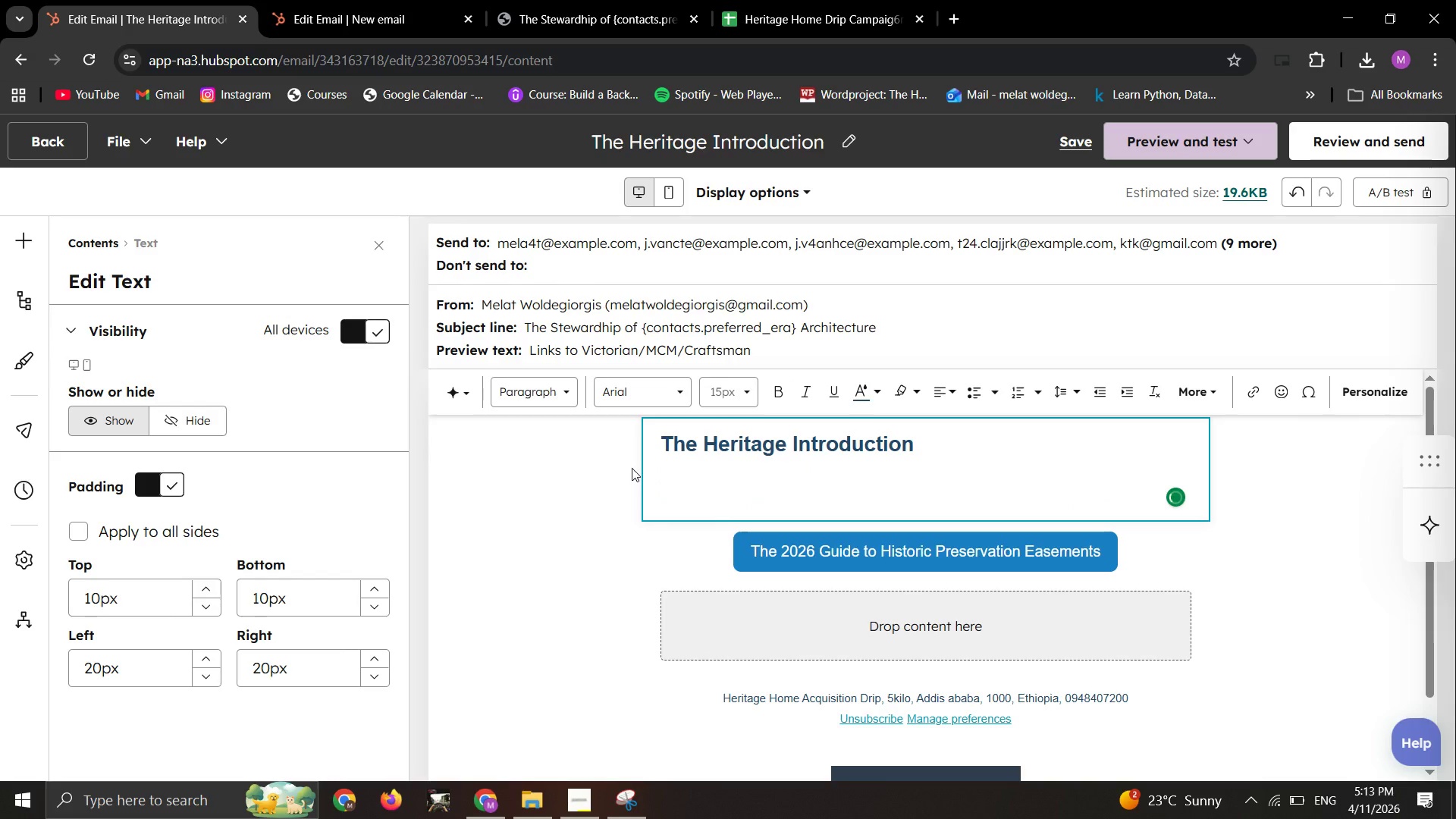 
type(Melk==)
key(Backspace)
key(Backspace)
type(e )
key(Backspace)
type(, Owning  )
key(Backspace)
type(a historic home is not just a purchase it ia)
key(Backspace)
type(s a stewardship wheather it is the hand )
key(Backspace)
type(-carved )
 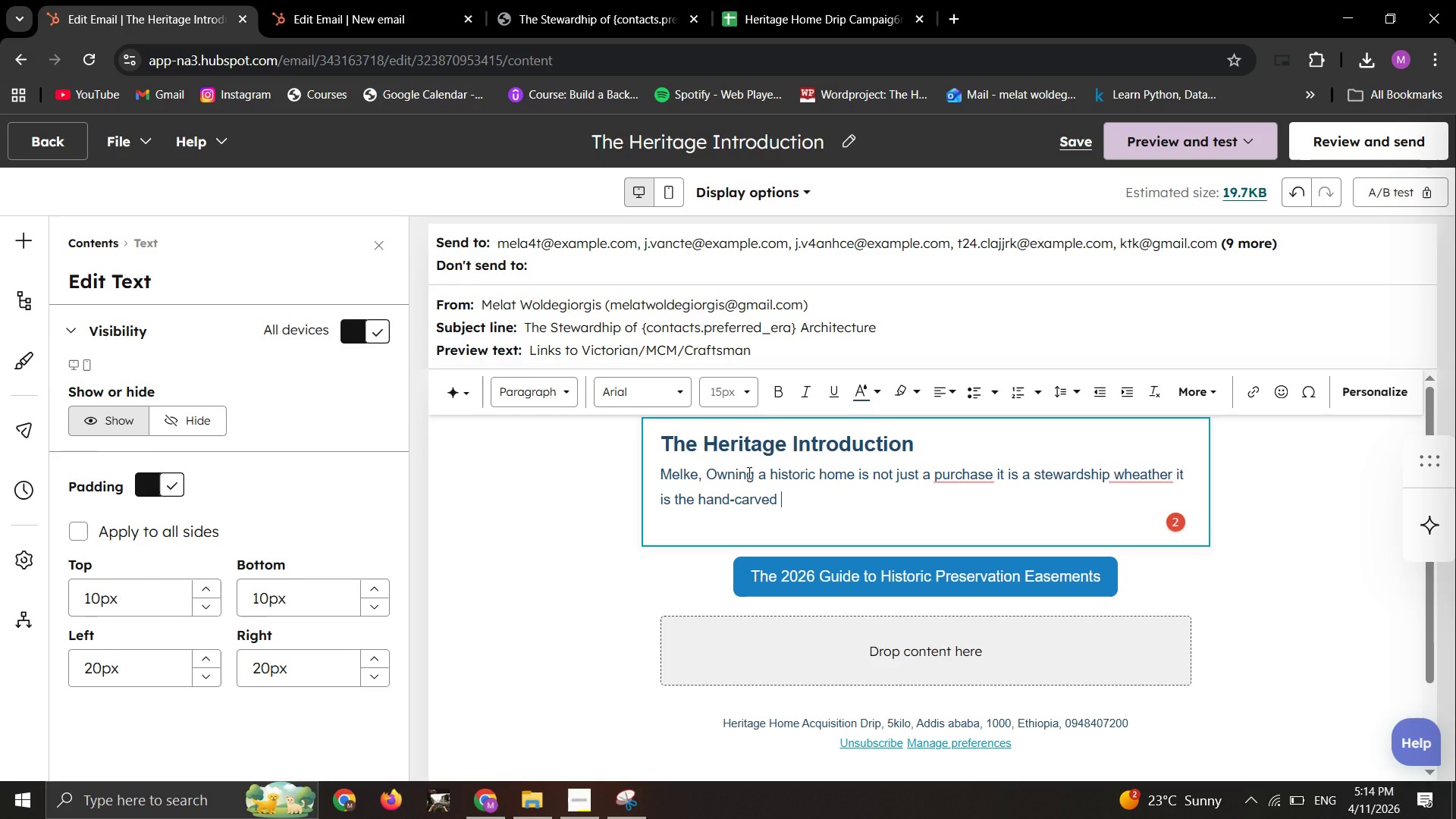 
type(mantels of a victorian)
 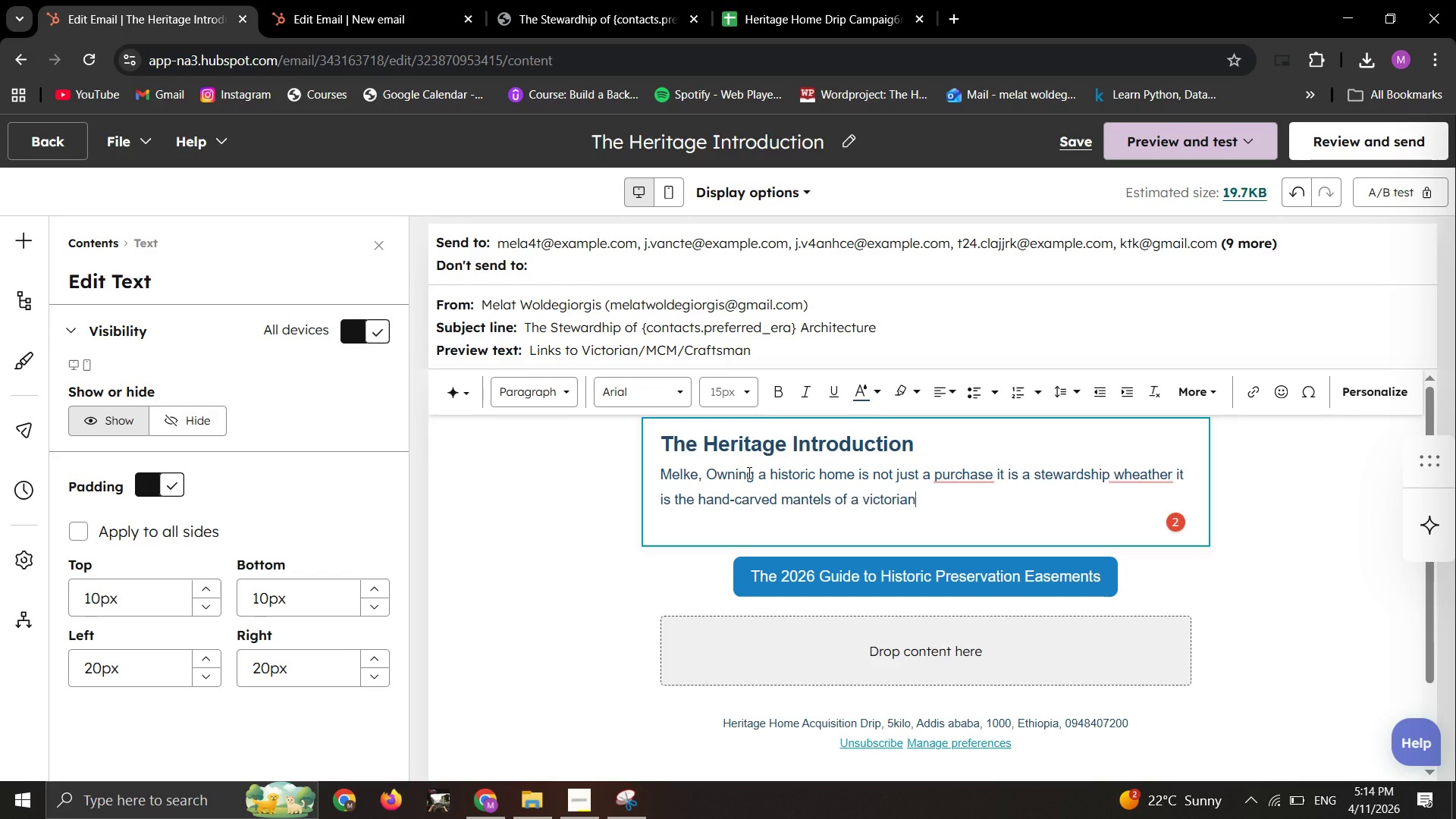 
type(, the honest joinery of a crafts man)
 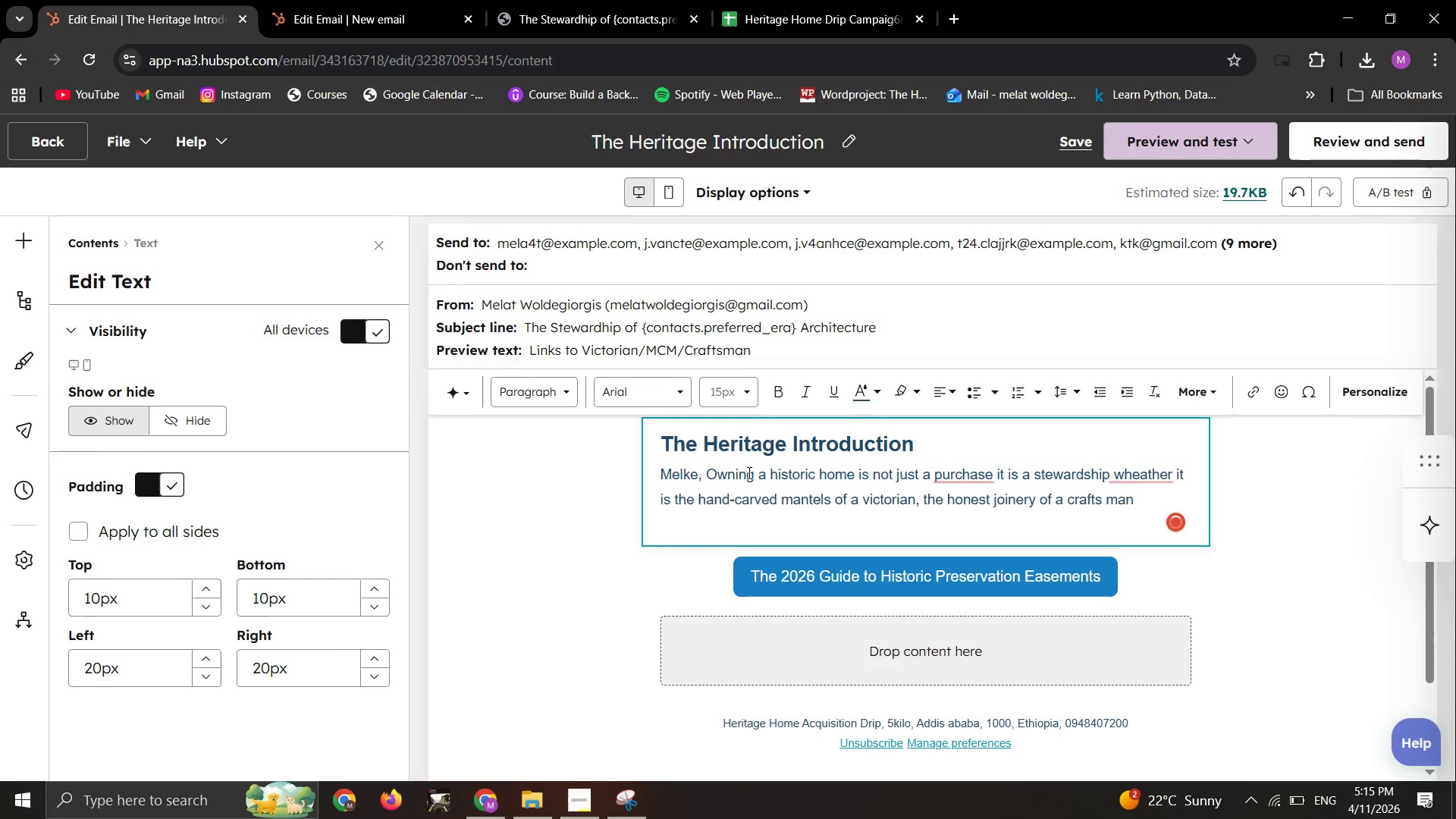 
key(ArrowLeft)
 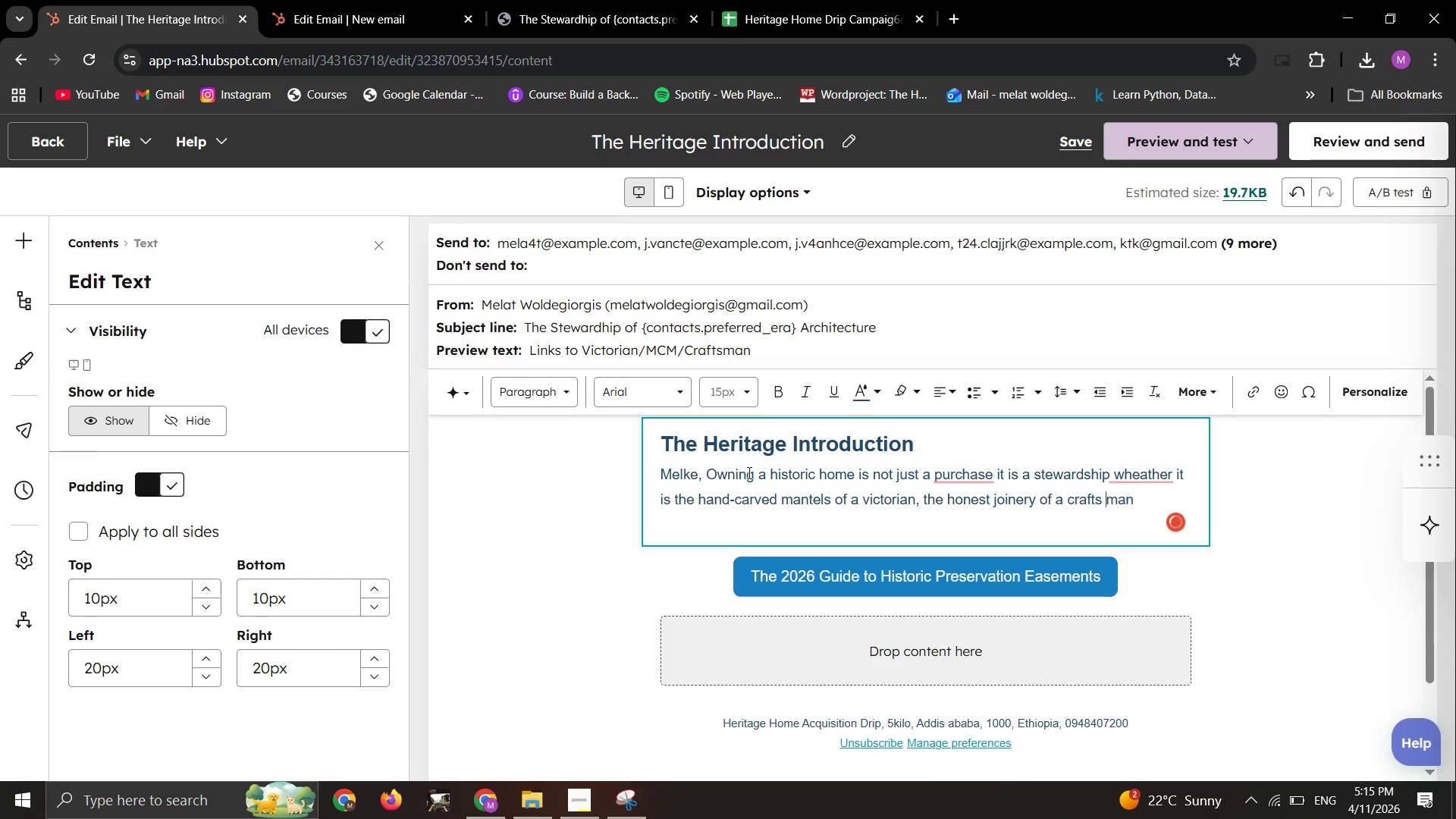 
key(ArrowLeft)
 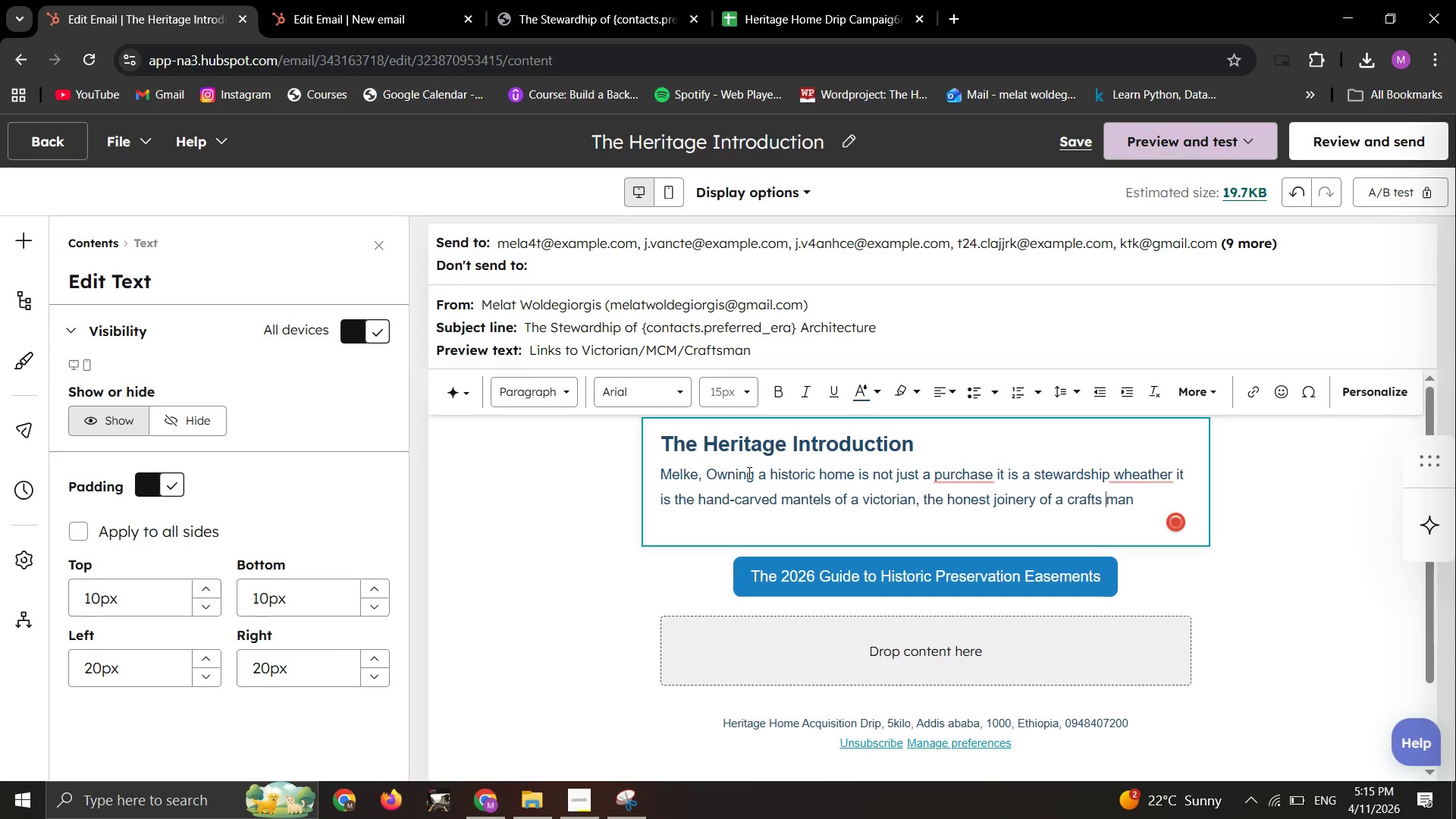 
key(ArrowLeft)
 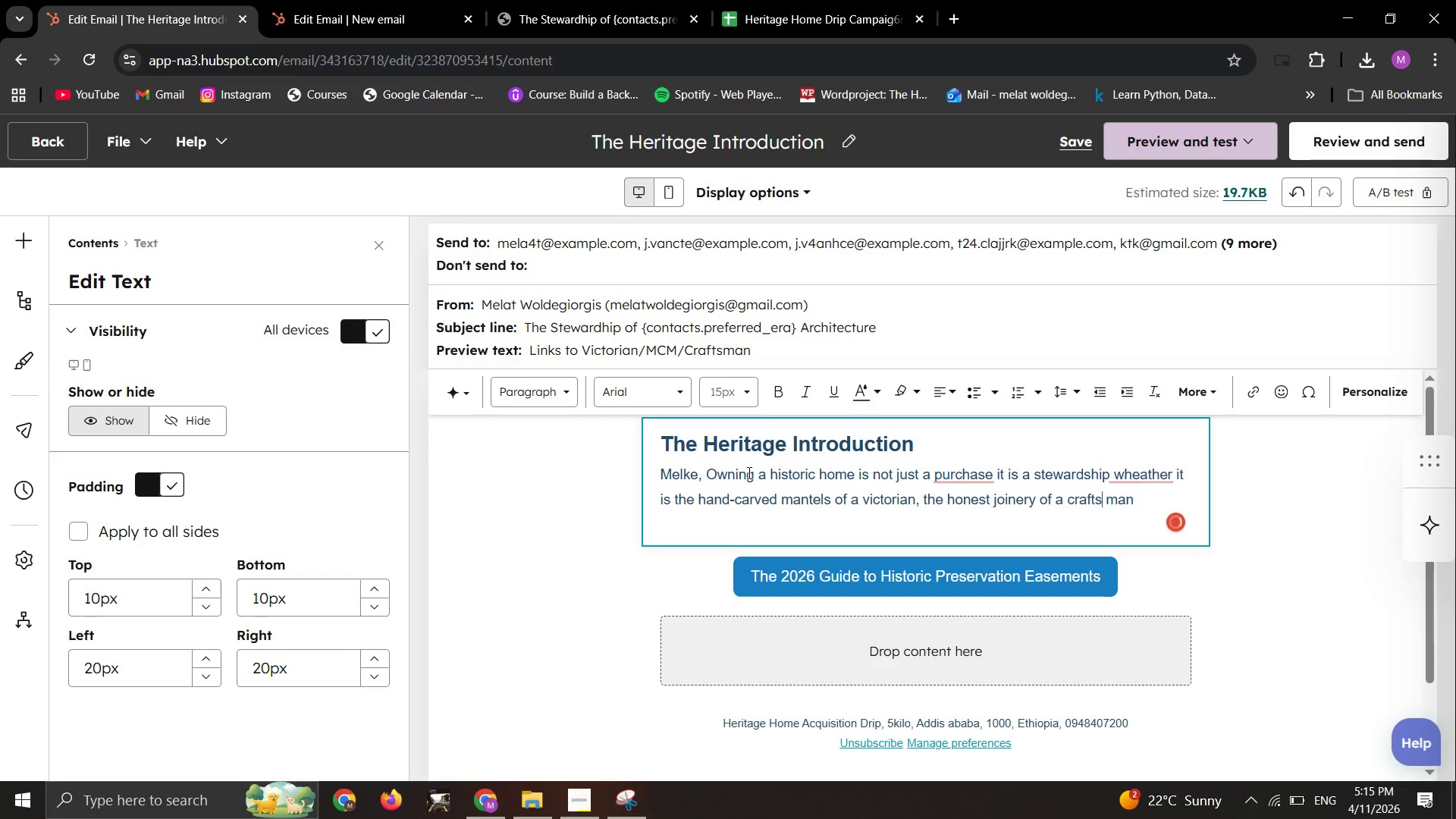 
key(ArrowLeft)
 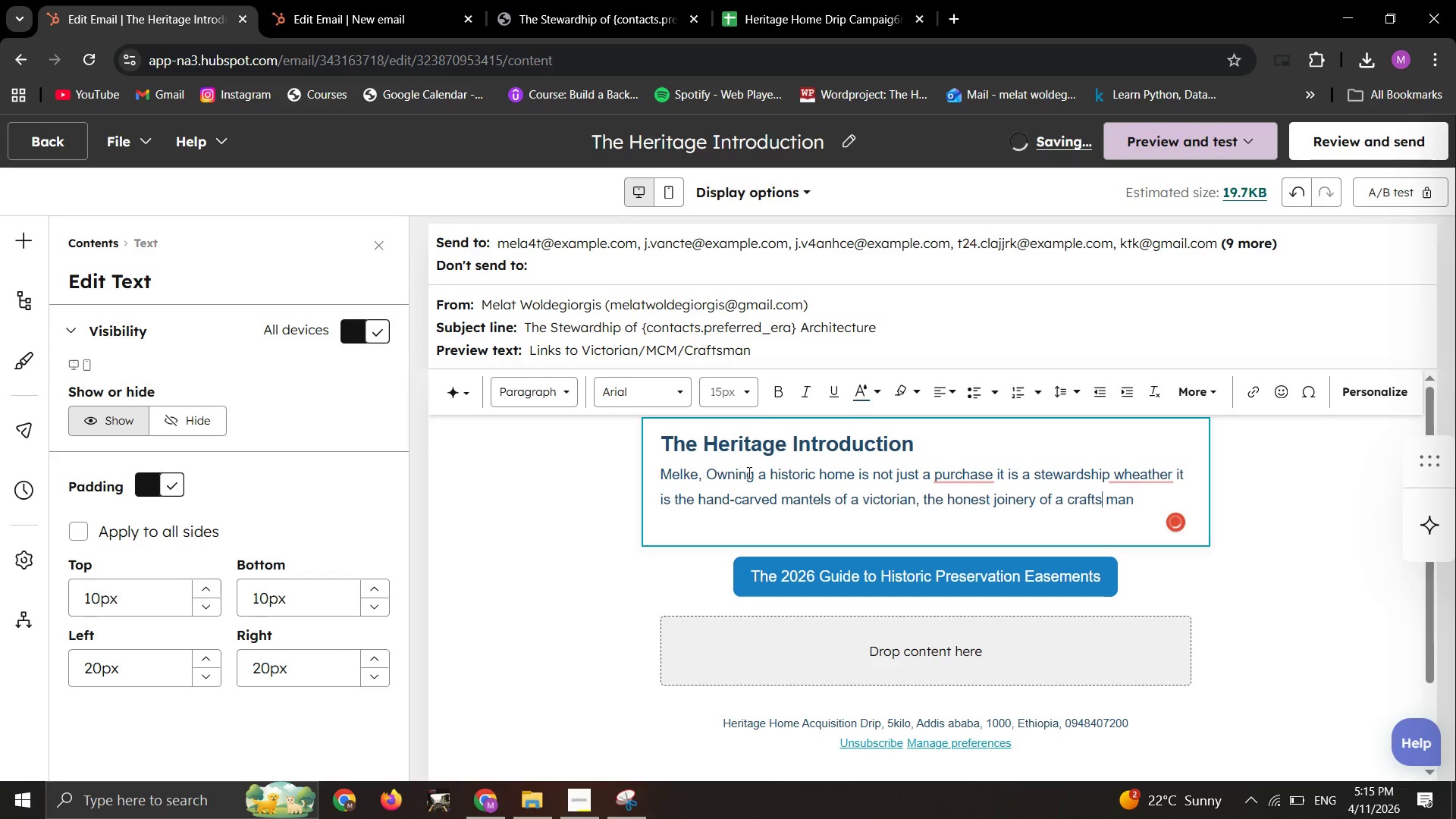 
key(ArrowRight)
 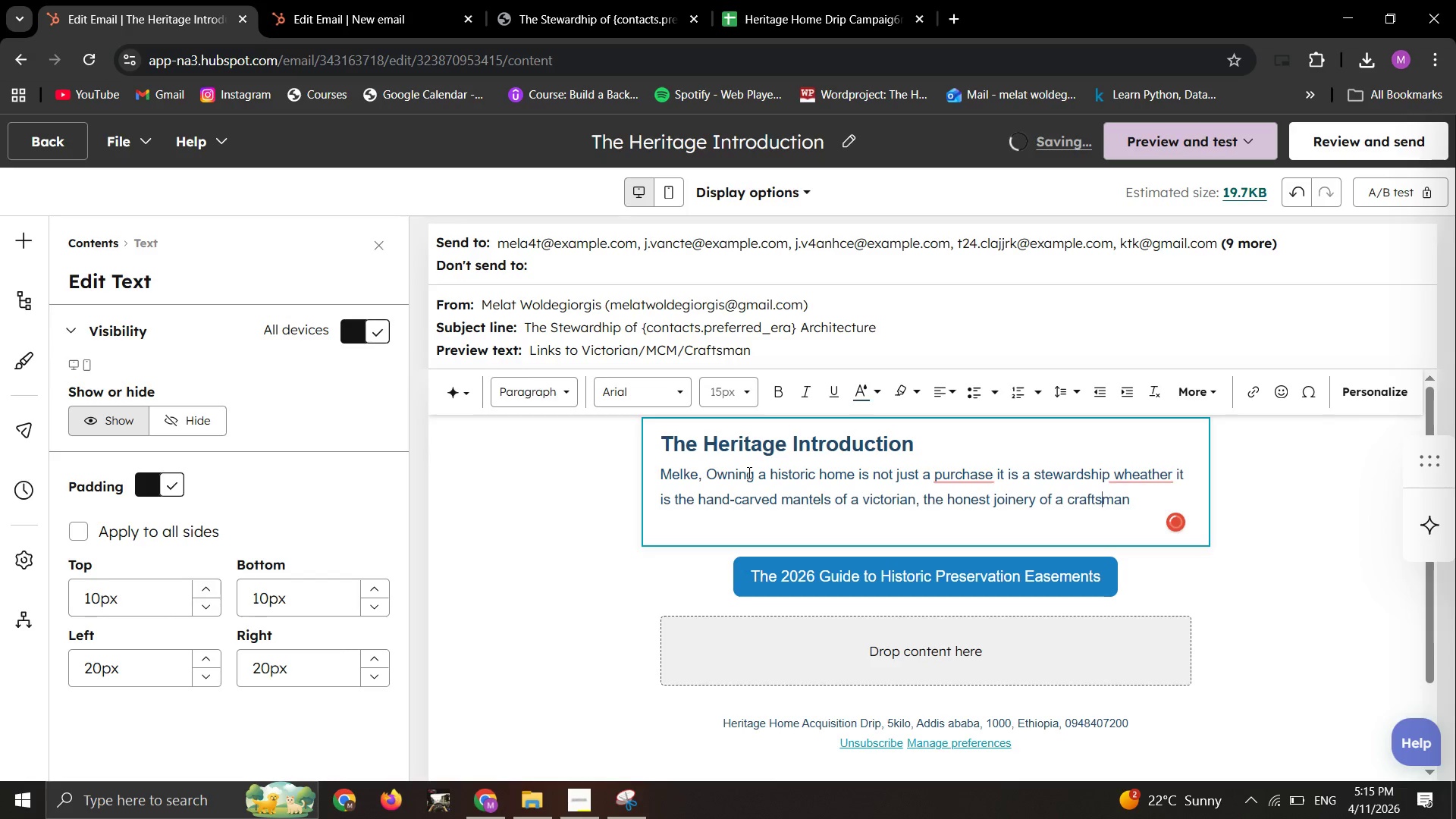 
key(Backspace)
 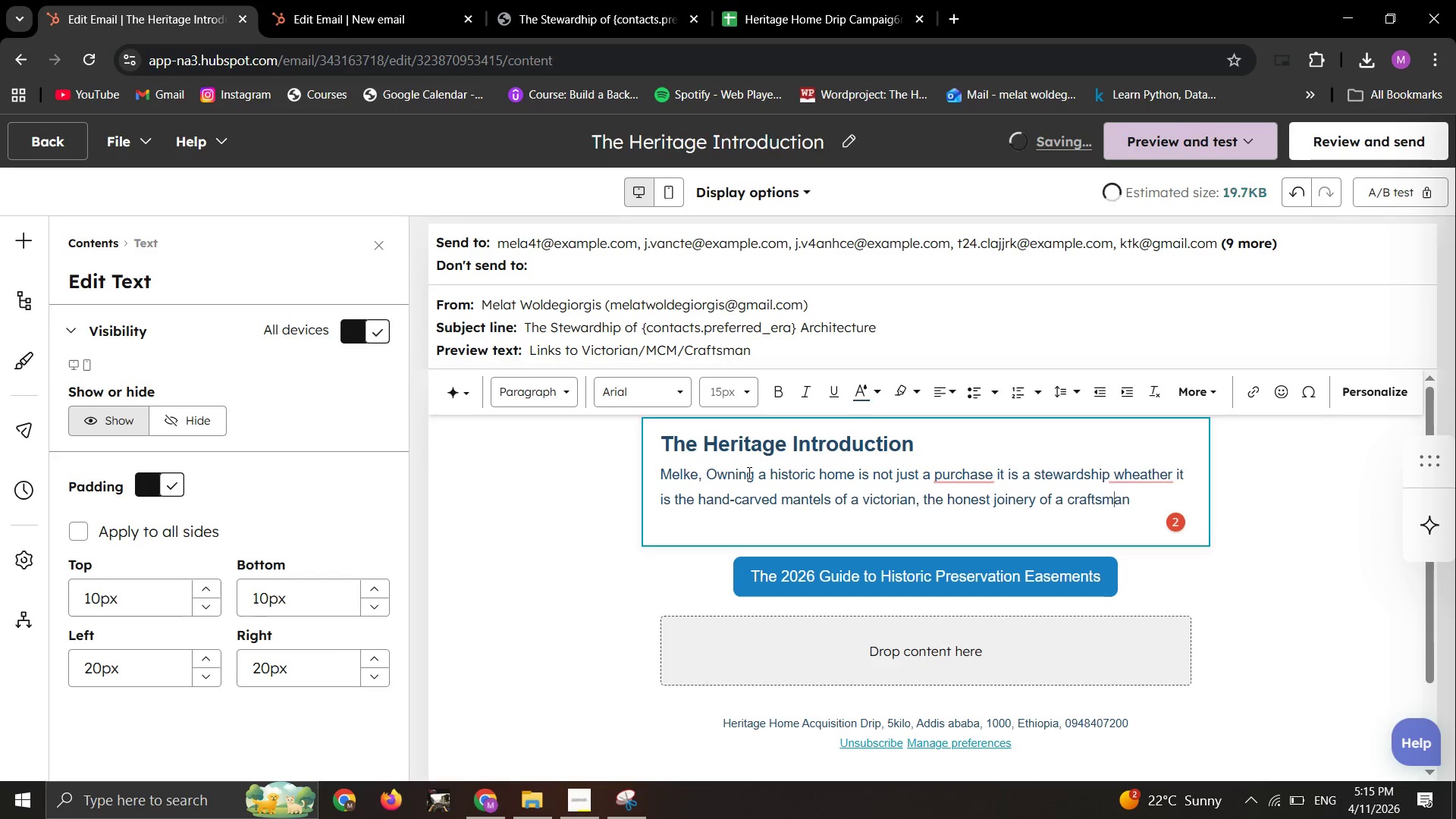 
key(ArrowRight)
 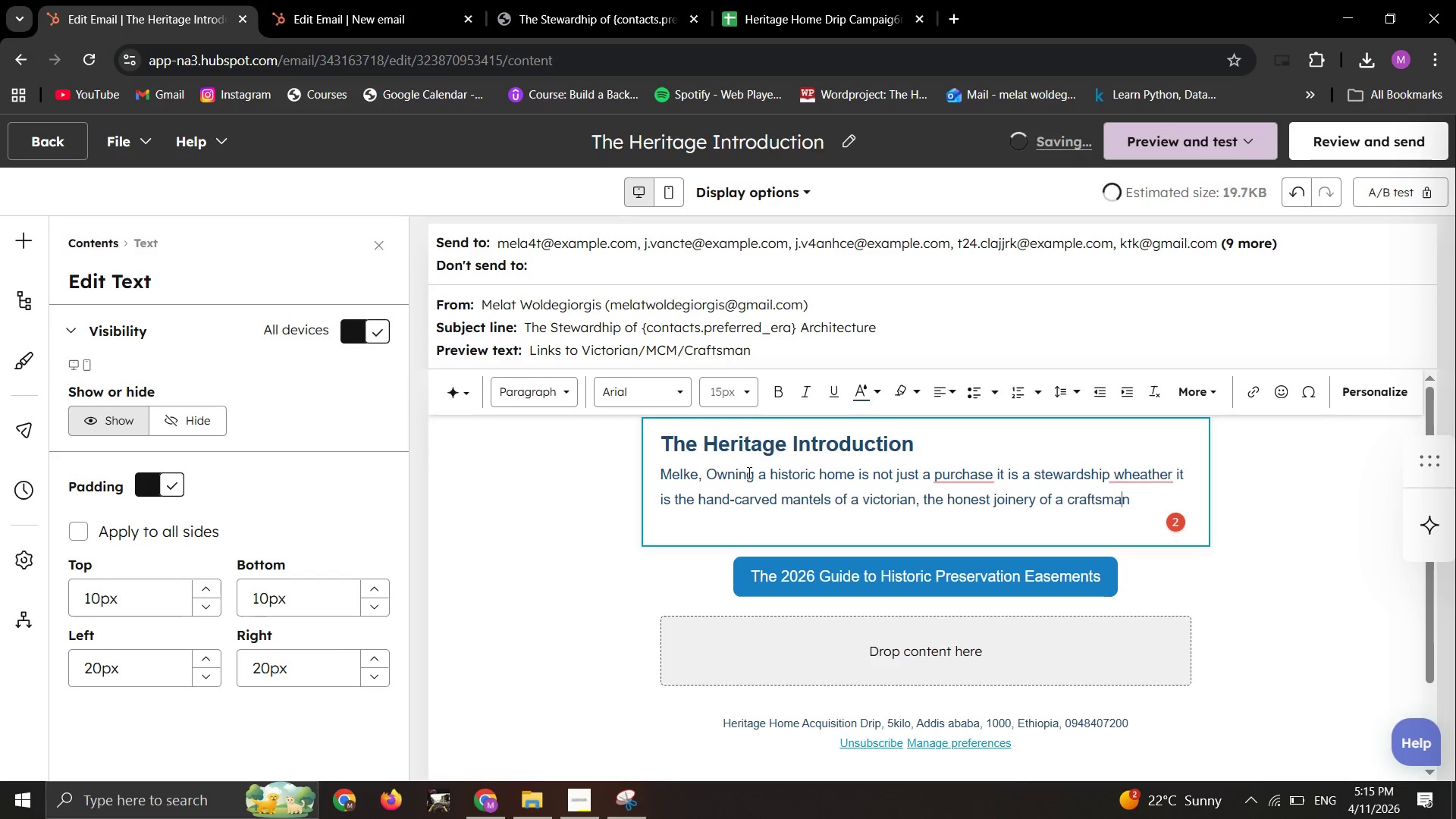 
key(ArrowRight)
 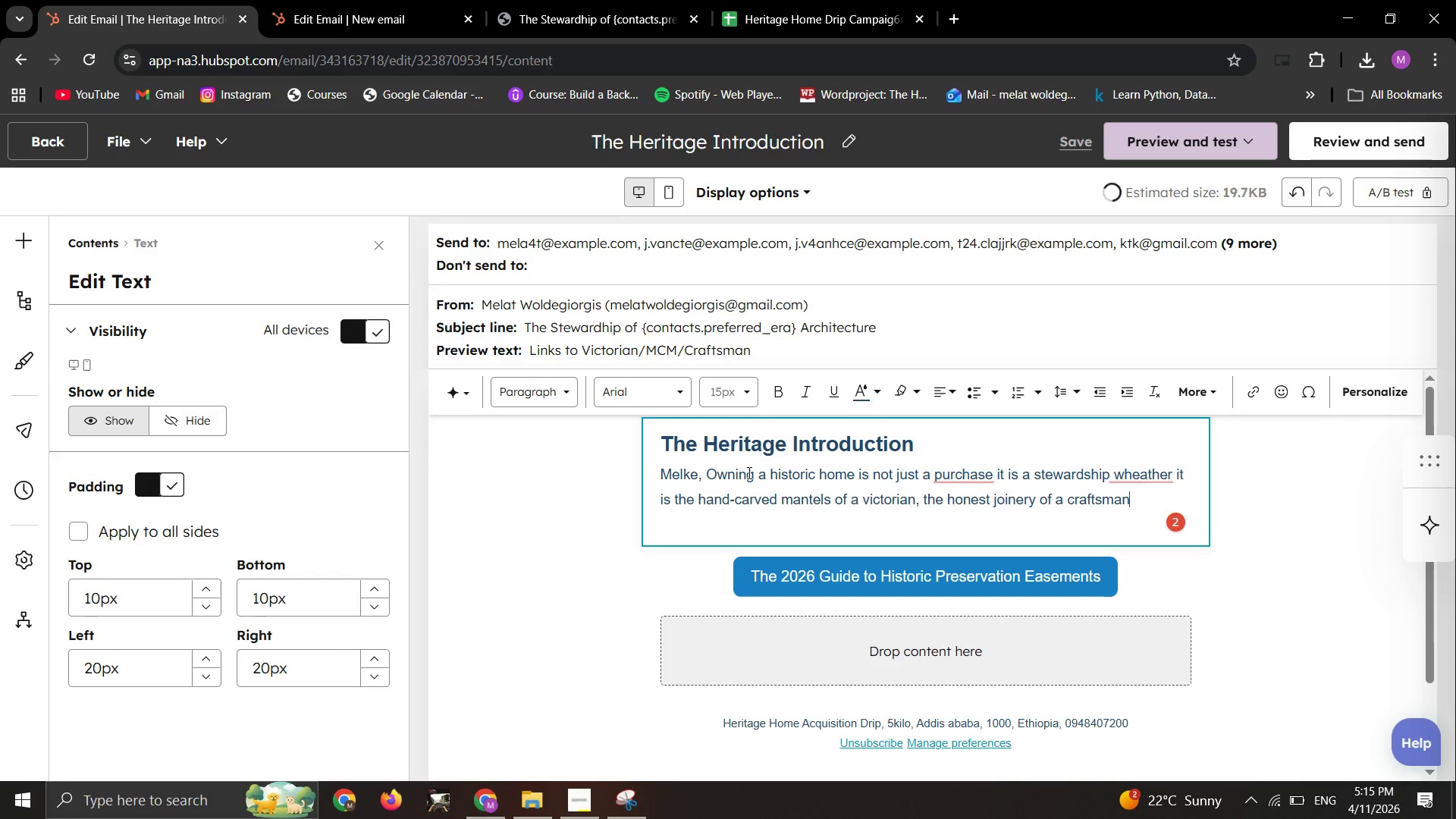 
key(ArrowRight)
 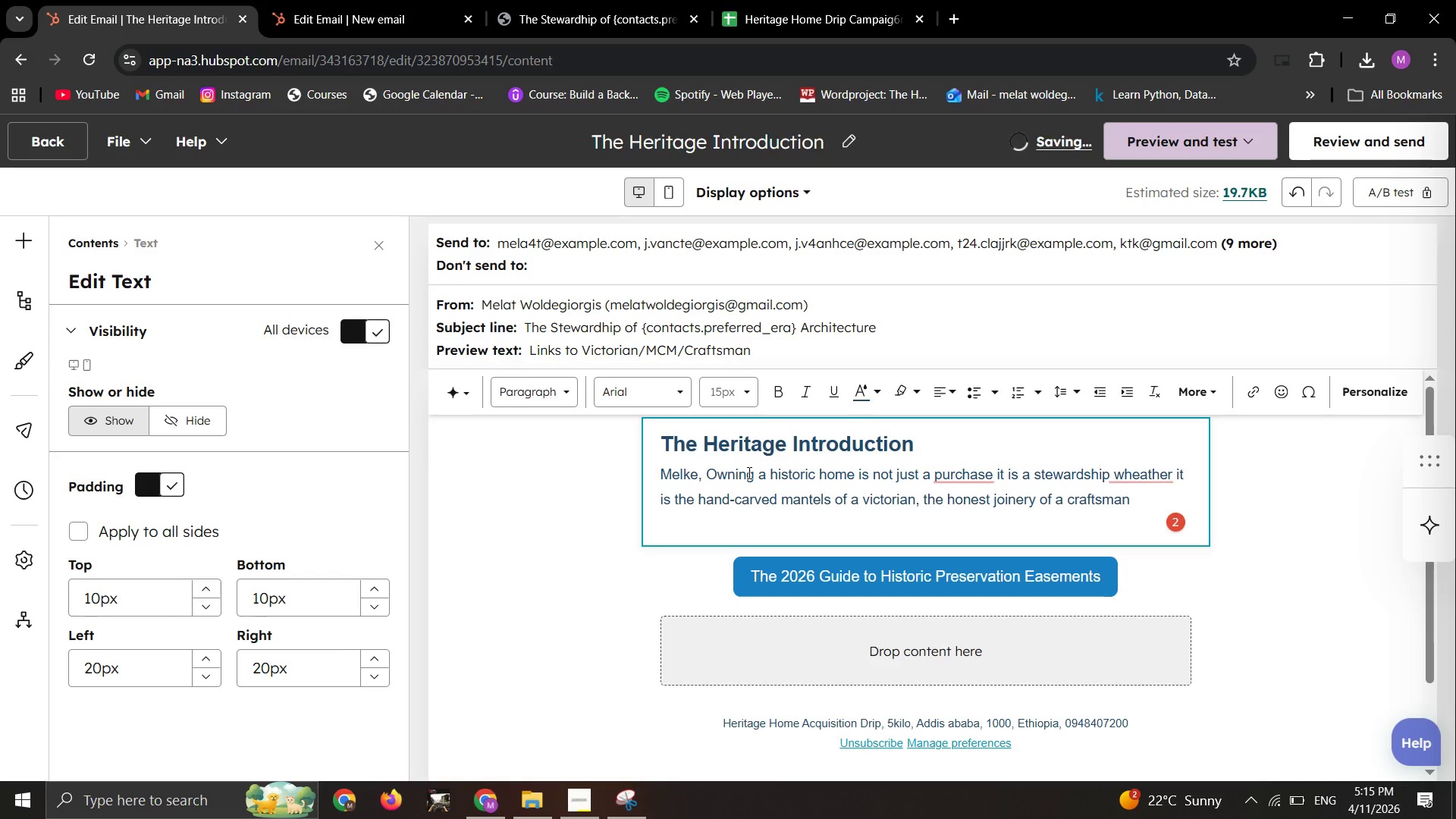 
type( or the floor to ceiling glass of mid-century M)
key(Backspace)
type(modern )
 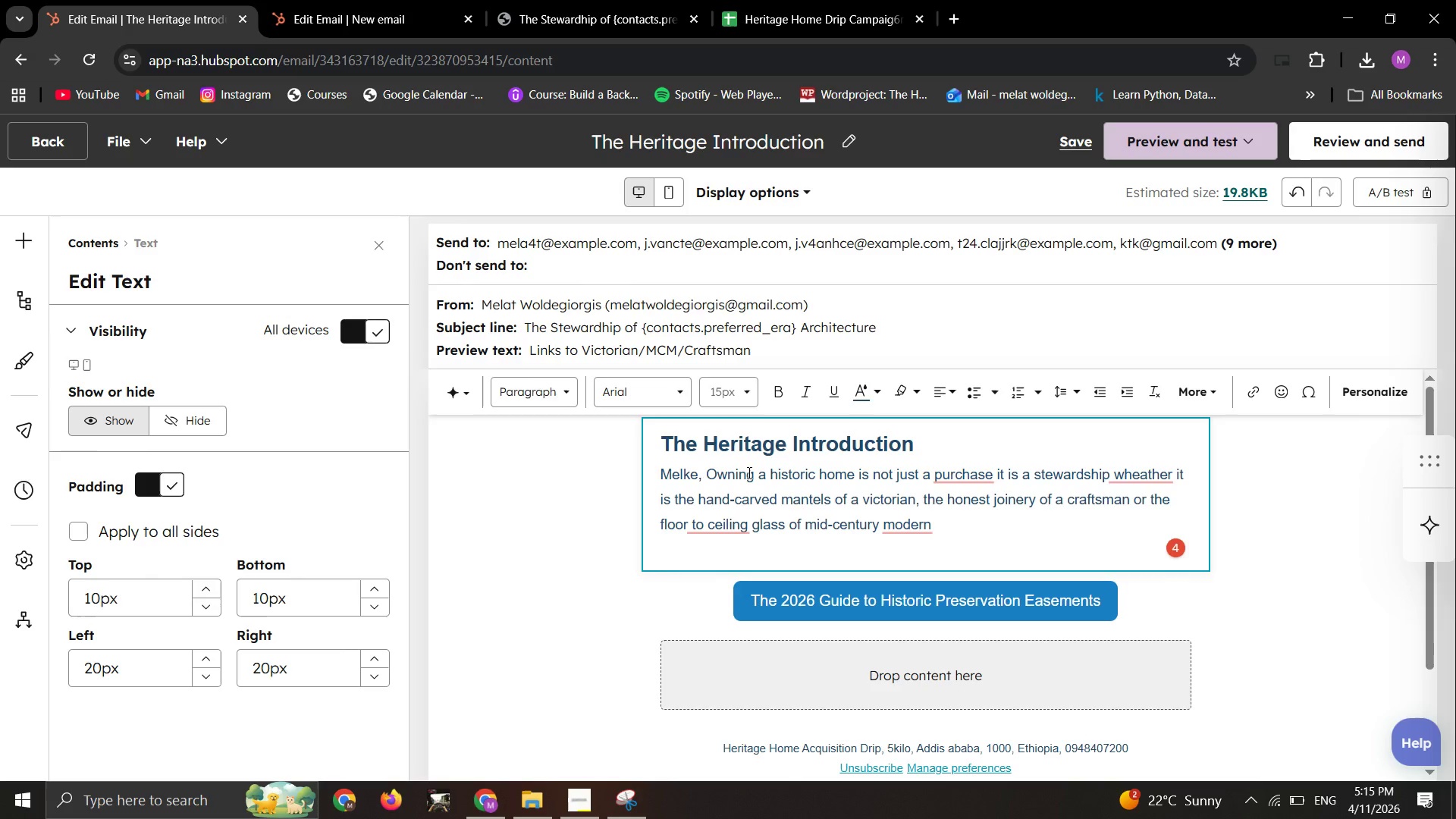 
key(Backspace)
type(, these homes tell )
key(Backspace)
type(s )
key(Backspace)
key(Backspace)
type( stories)
 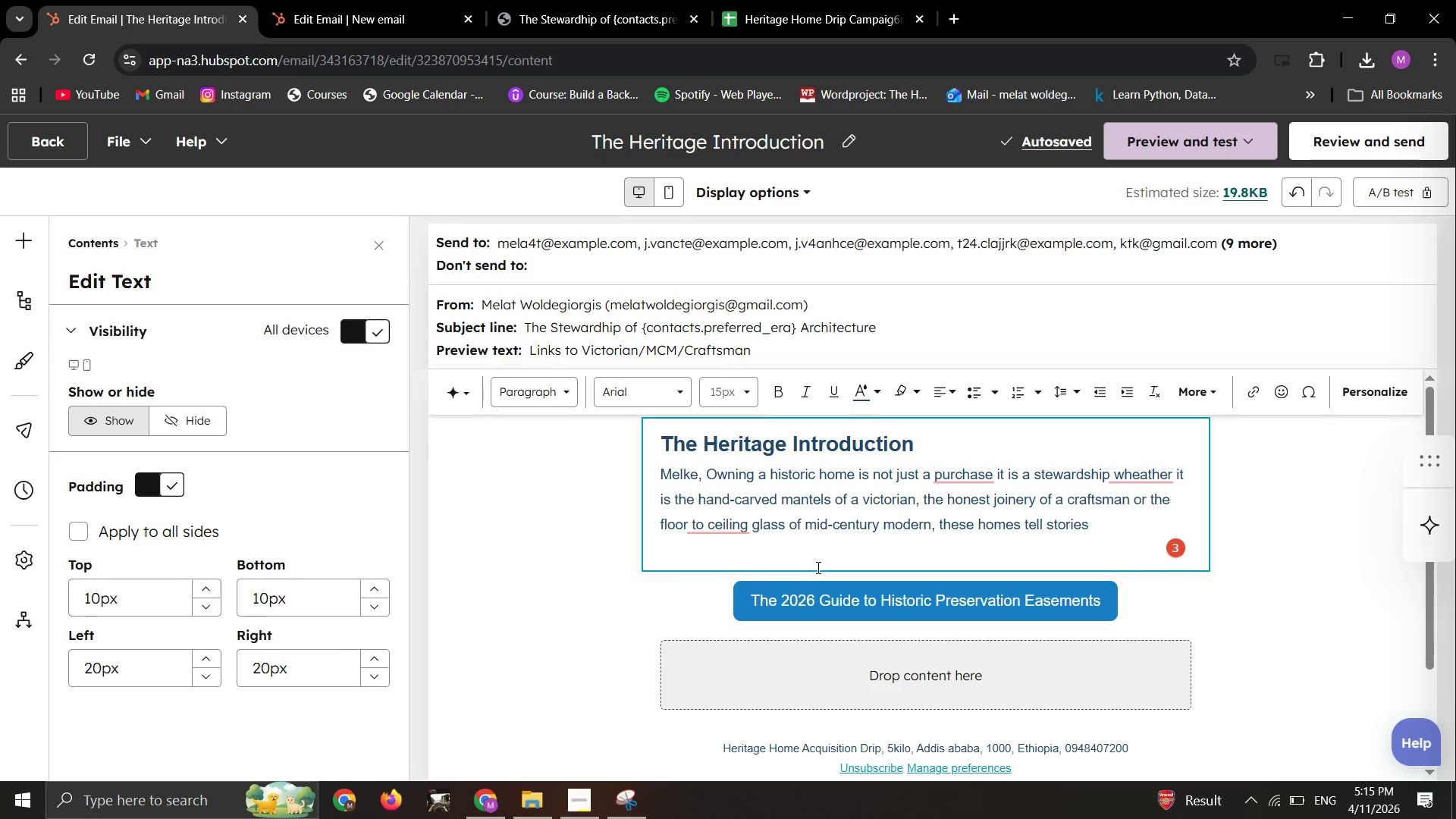 
wait(6.12)
 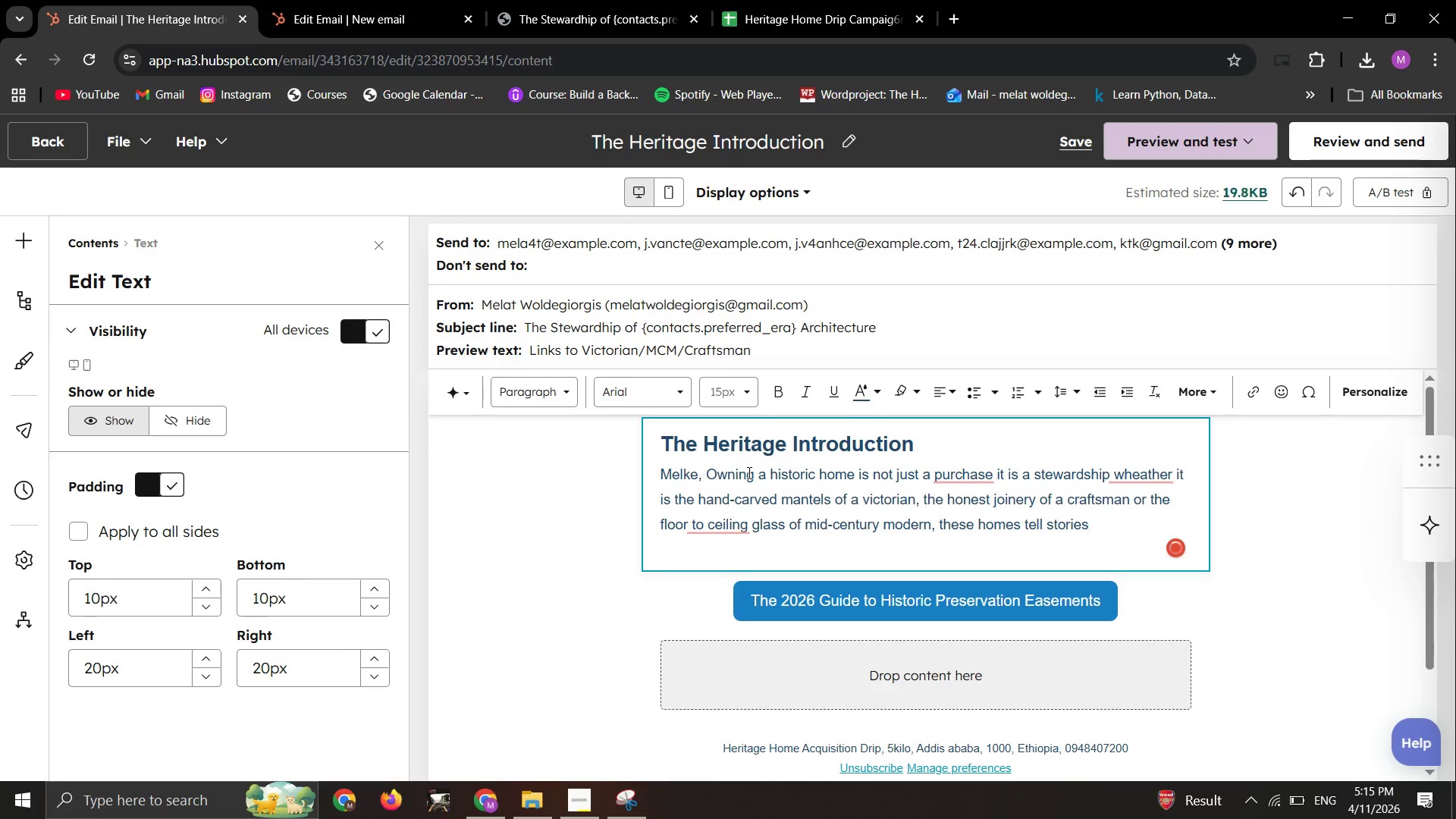 
double_click([830, 595])
 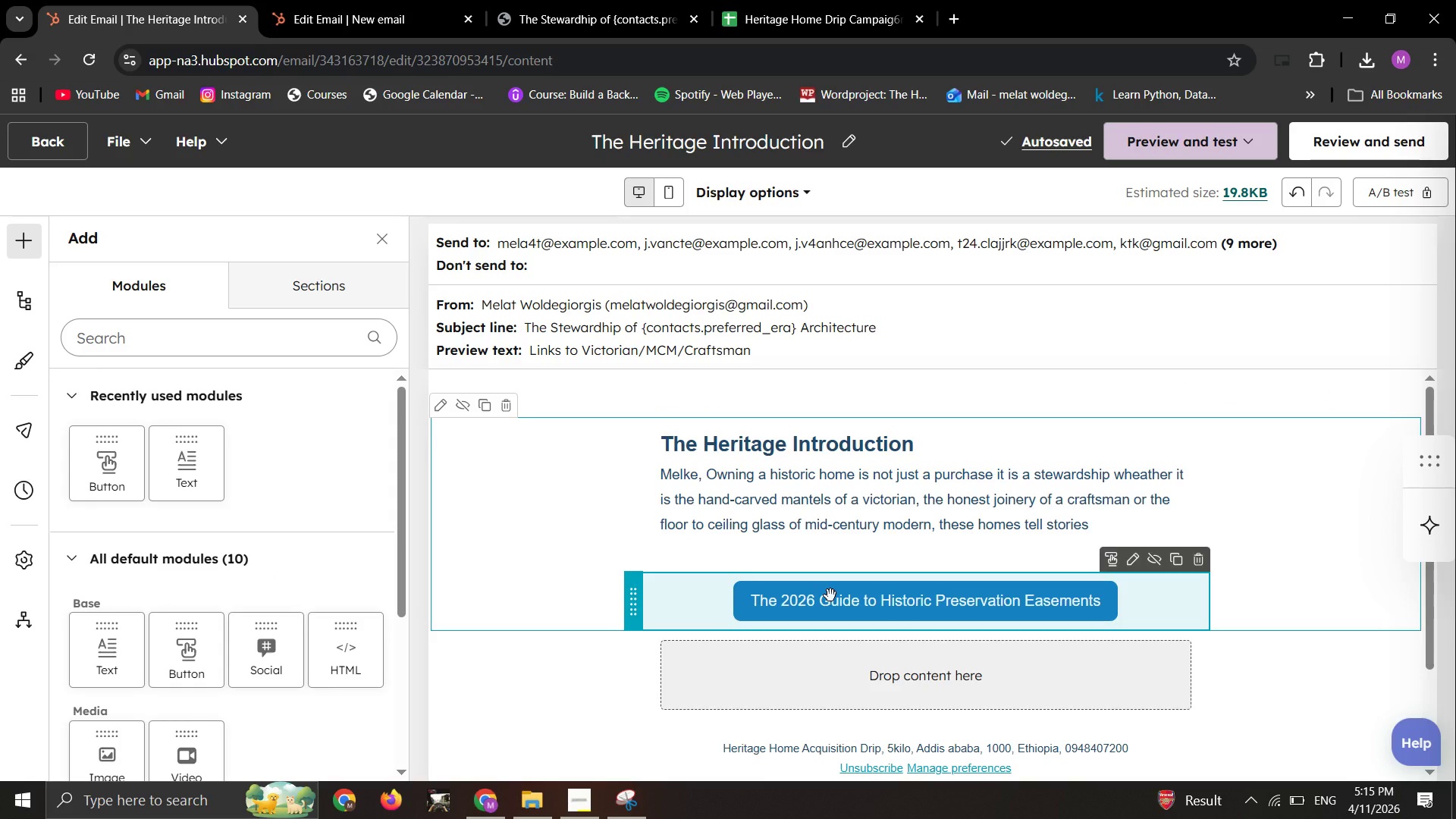 
left_click([830, 595])
 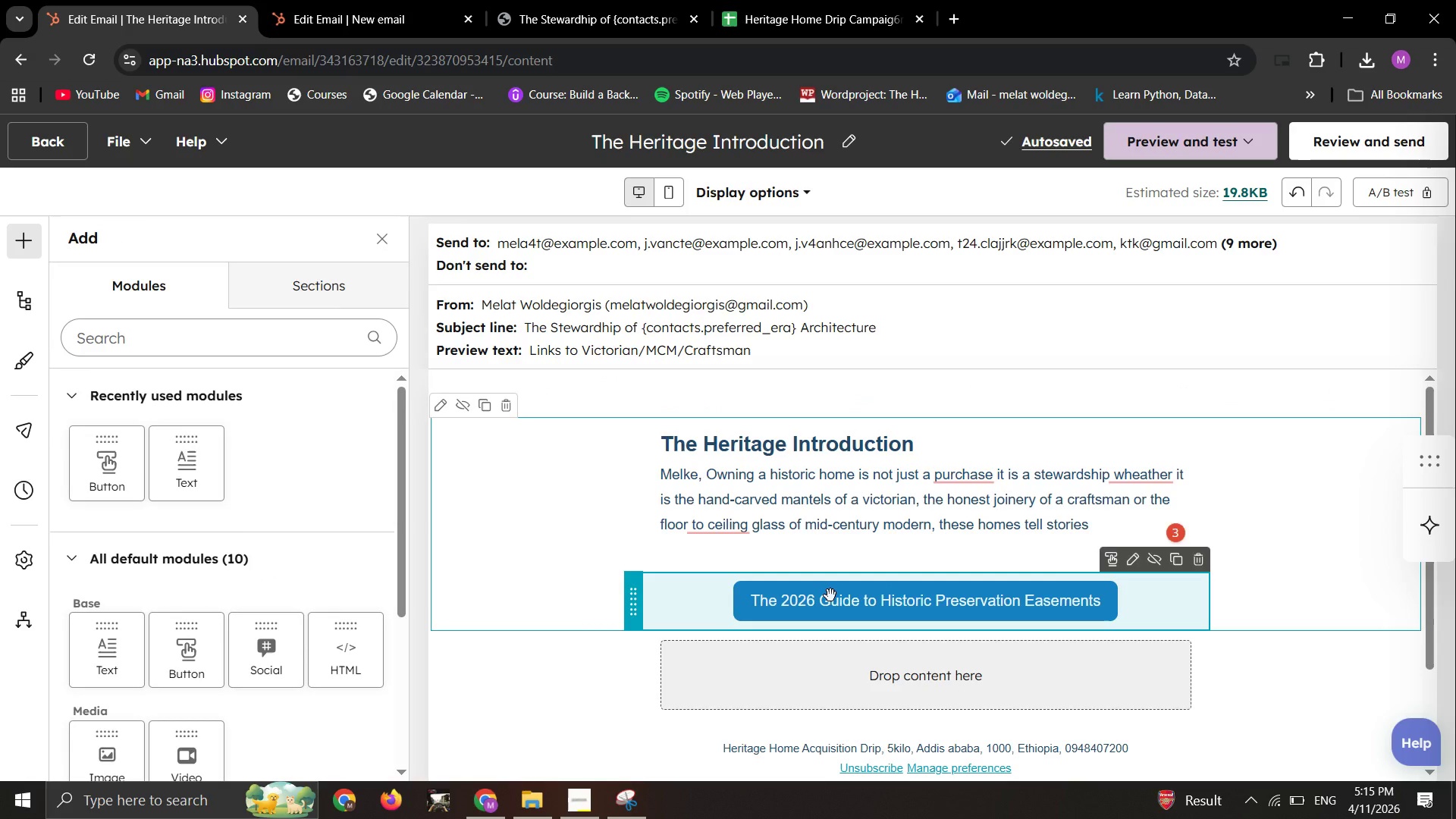 
double_click([830, 595])
 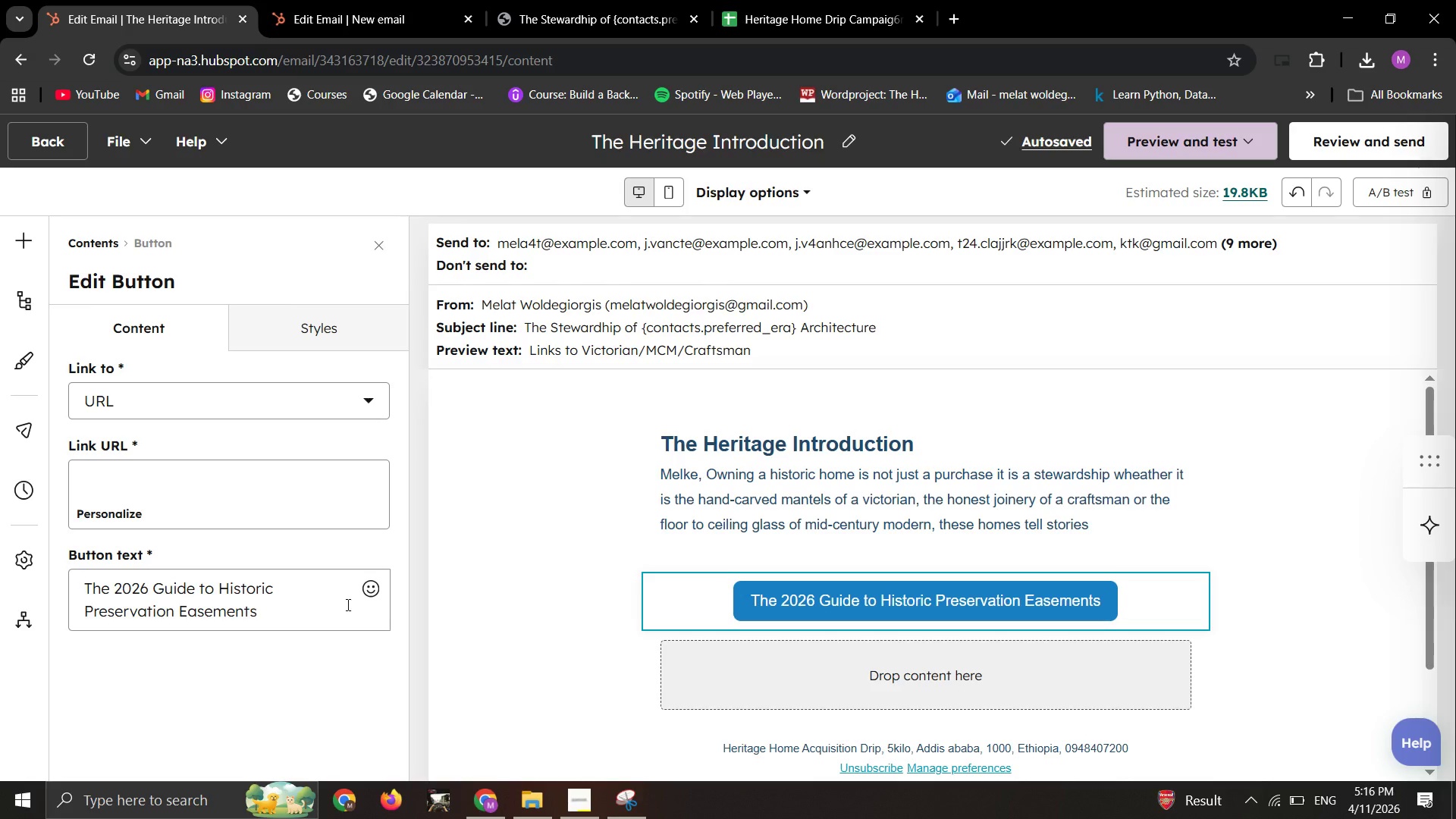 
left_click([339, 604])
 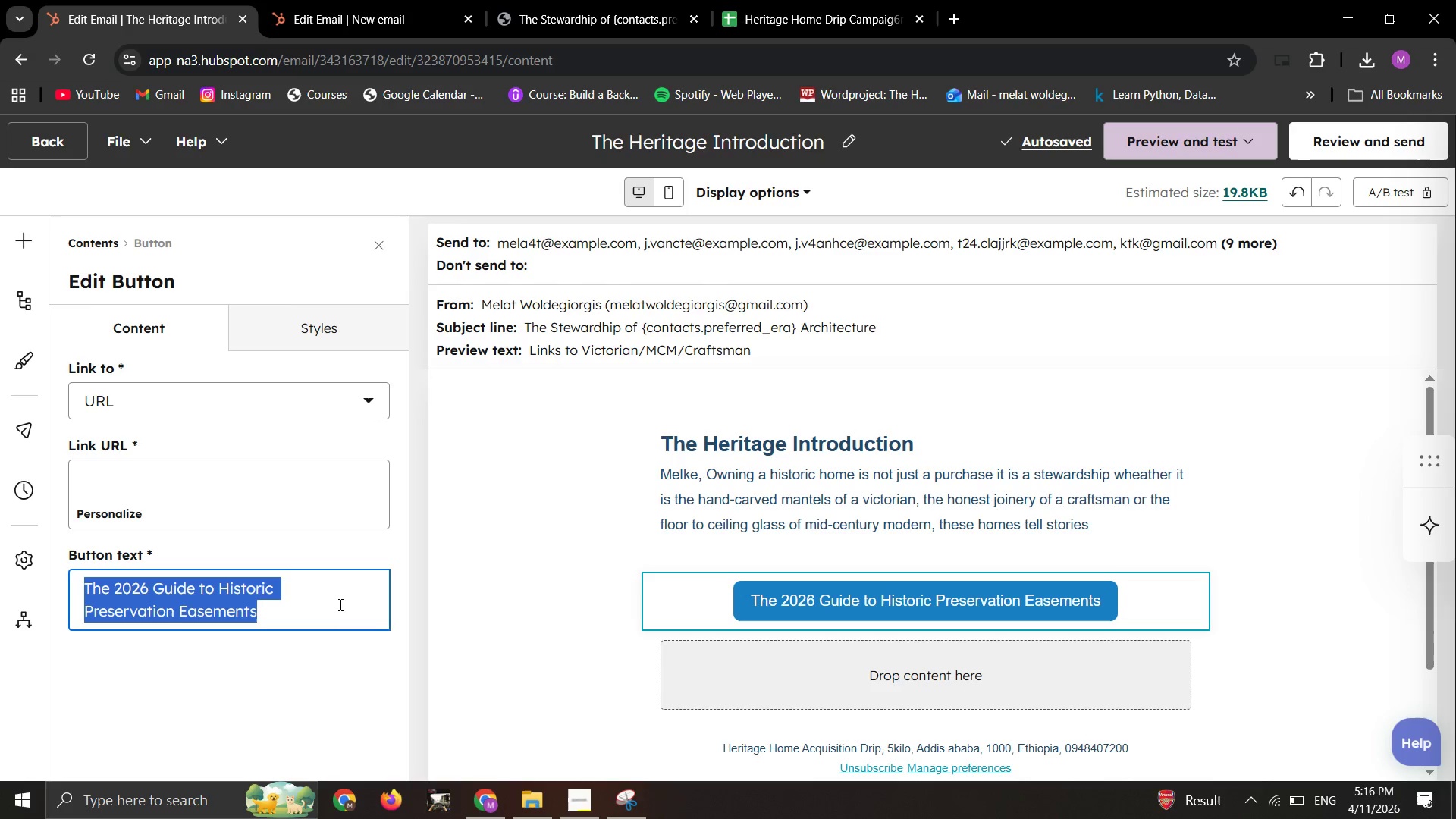 
key(Control+A)
 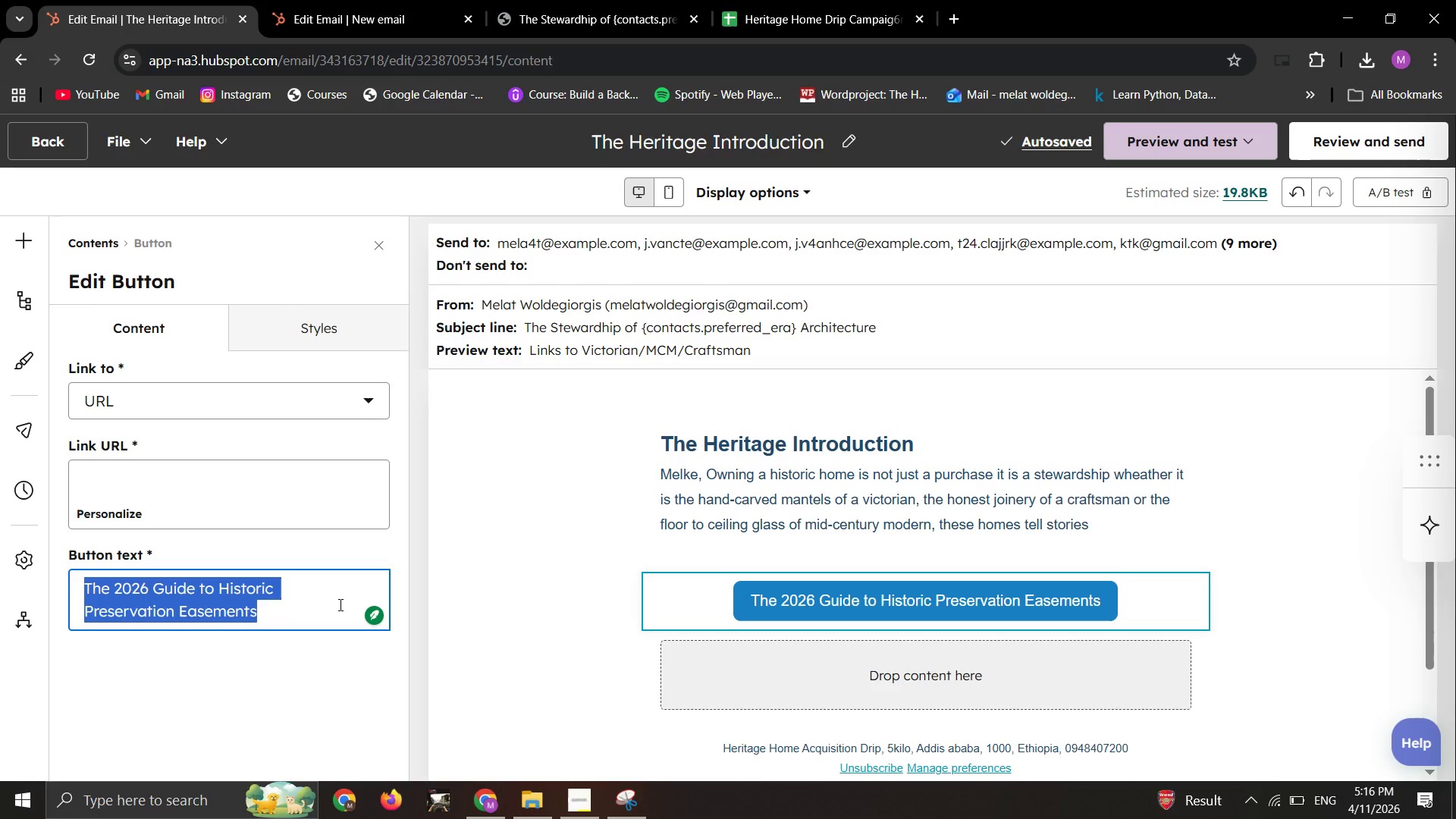 
wait(5.27)
 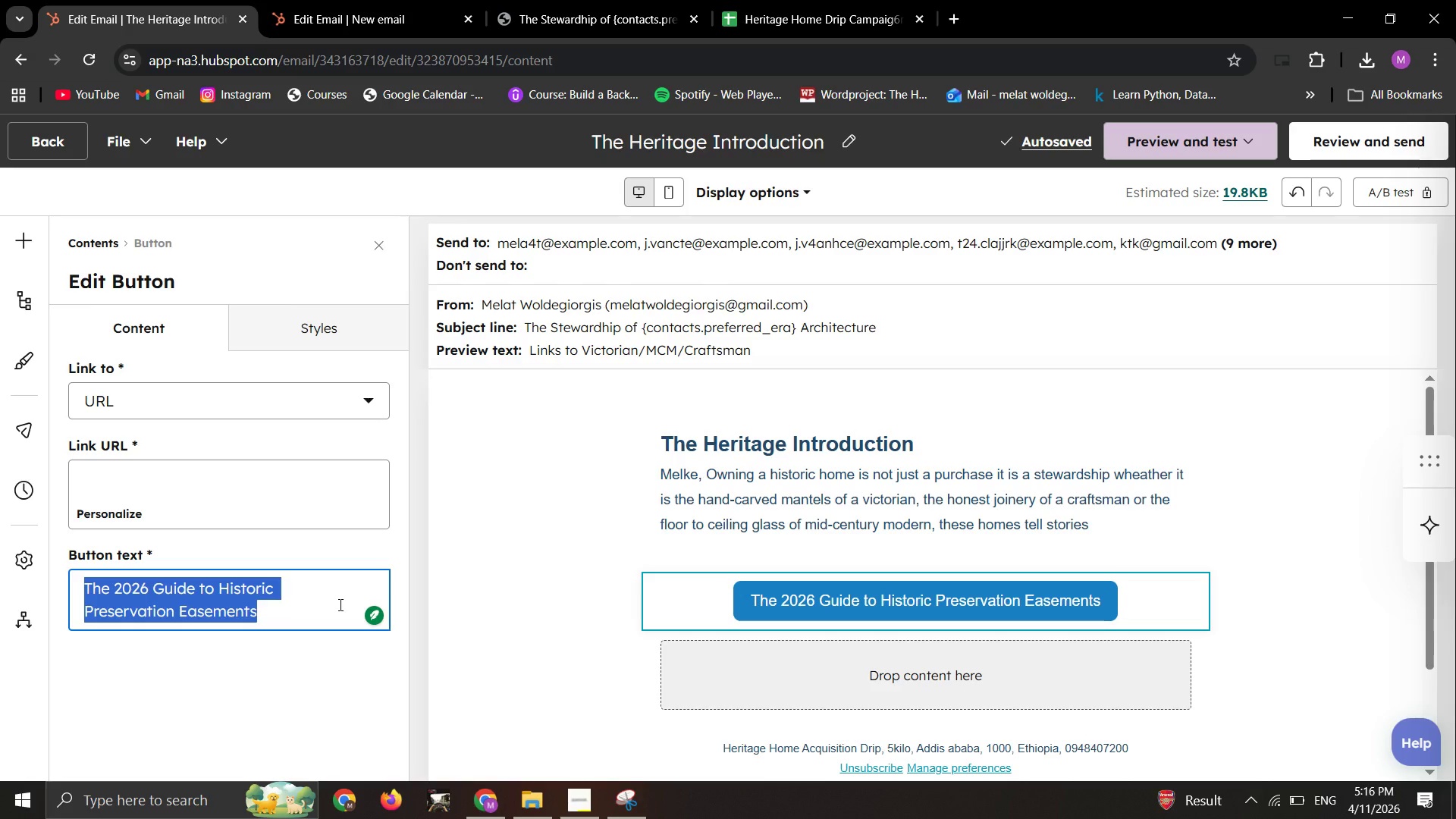 
type(Victorian Elegance)
 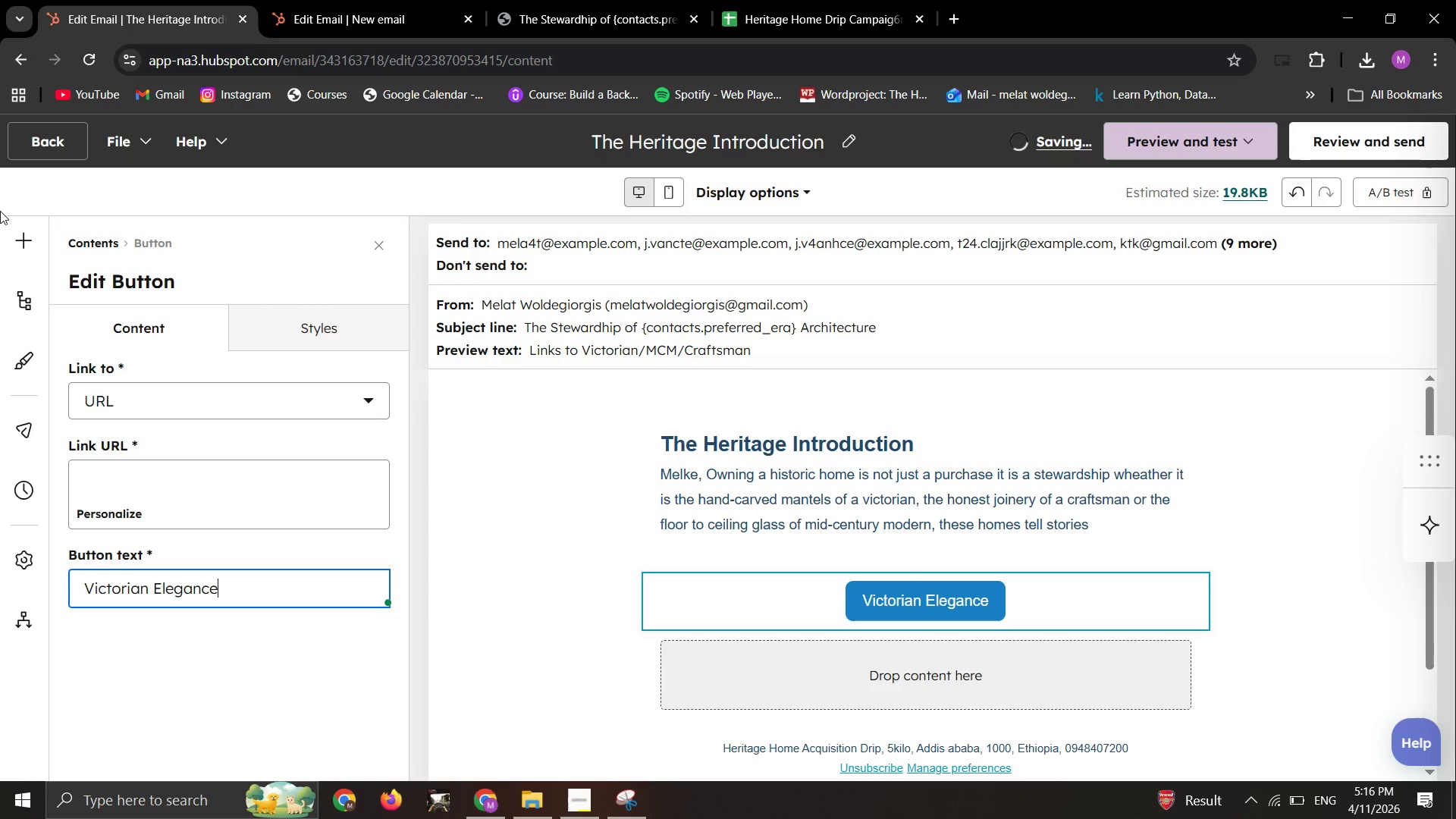 
left_click([27, 238])
 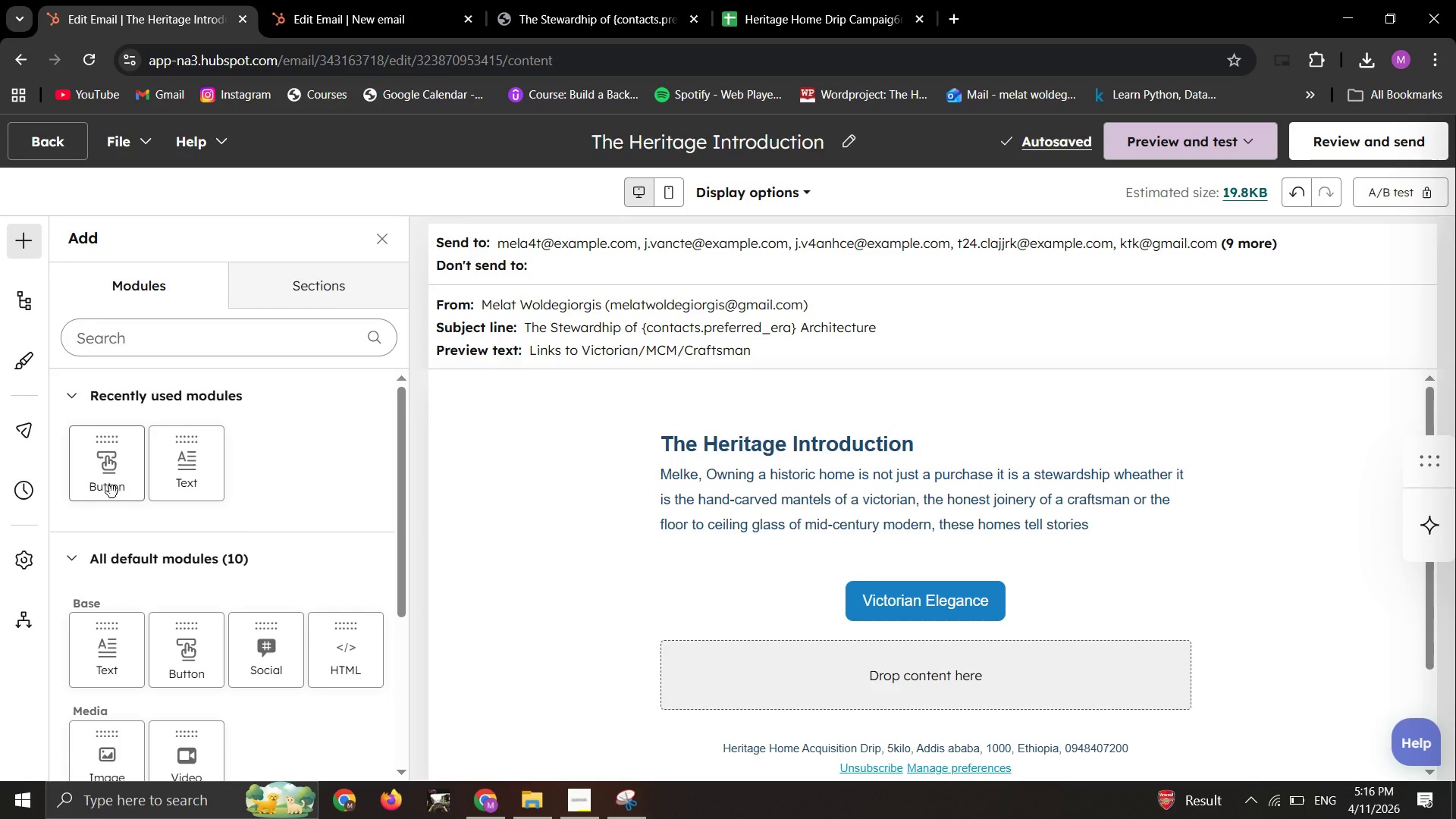 
left_click_drag(start_coordinate=[112, 477], to_coordinate=[751, 605])
 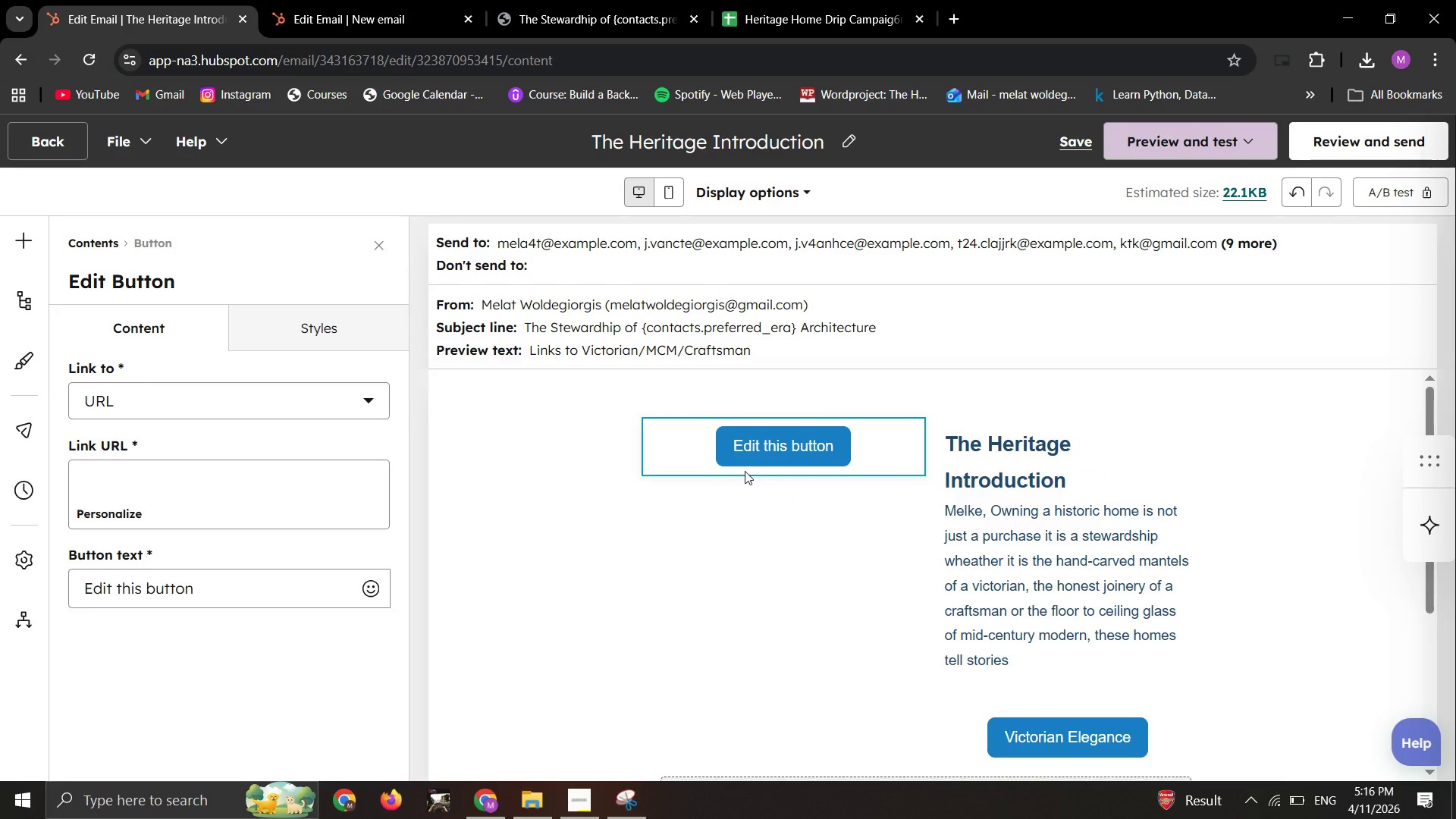 
key(Control+Z)
 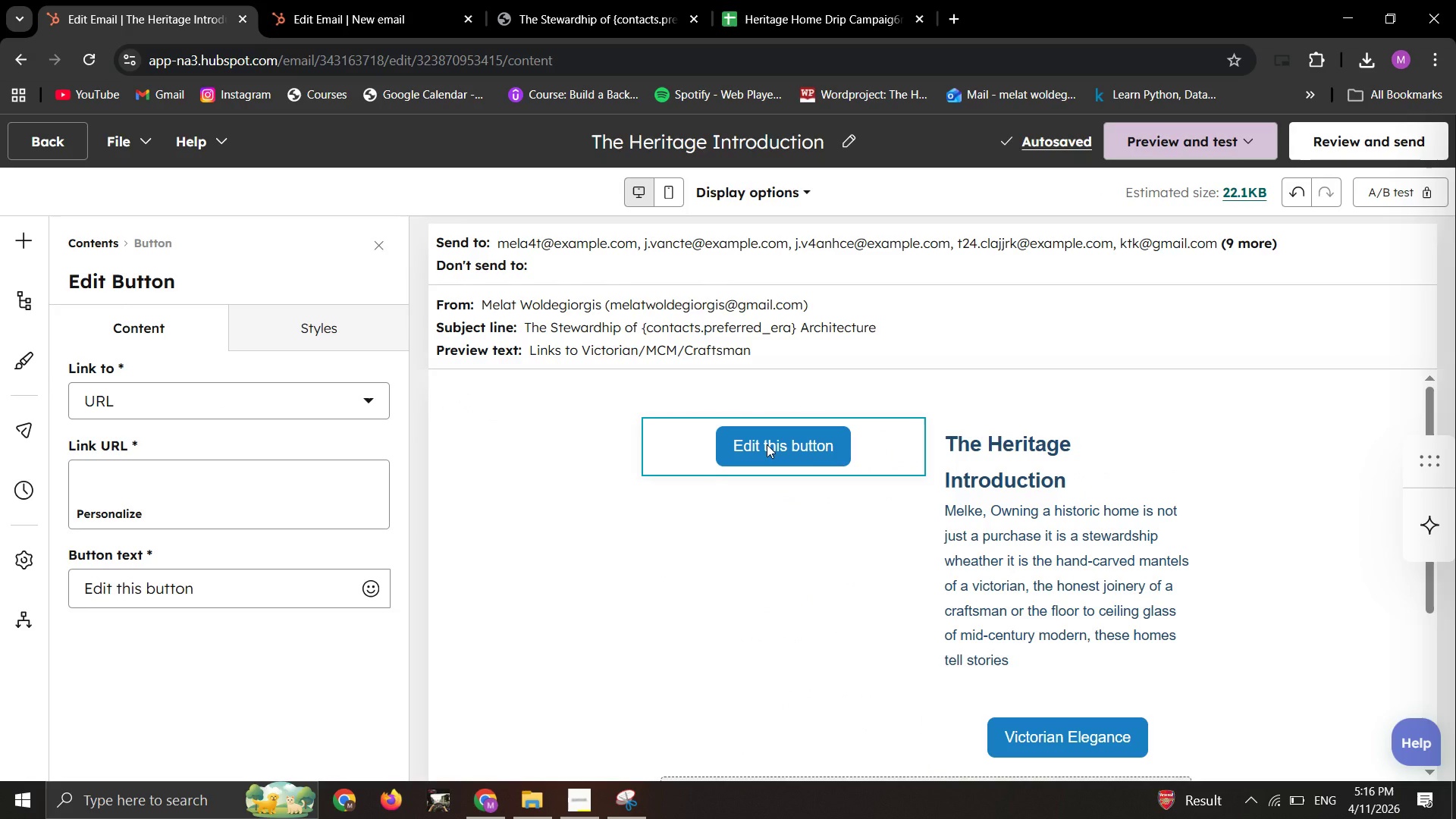 
left_click_drag(start_coordinate=[769, 442], to_coordinate=[827, 557])
 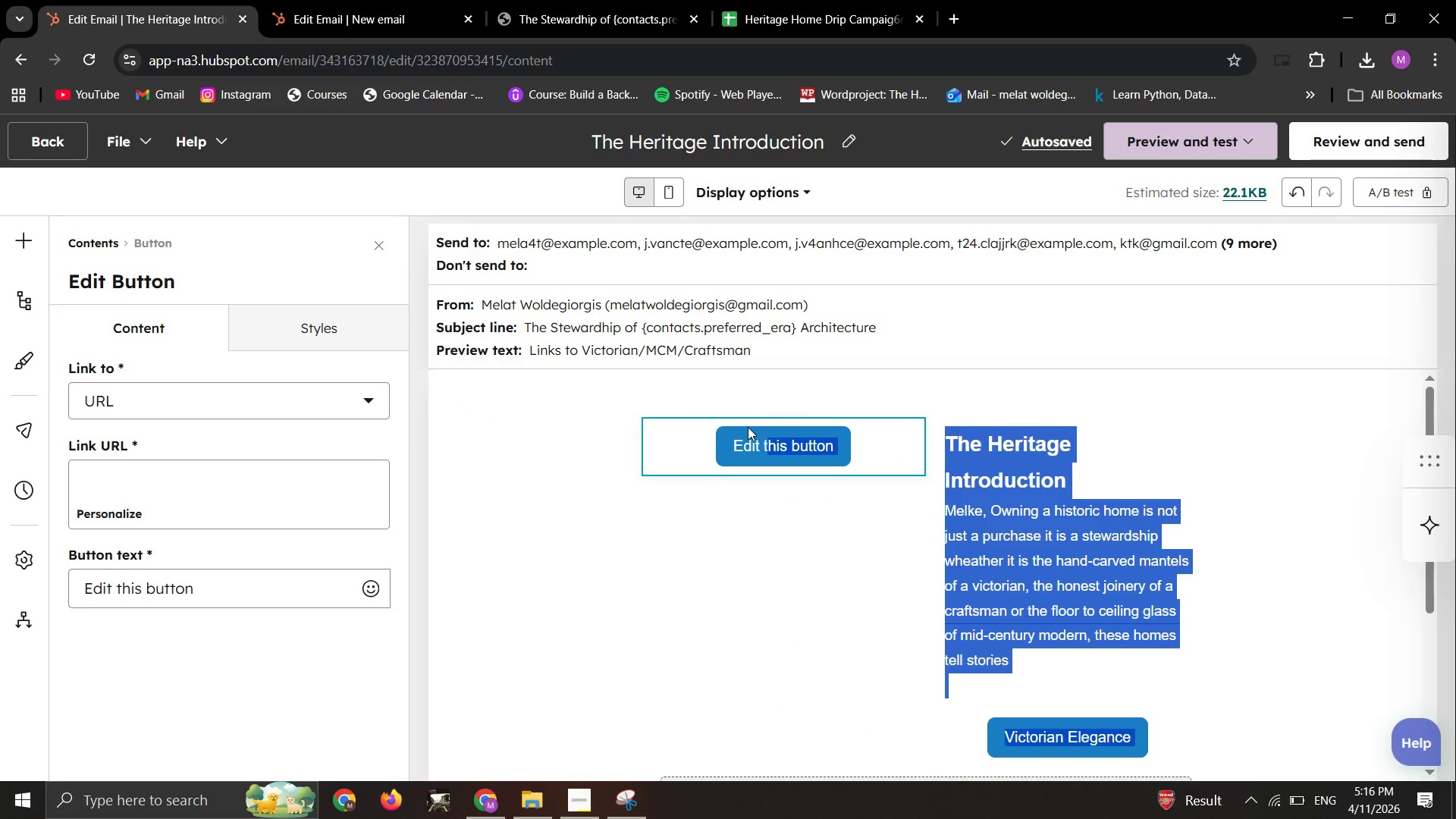 
left_click_drag(start_coordinate=[748, 427], to_coordinate=[758, 430])
 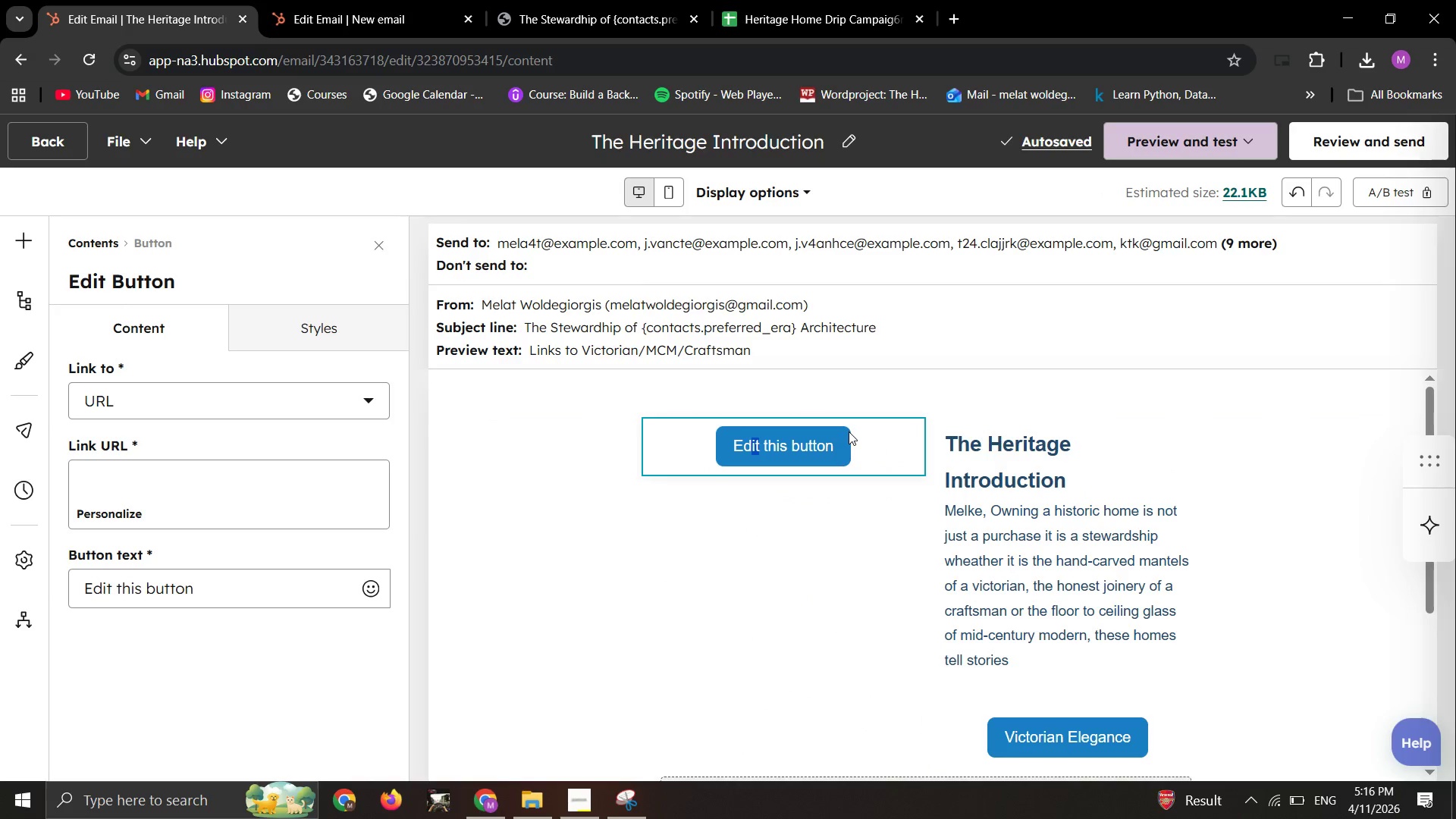 
left_click_drag(start_coordinate=[849, 431], to_coordinate=[842, 541])
 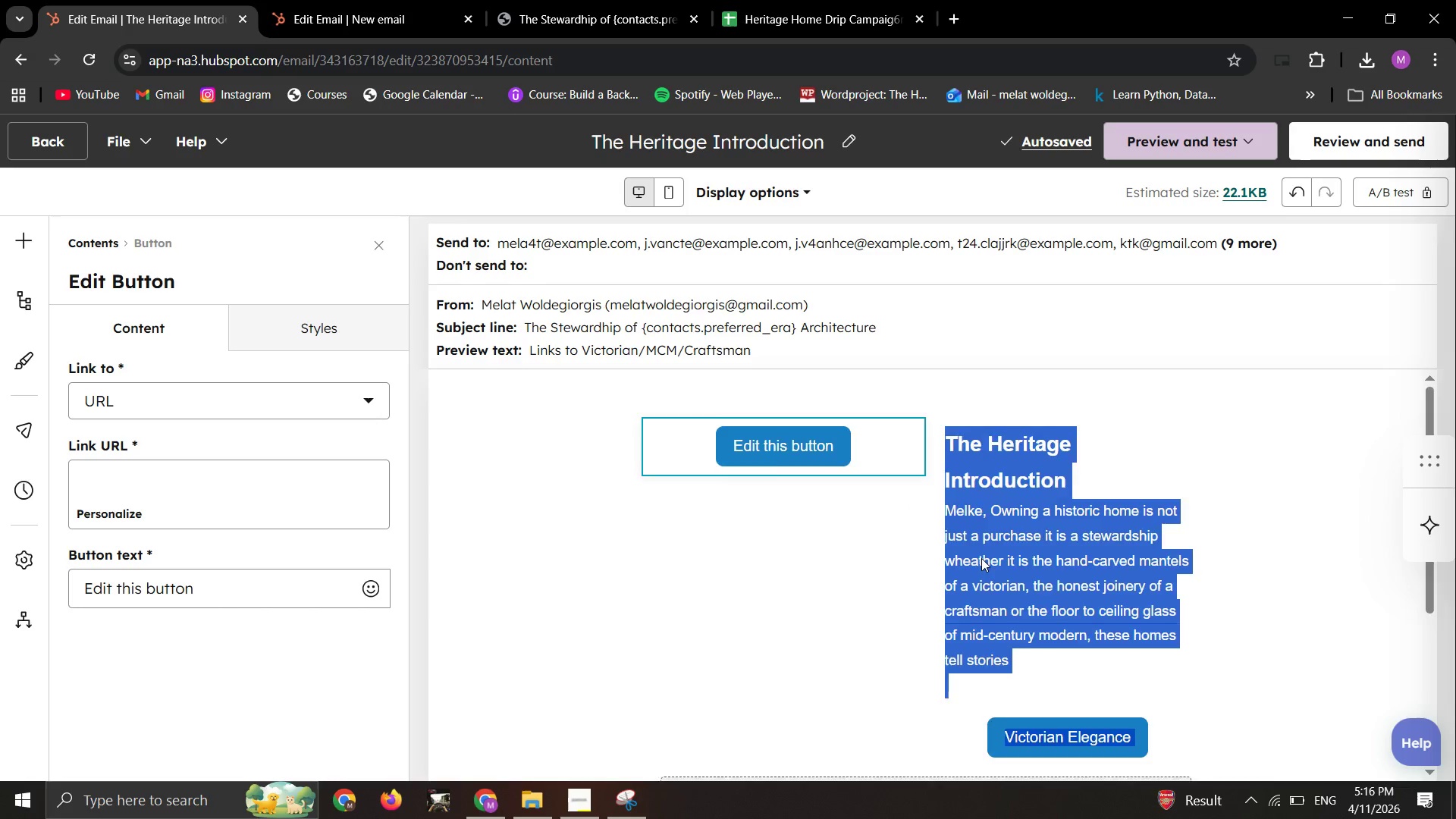 
scroll: coordinate [981, 557], scroll_direction: down, amount: 2.0
 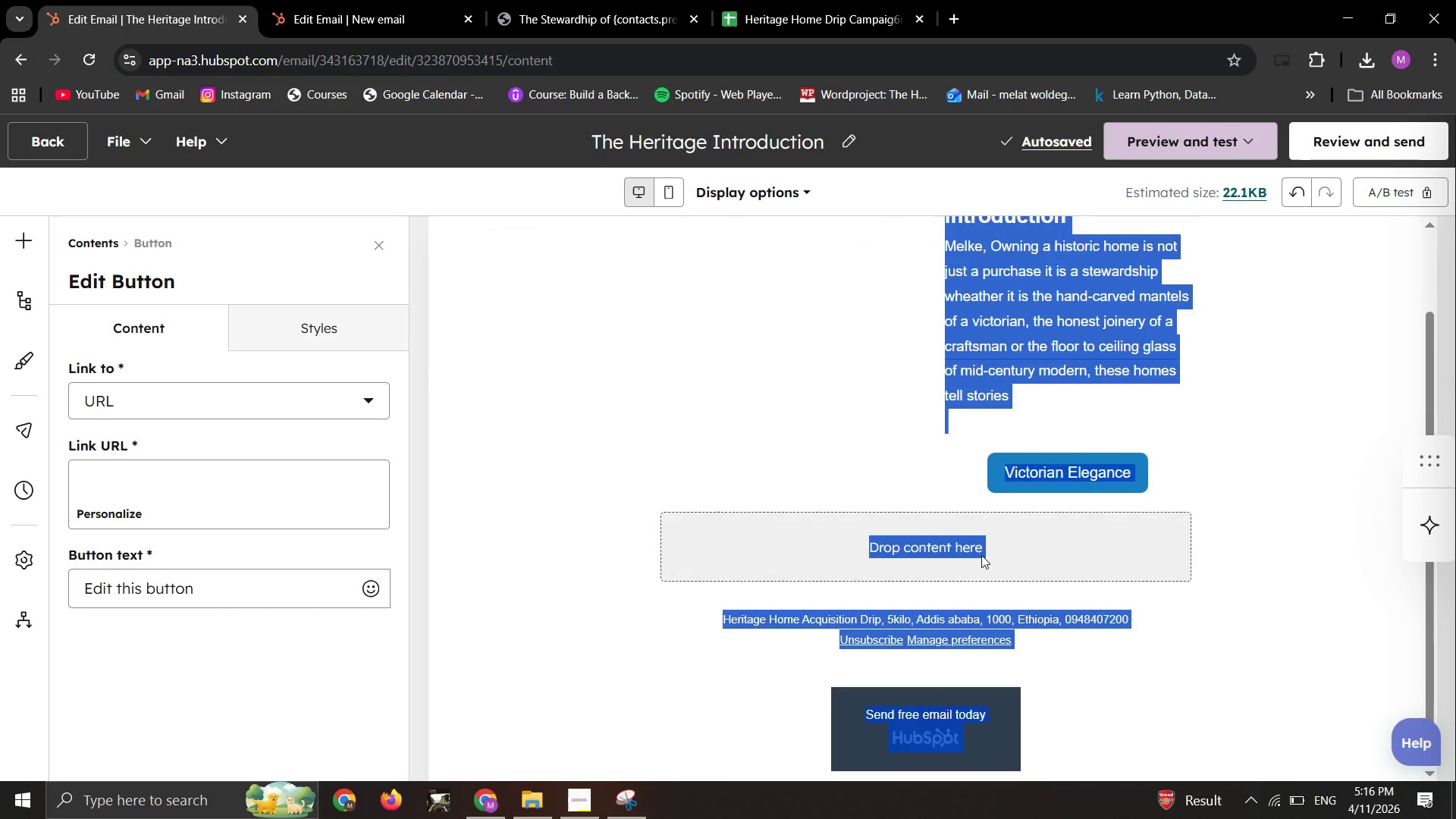 
scroll: coordinate [981, 555], scroll_direction: up, amount: 1.0
 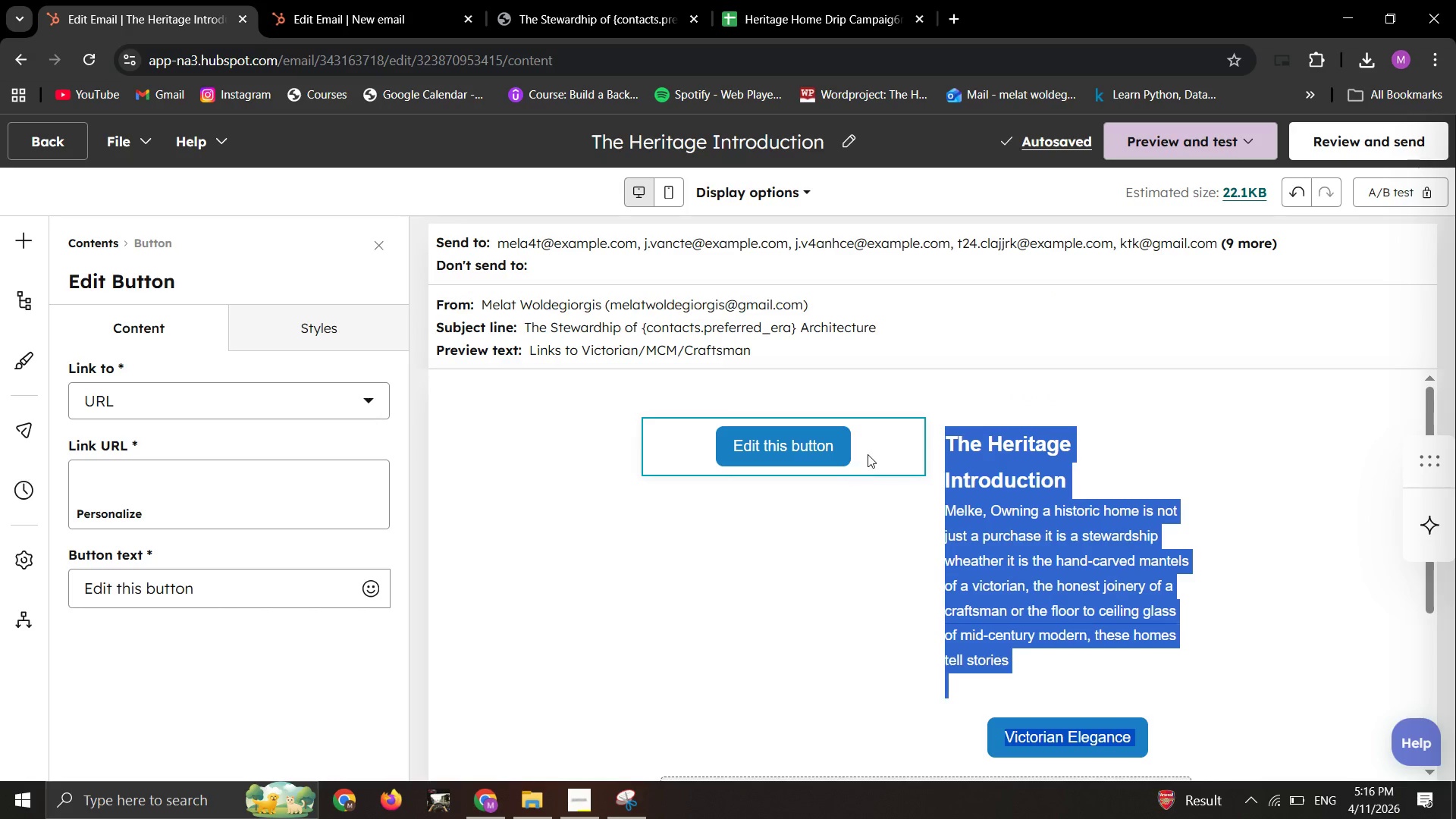 
left_click_drag(start_coordinate=[868, 454], to_coordinate=[749, 410])
 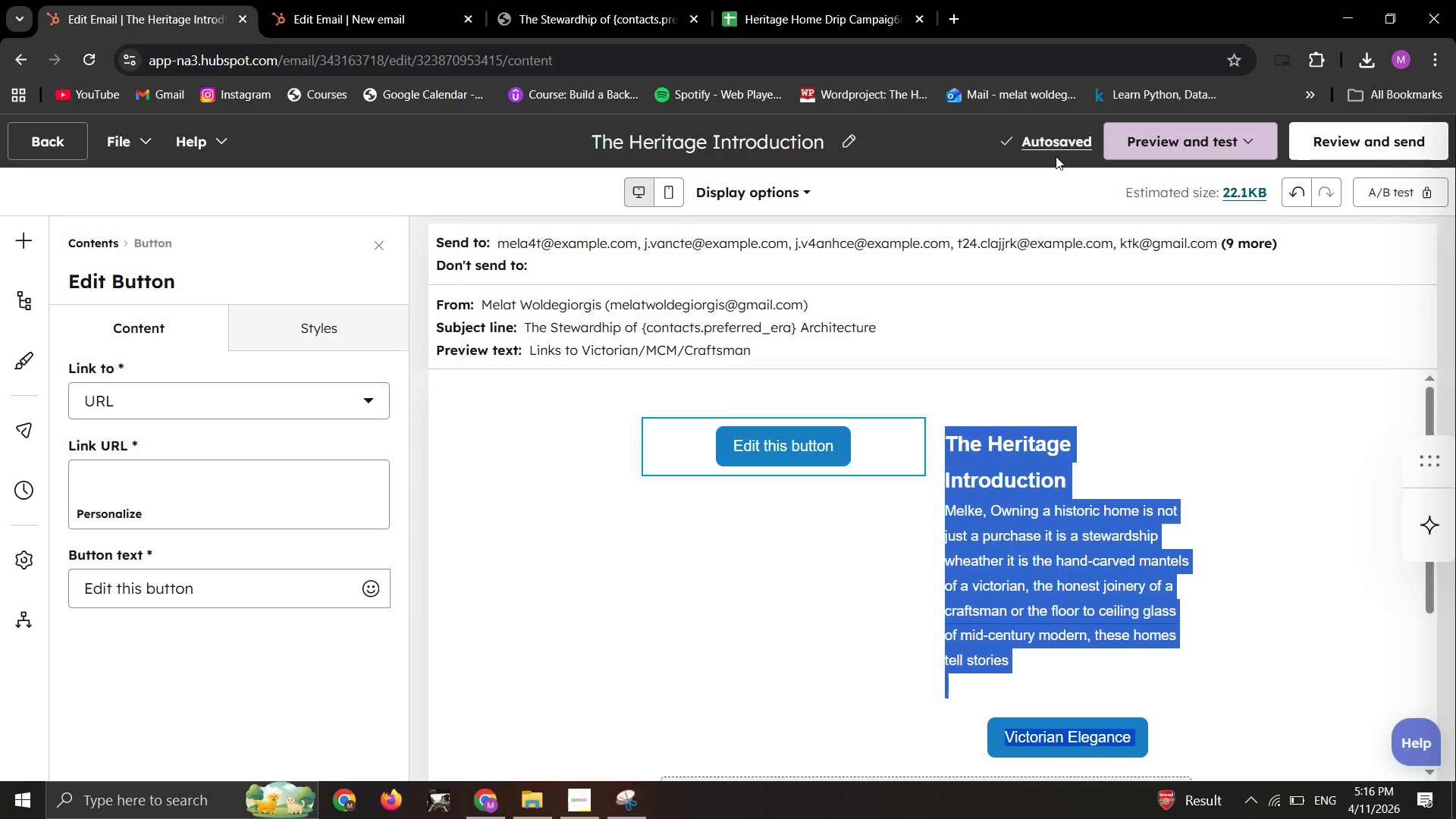 
left_click([1068, 131])
 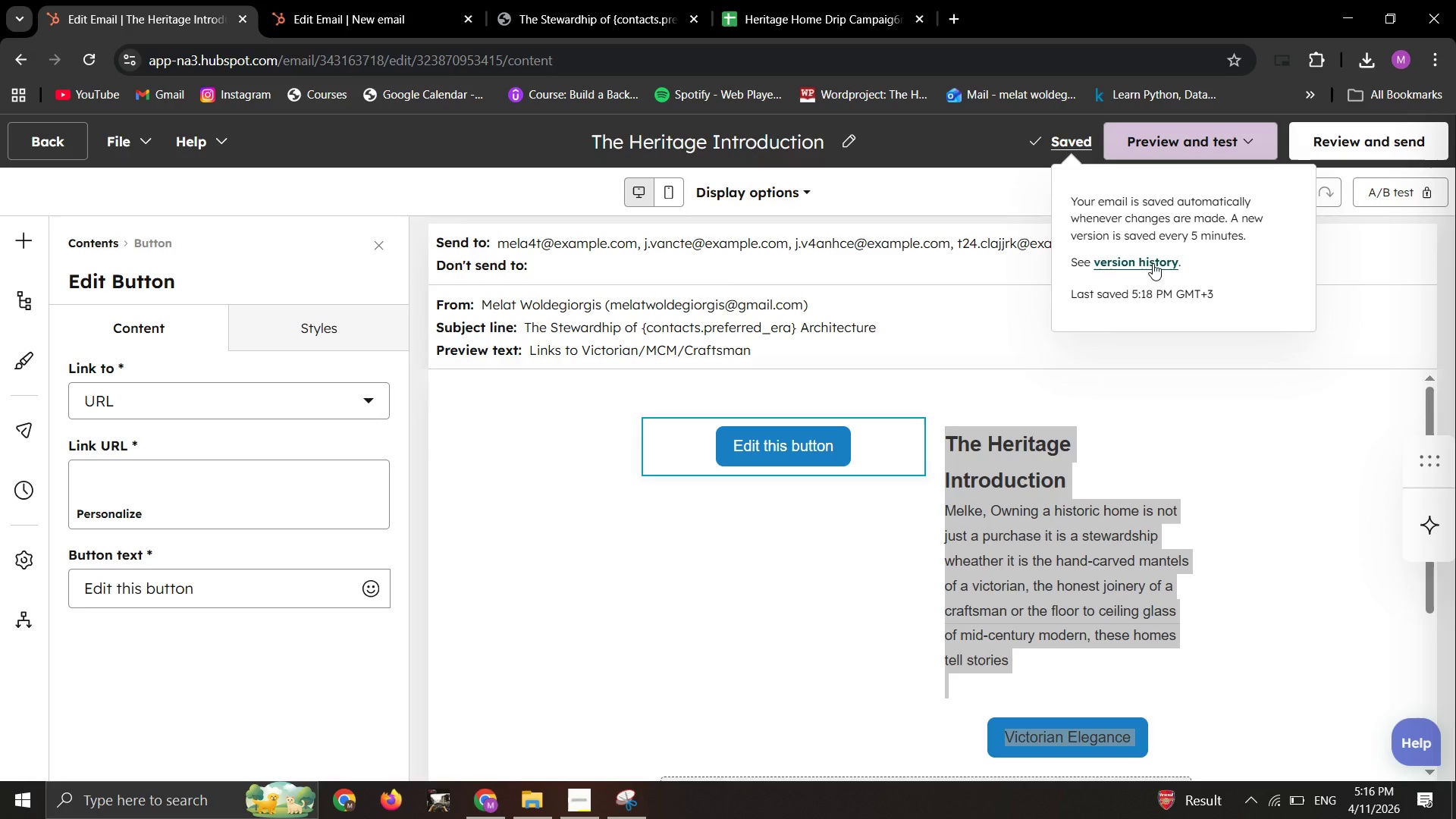 
left_click_drag(start_coordinate=[775, 560], to_coordinate=[769, 563])
 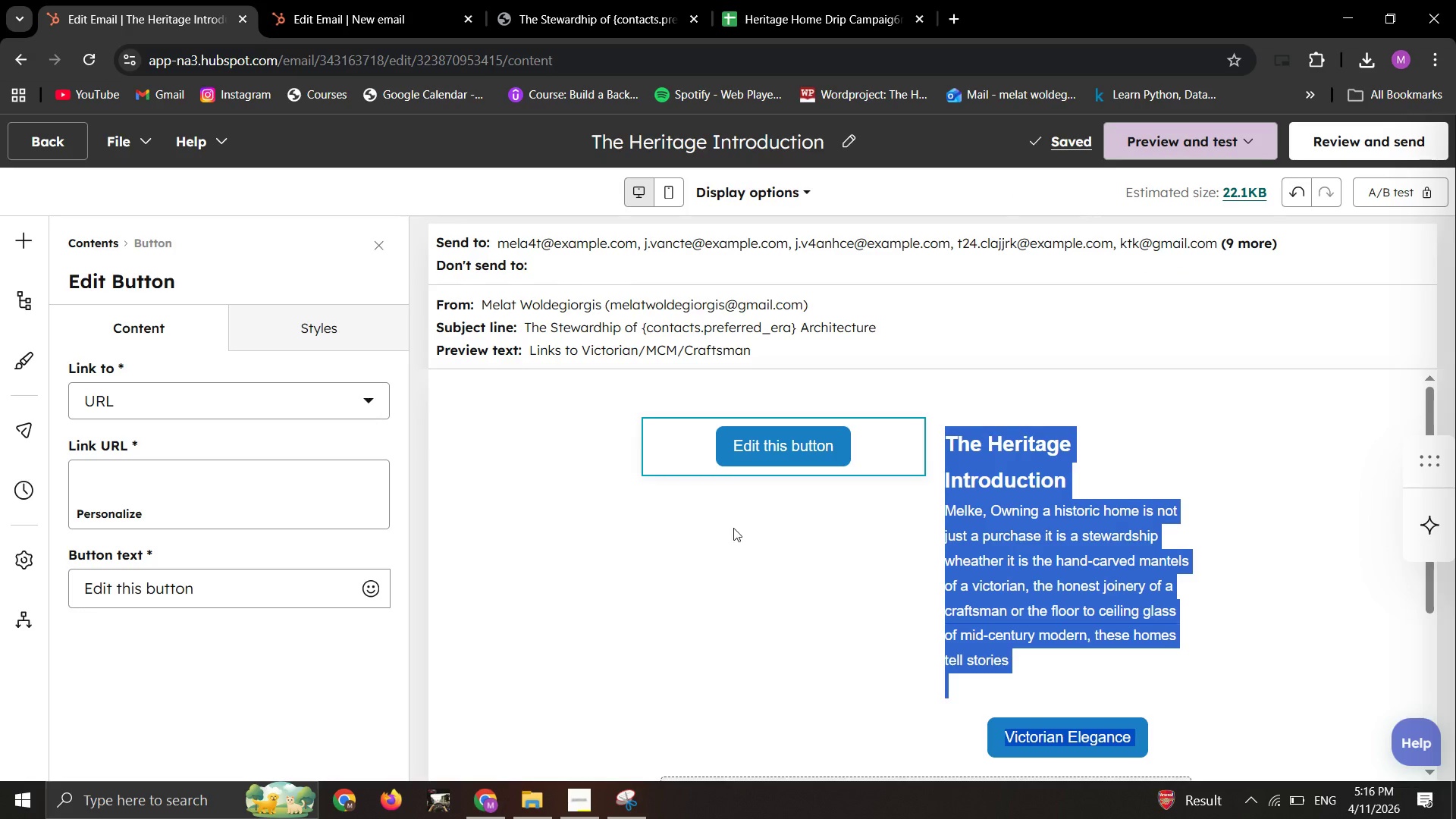 
key(Control+Z)
 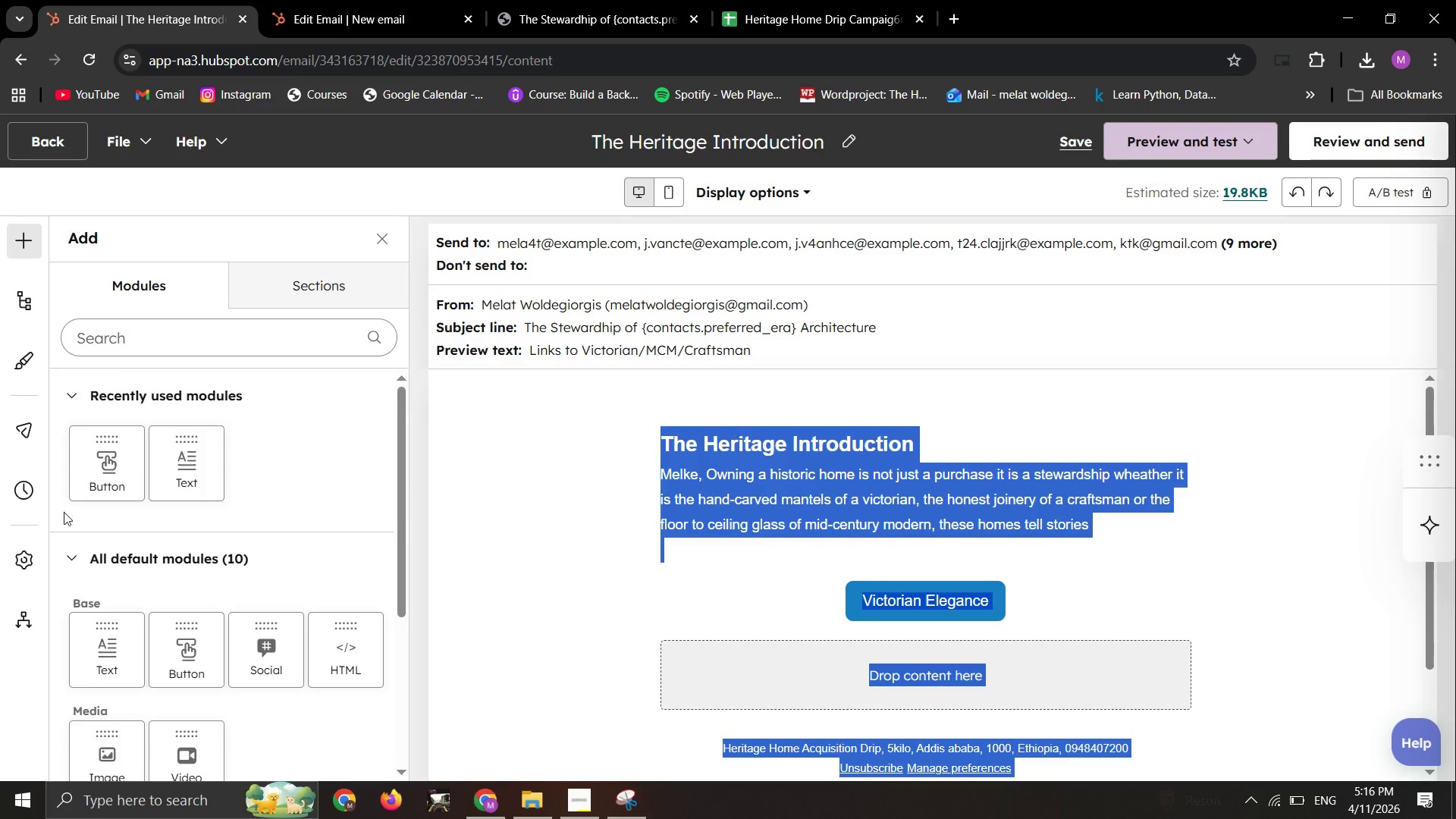 
left_click_drag(start_coordinate=[115, 456], to_coordinate=[879, 609])
 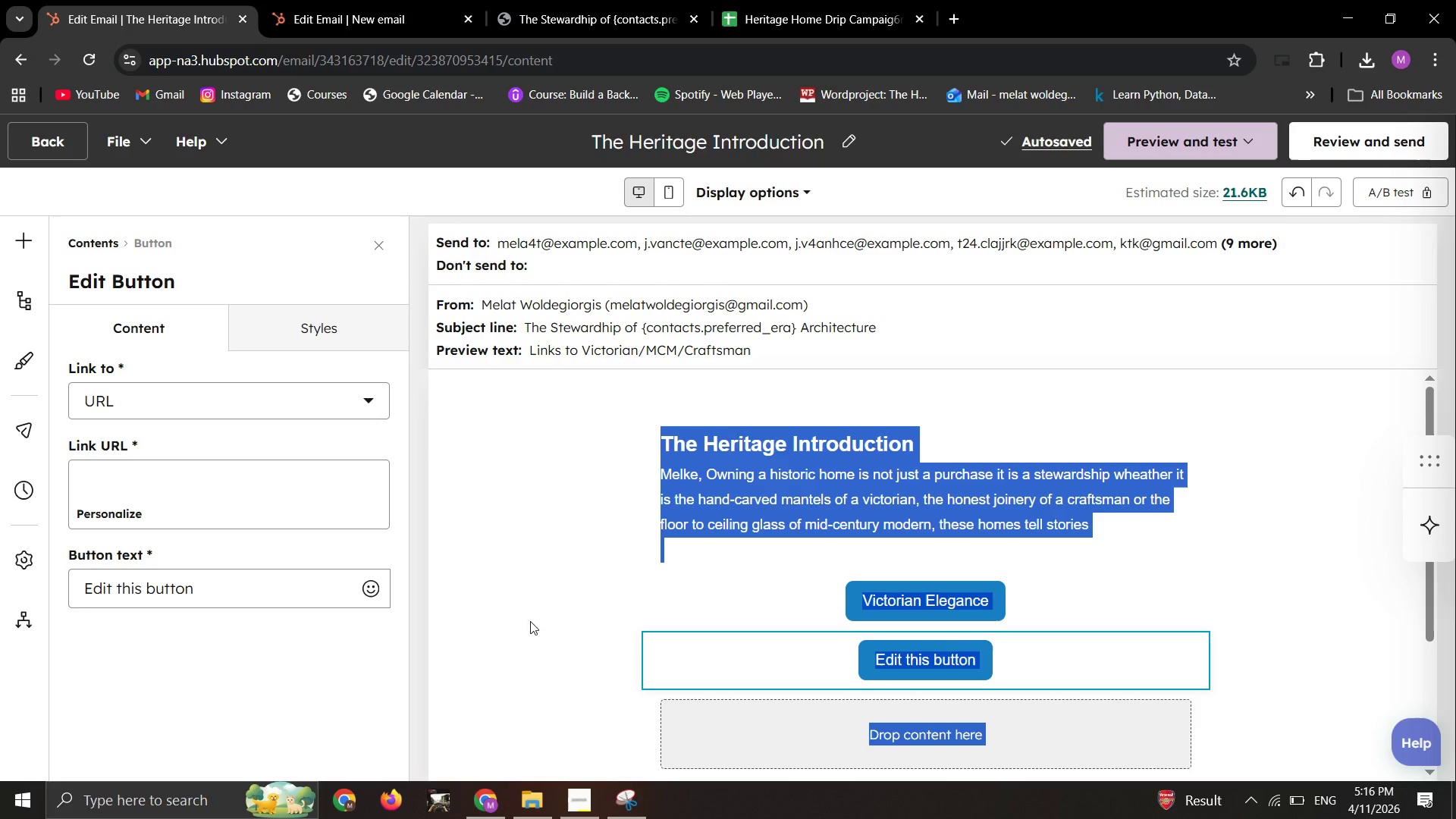 
wait(5.53)
 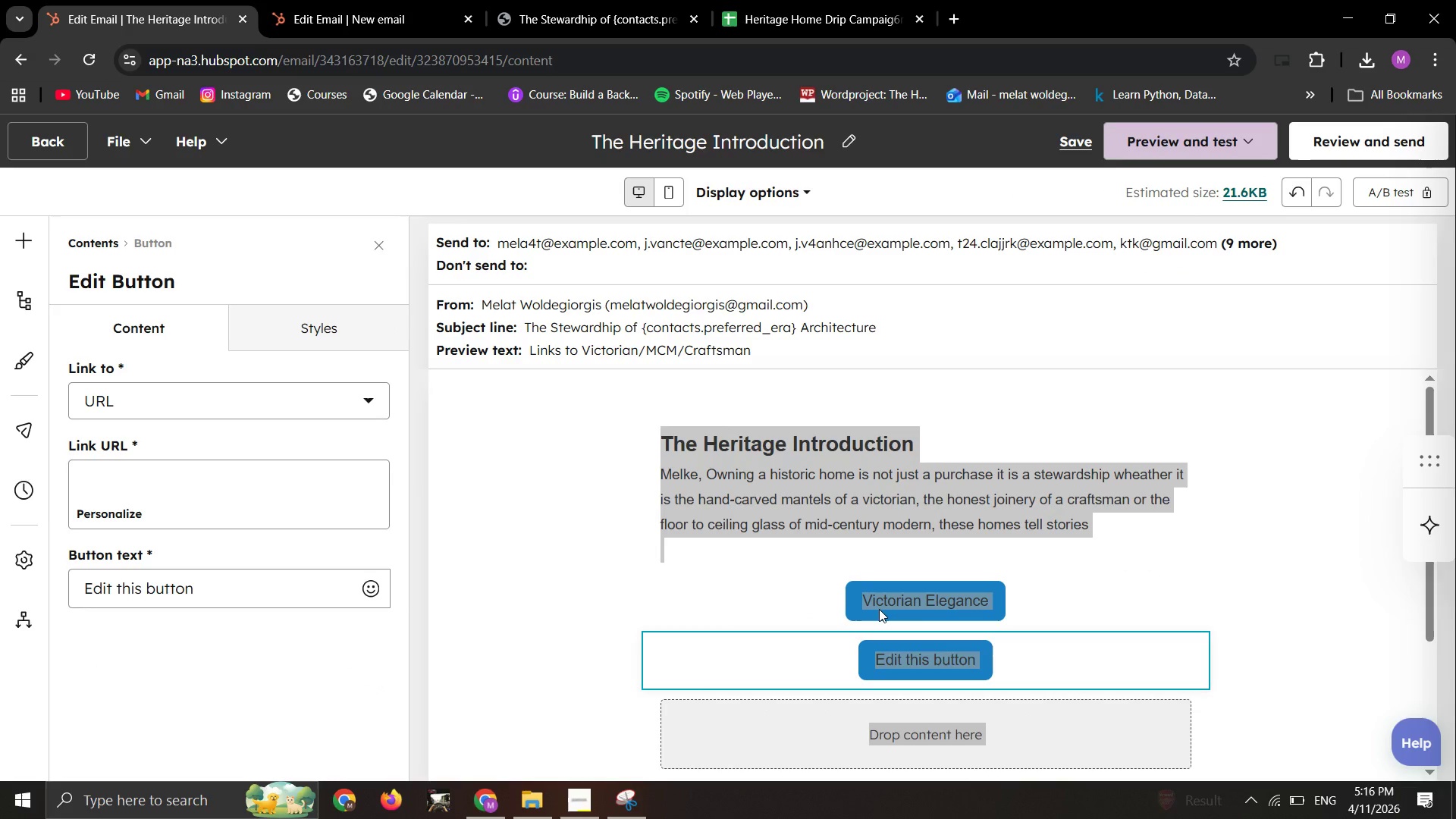 
left_click([190, 594])
 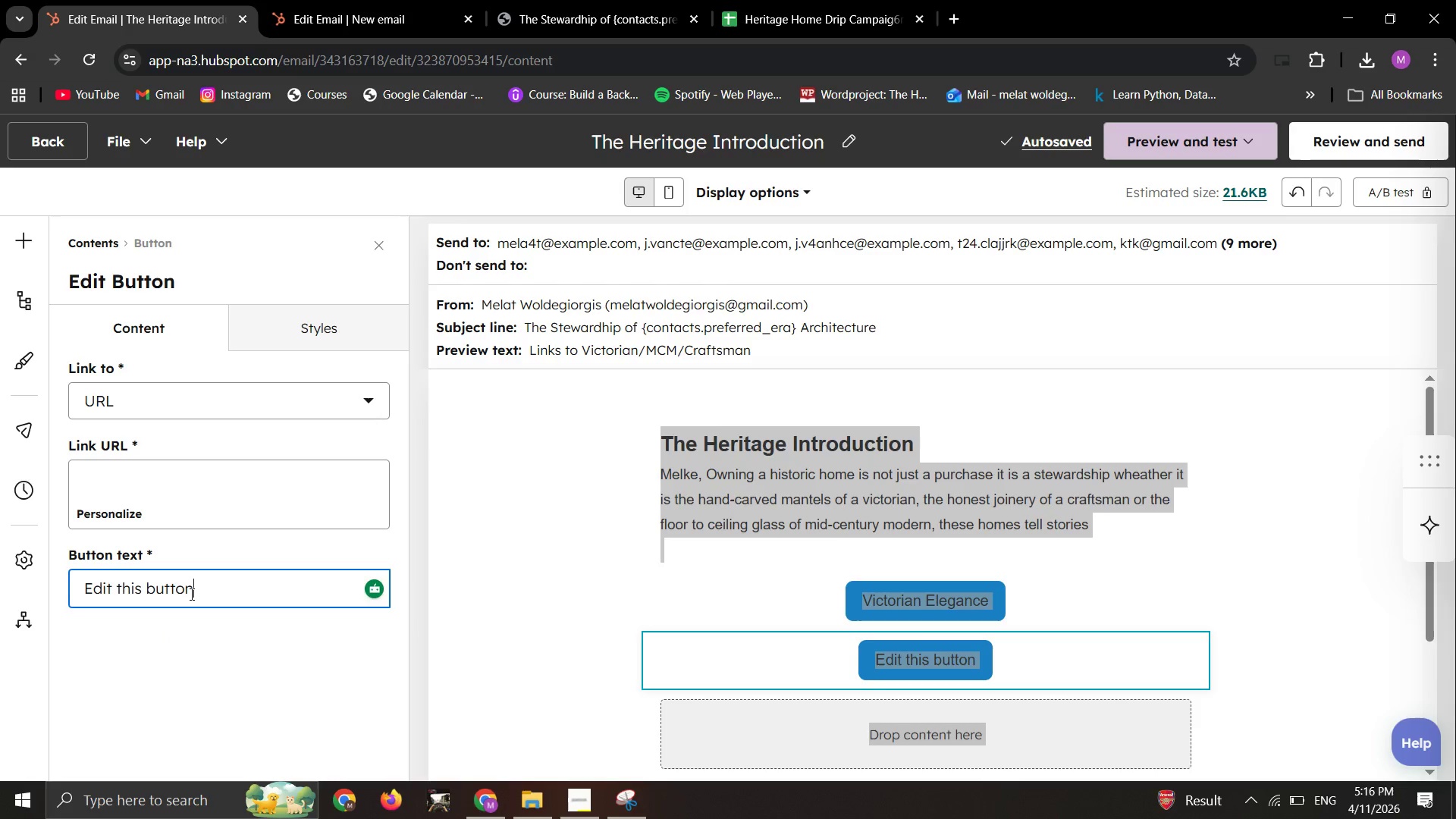 
key(Control+A)
 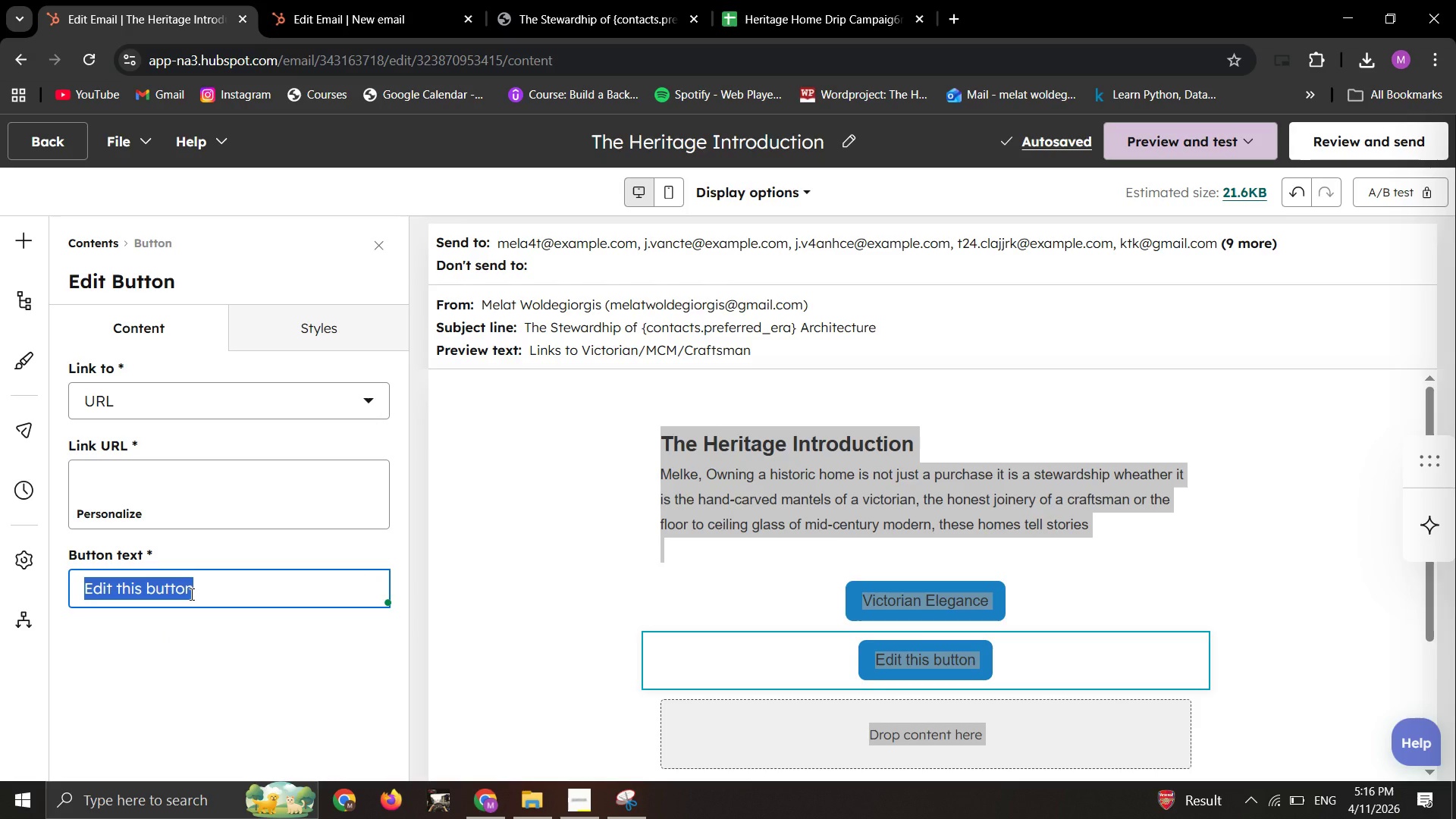 
type(Craftsman Soul)
 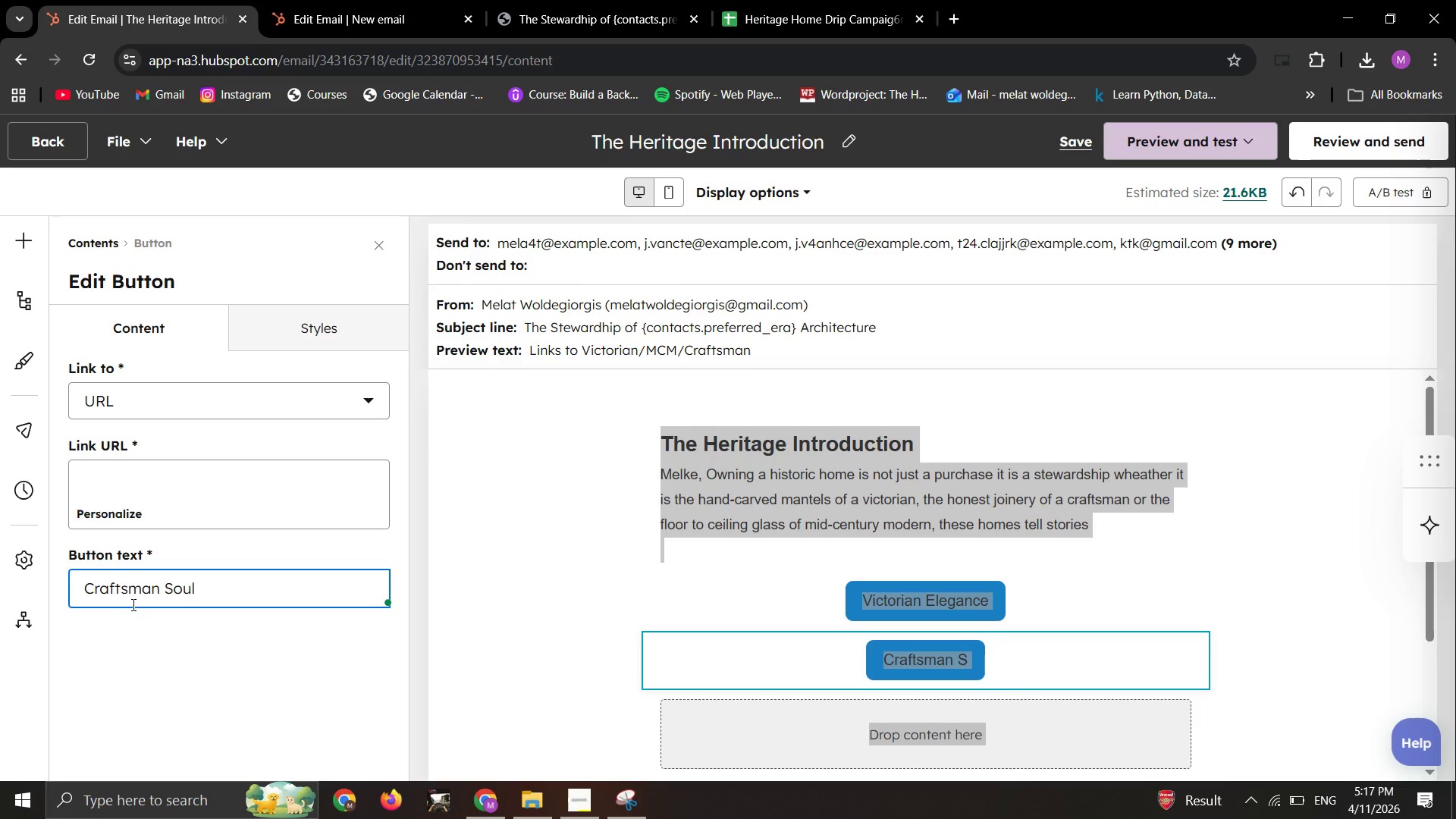 
left_click([132, 604])
 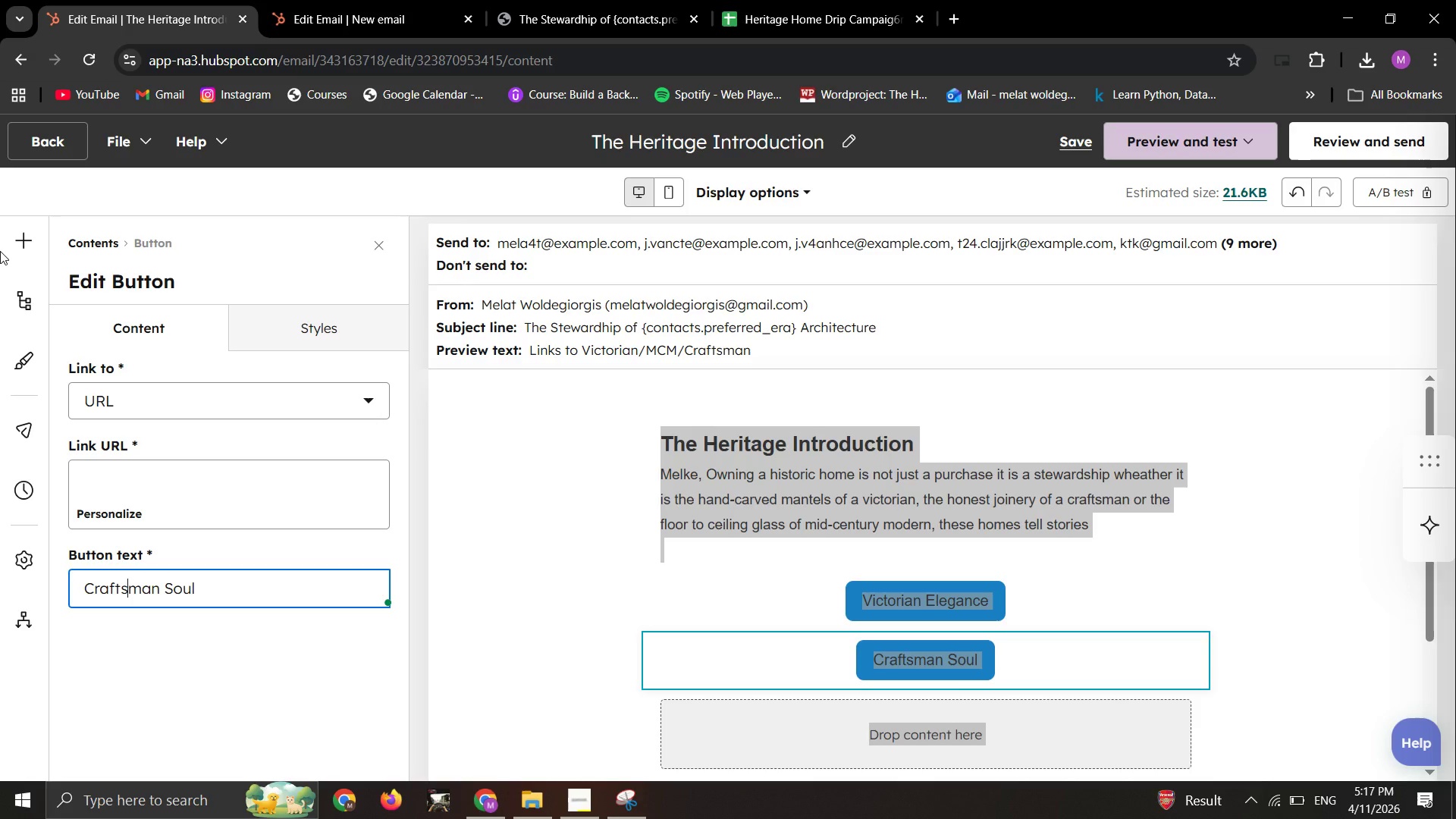 
left_click([0, 249])
 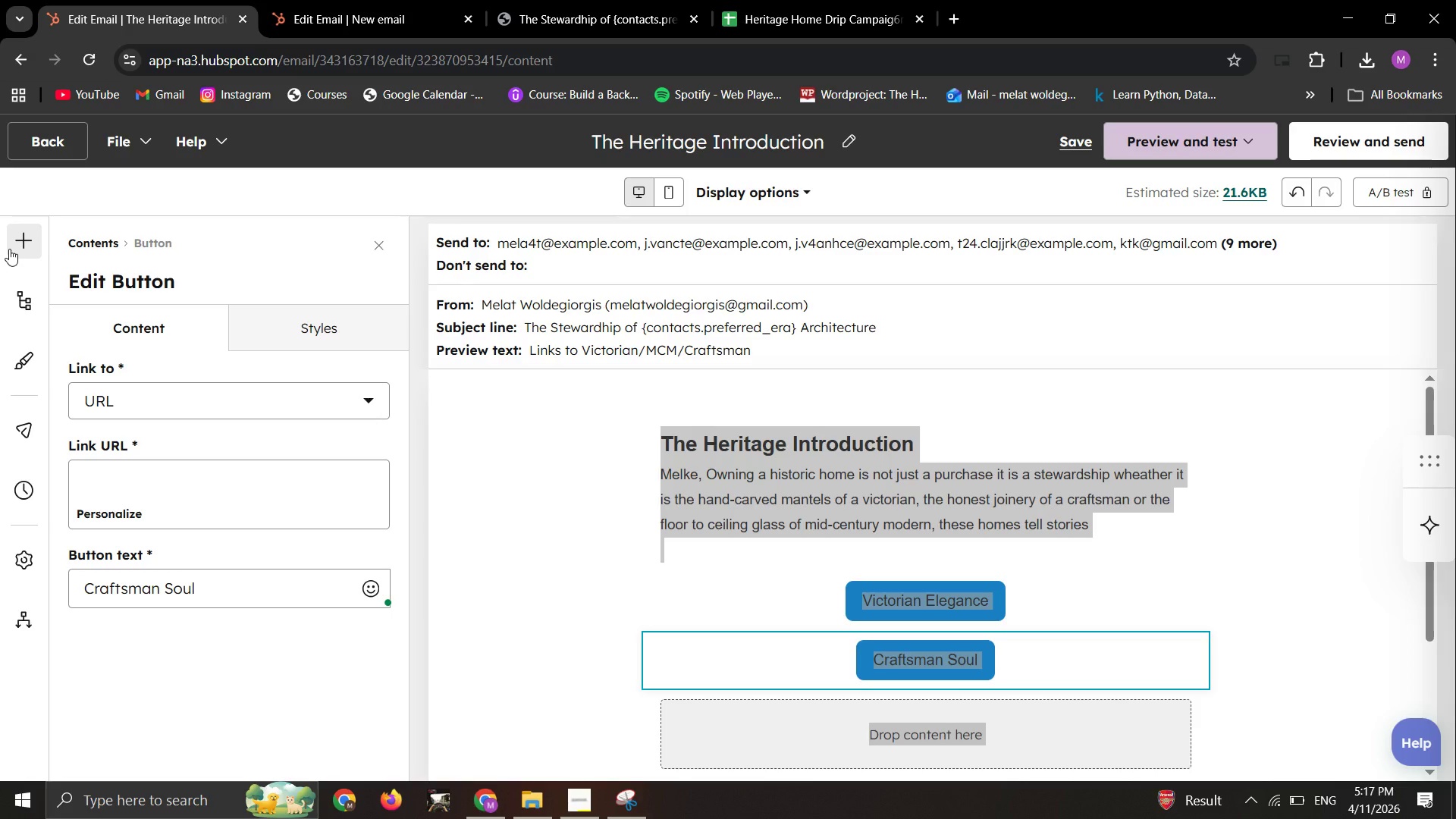 
left_click([9, 249])
 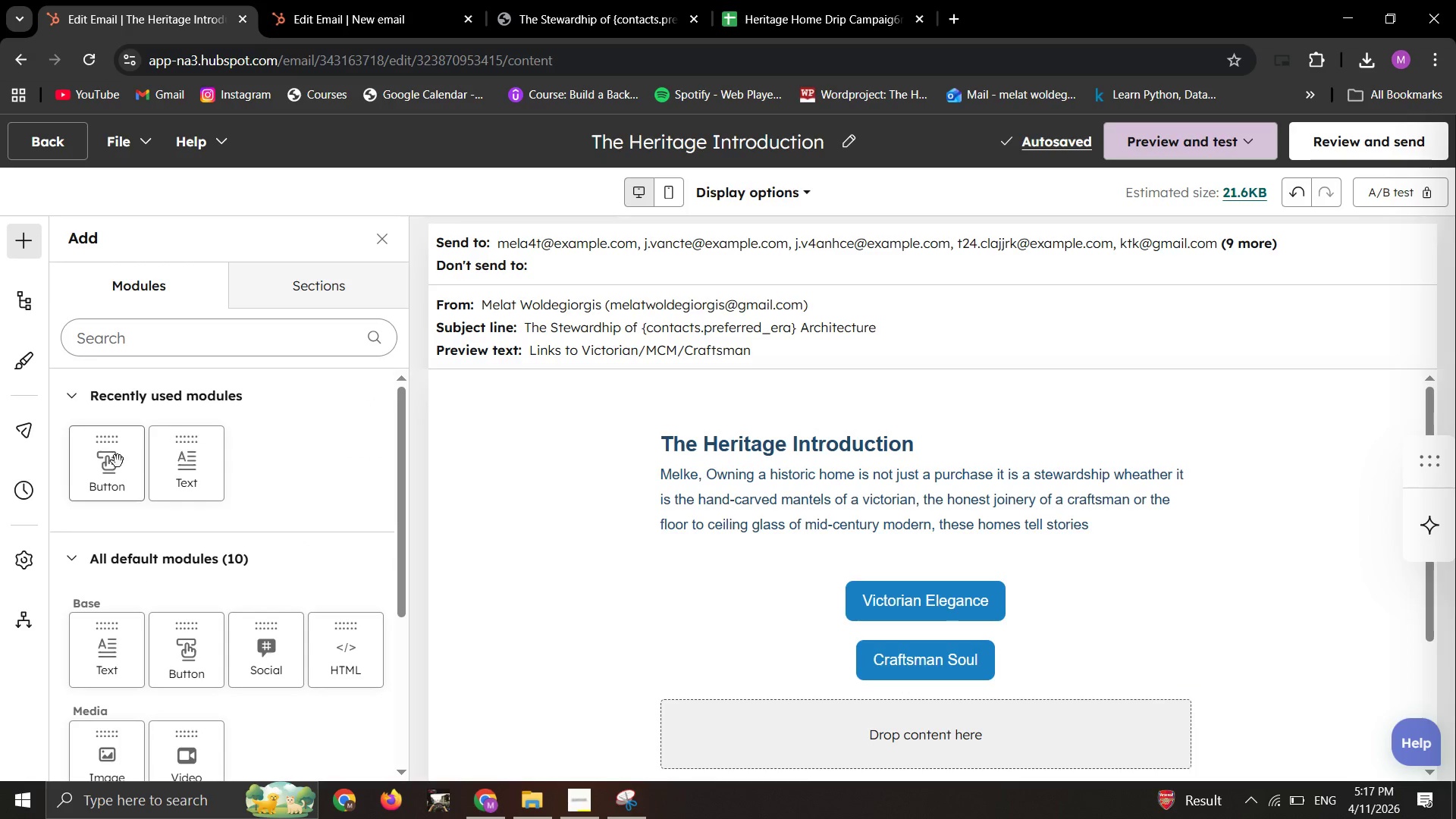 
left_click_drag(start_coordinate=[103, 461], to_coordinate=[817, 595])
 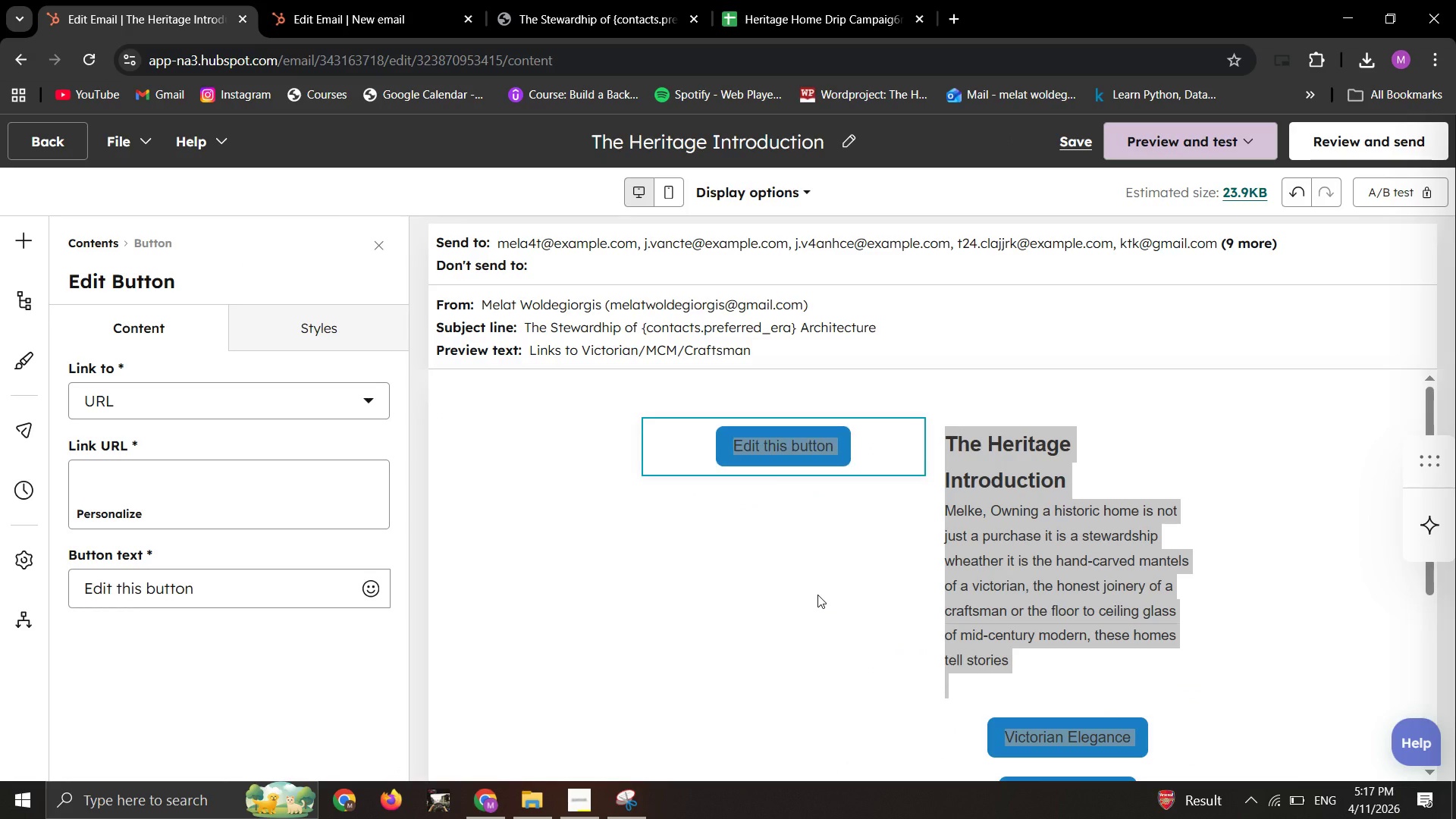 
key(Control+Z)
 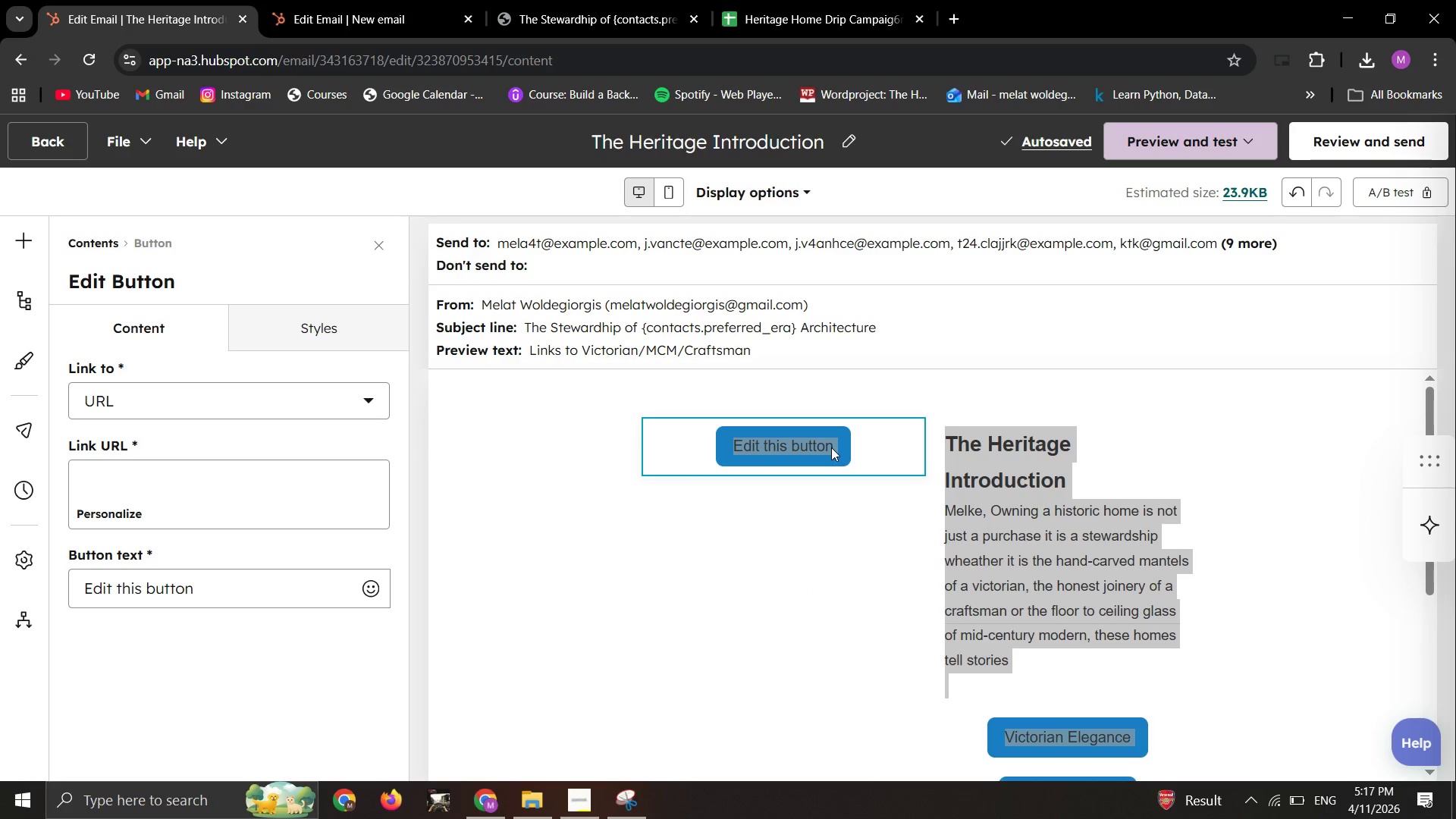 
key(Control+Z)
 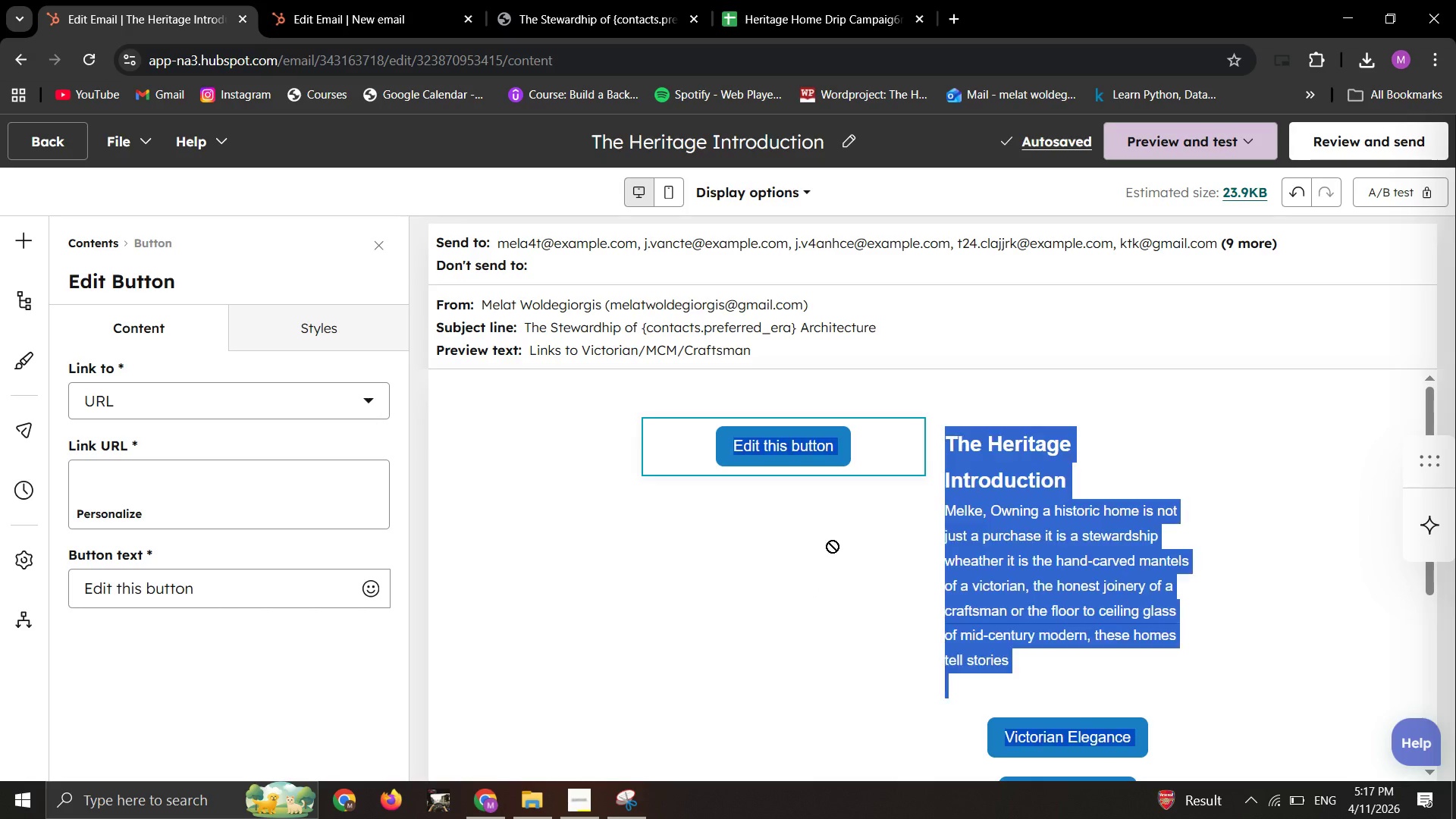 
left_click_drag(start_coordinate=[833, 524], to_coordinate=[832, 548])
 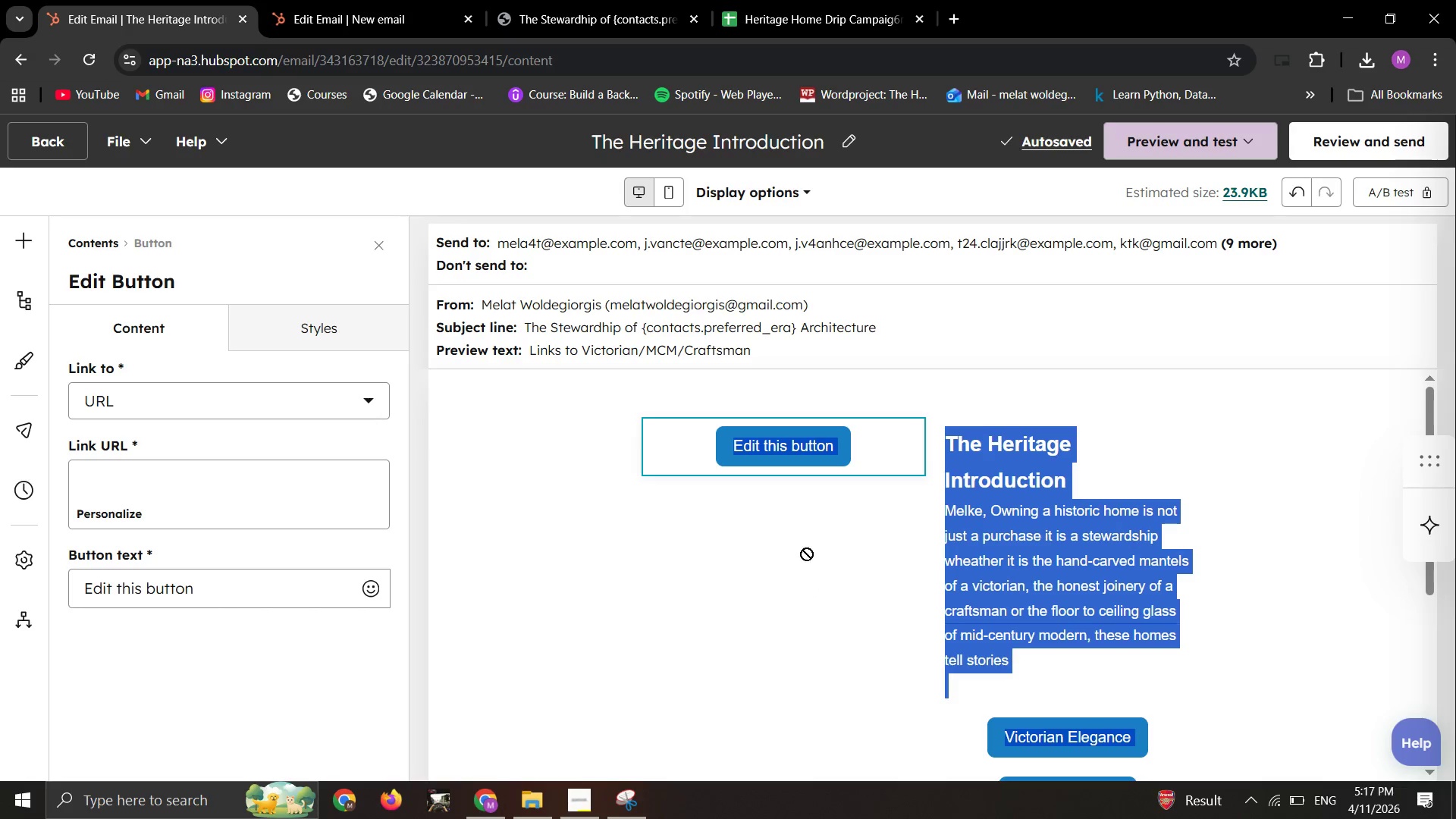 
left_click_drag(start_coordinate=[812, 549], to_coordinate=[804, 554])
 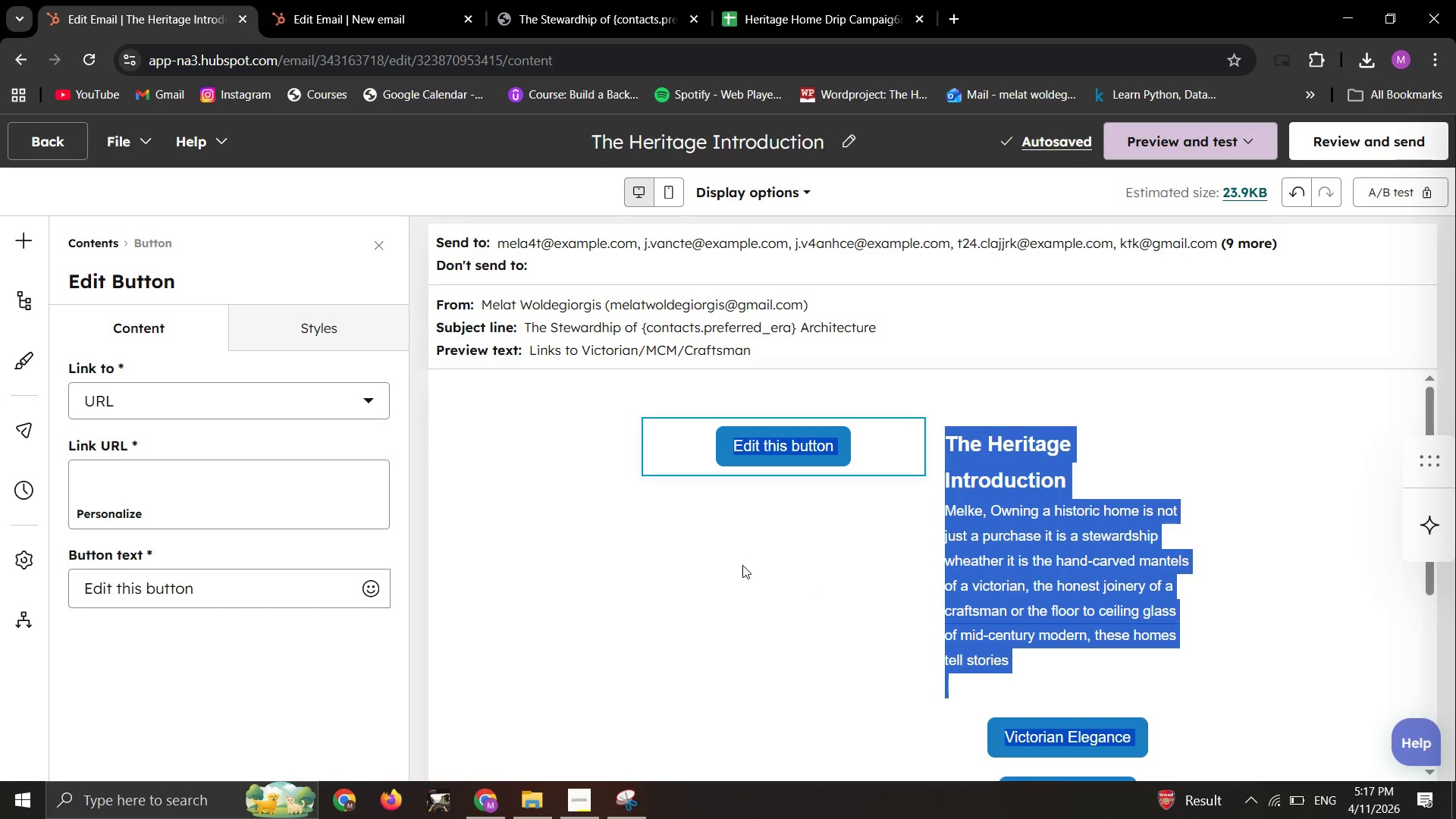 
key(Control+Z)
 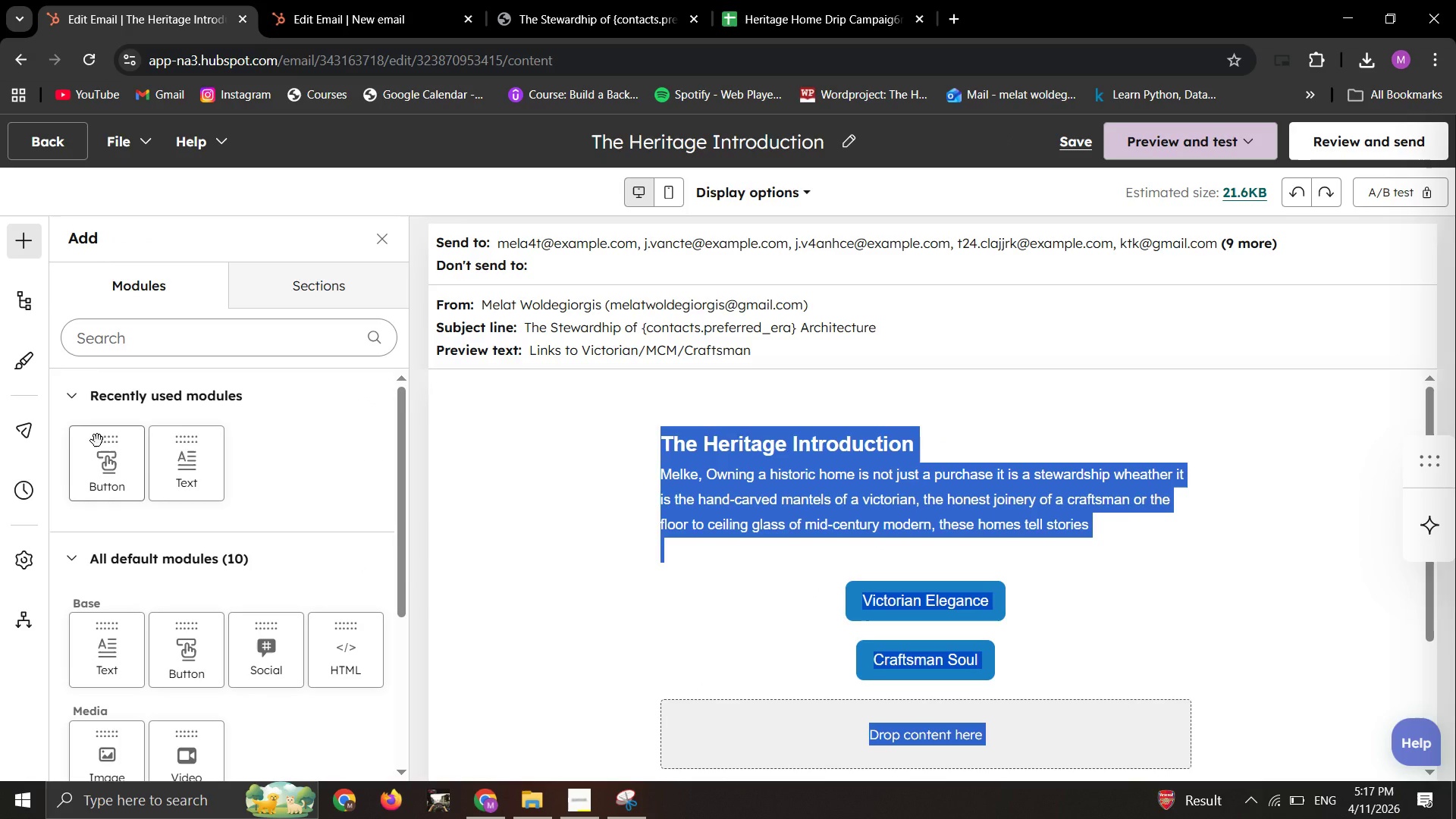 
left_click_drag(start_coordinate=[126, 459], to_coordinate=[915, 631])
 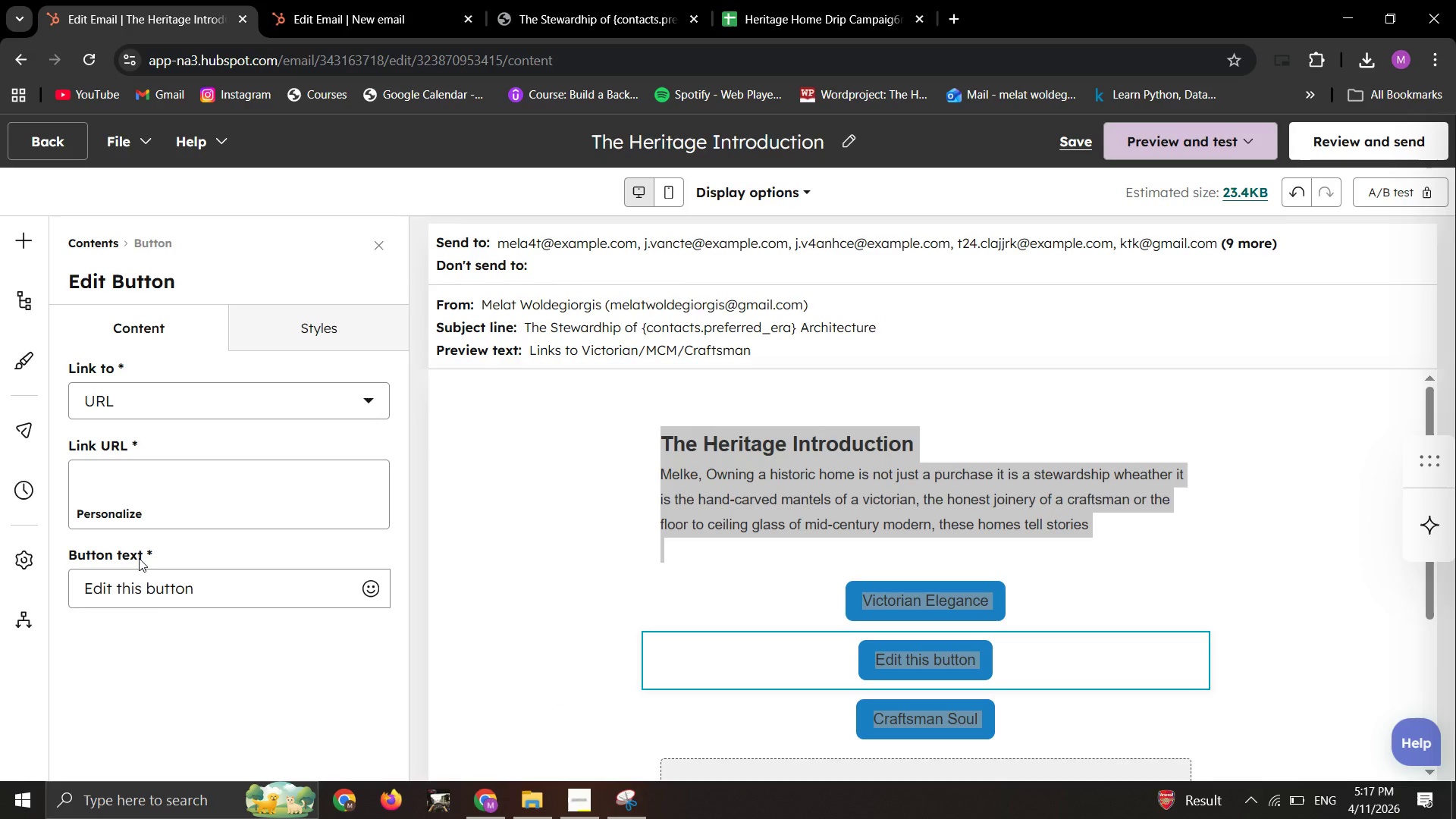 
left_click([165, 598])
 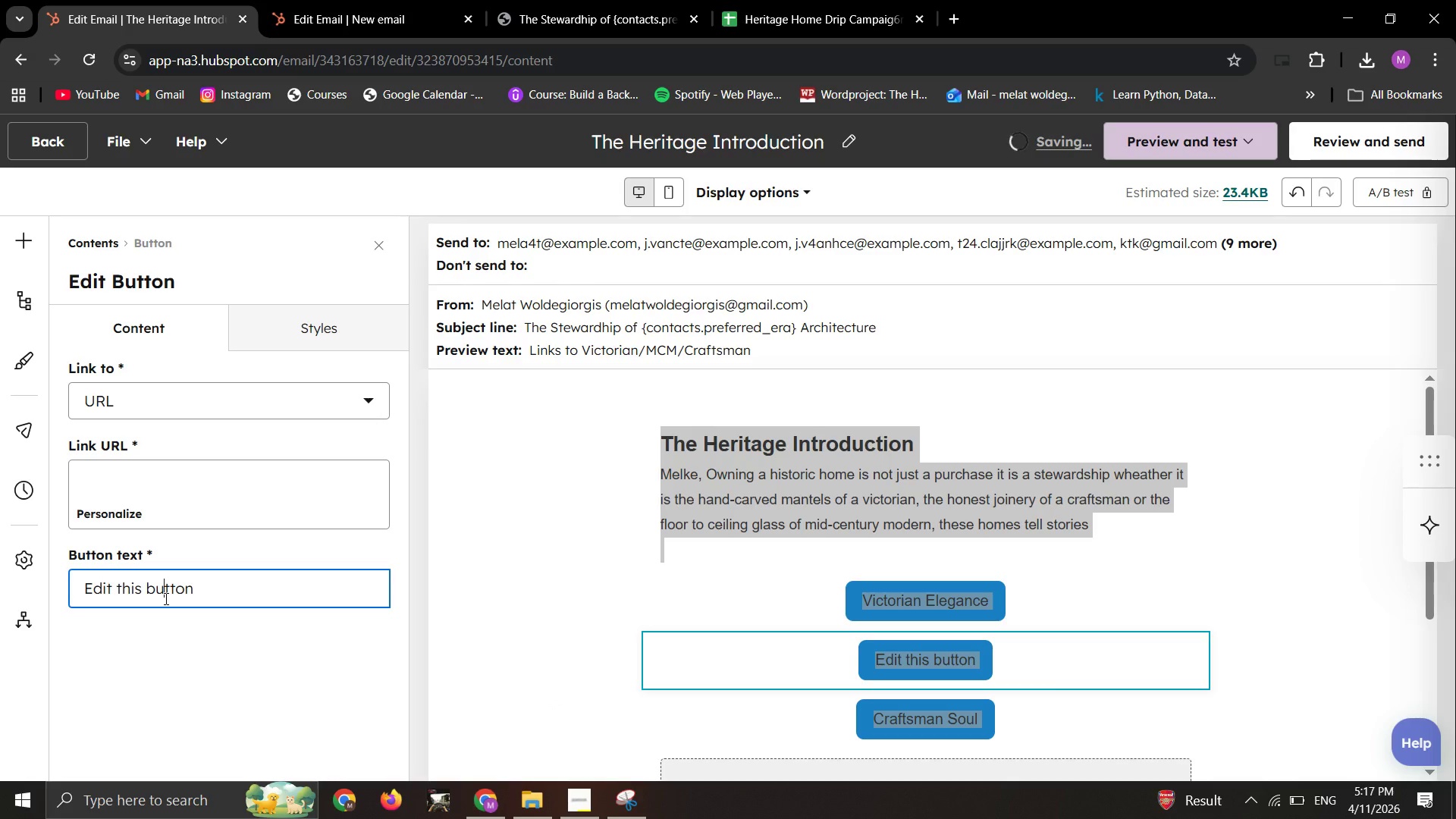 
key(Control+A)
 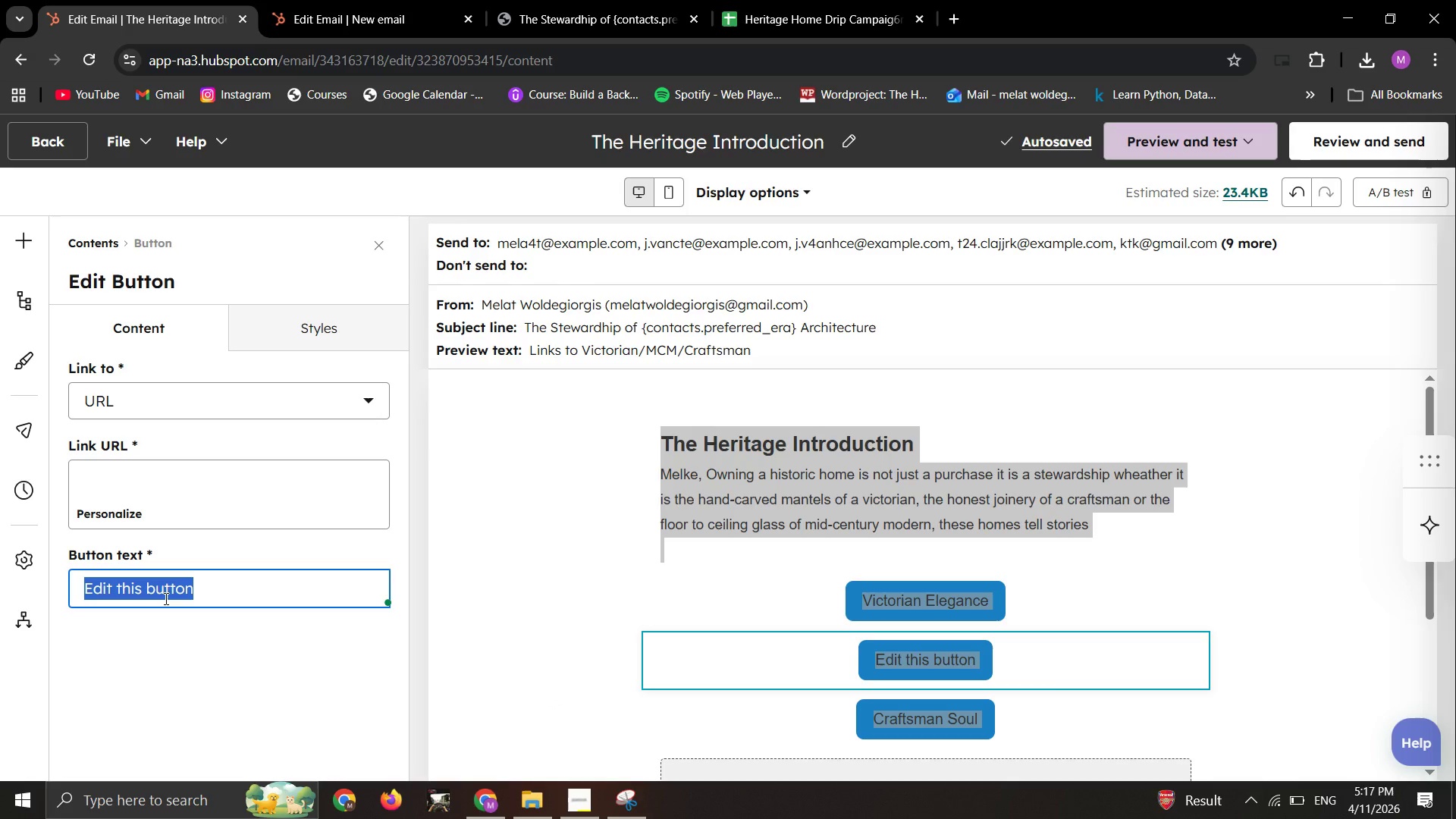 
key(Control+CapsLock)
 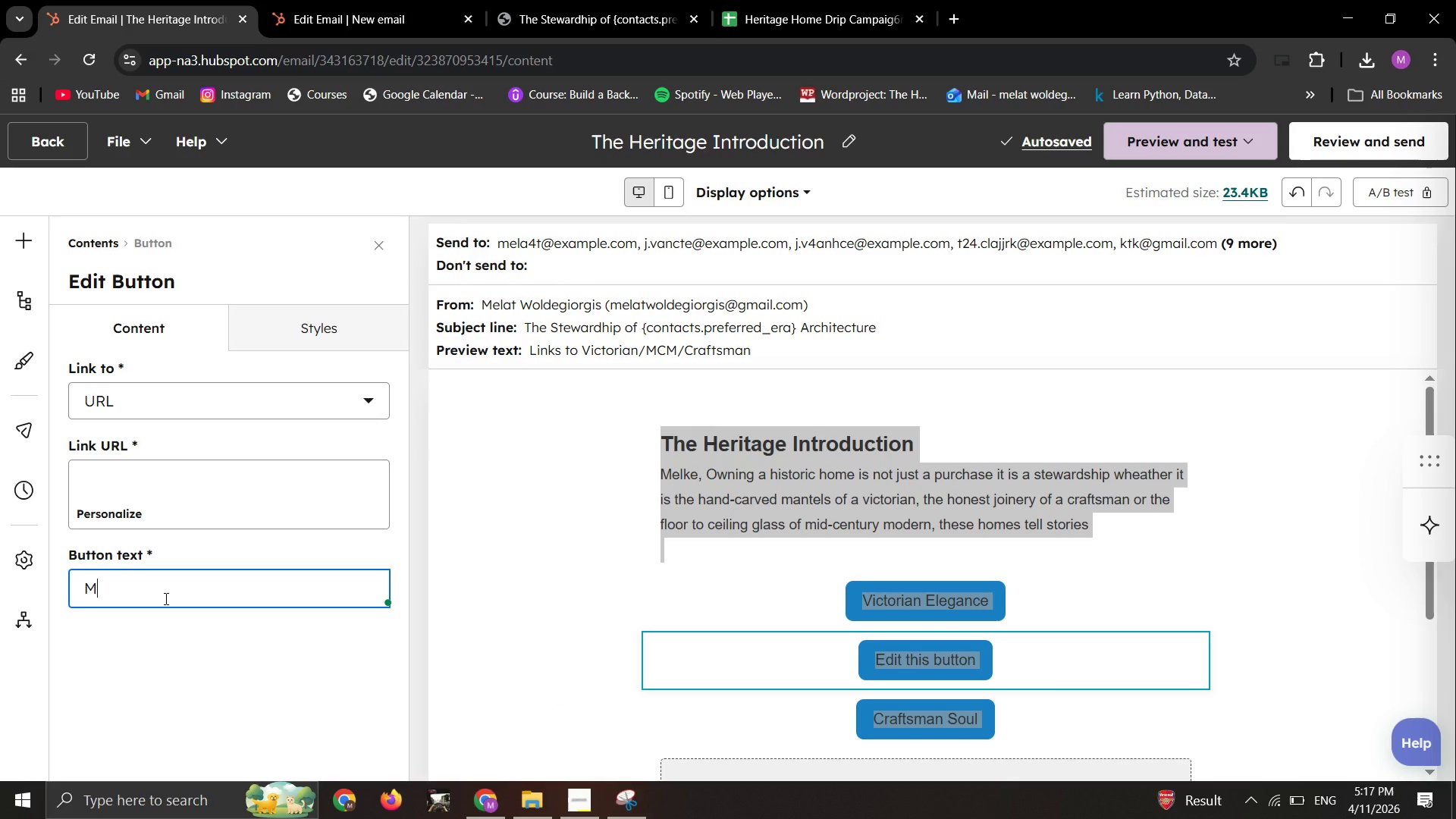 
key(Control+M)
 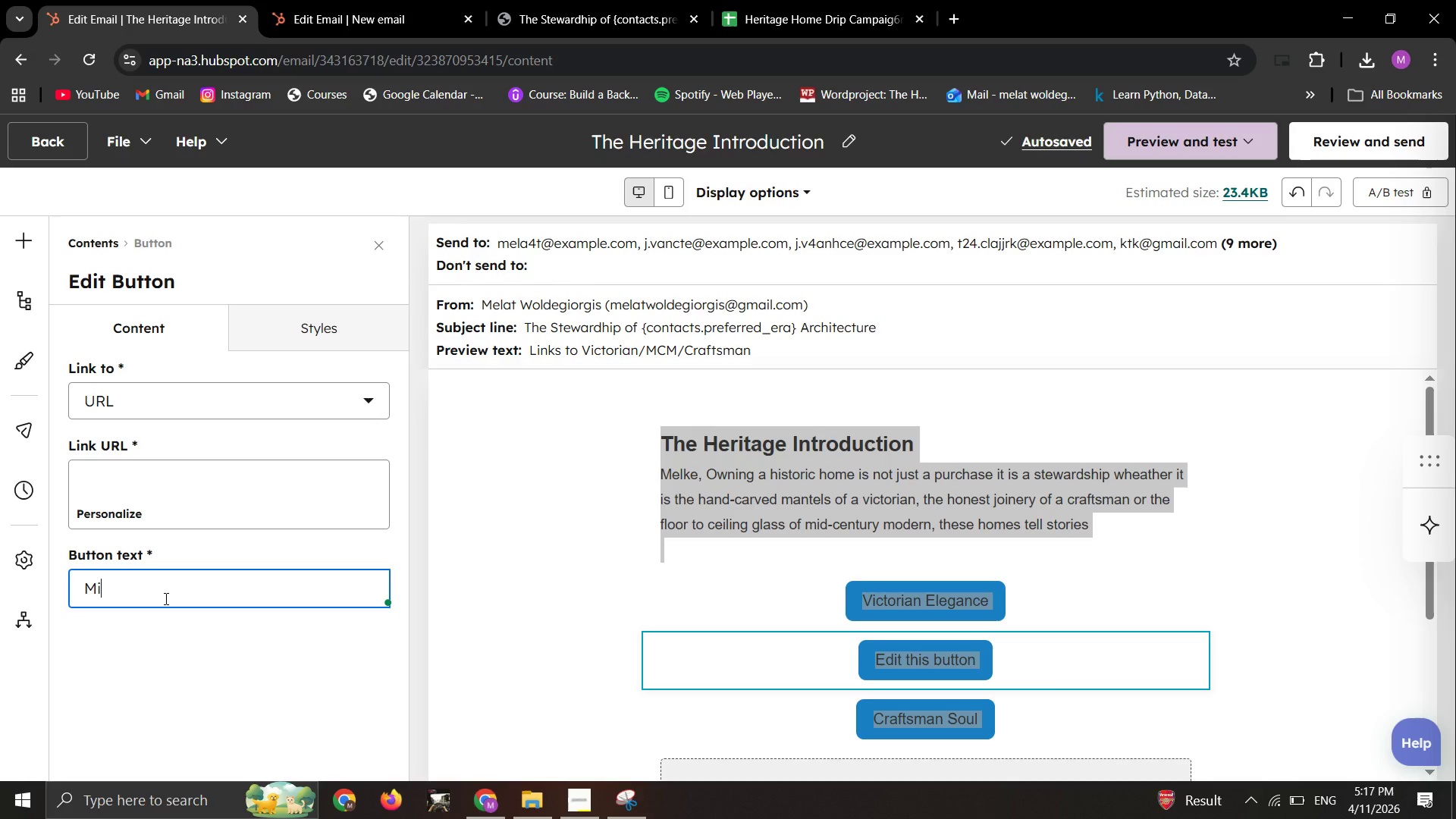 
key(Control+CapsLock)
 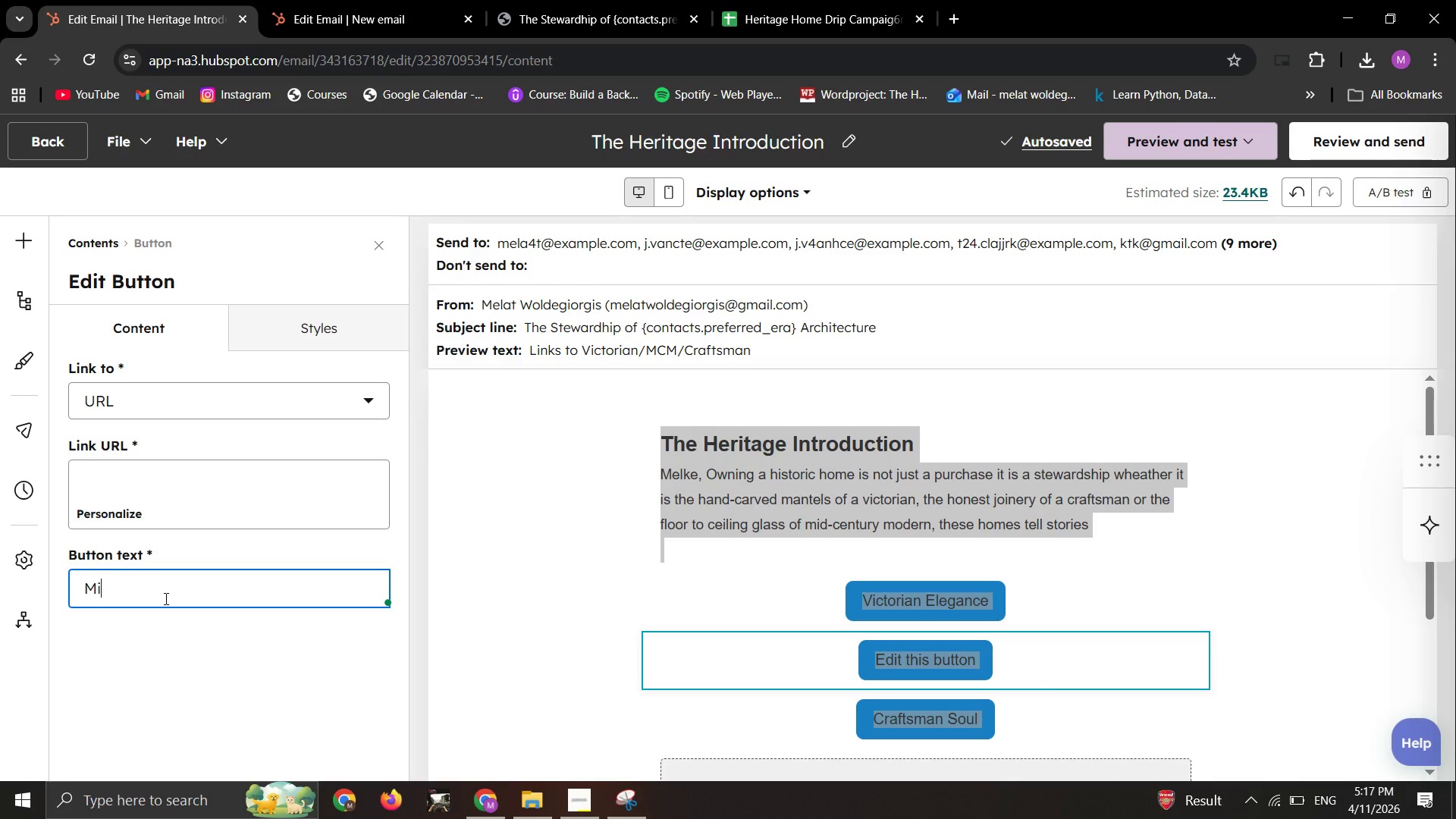 
key(Control+I)
 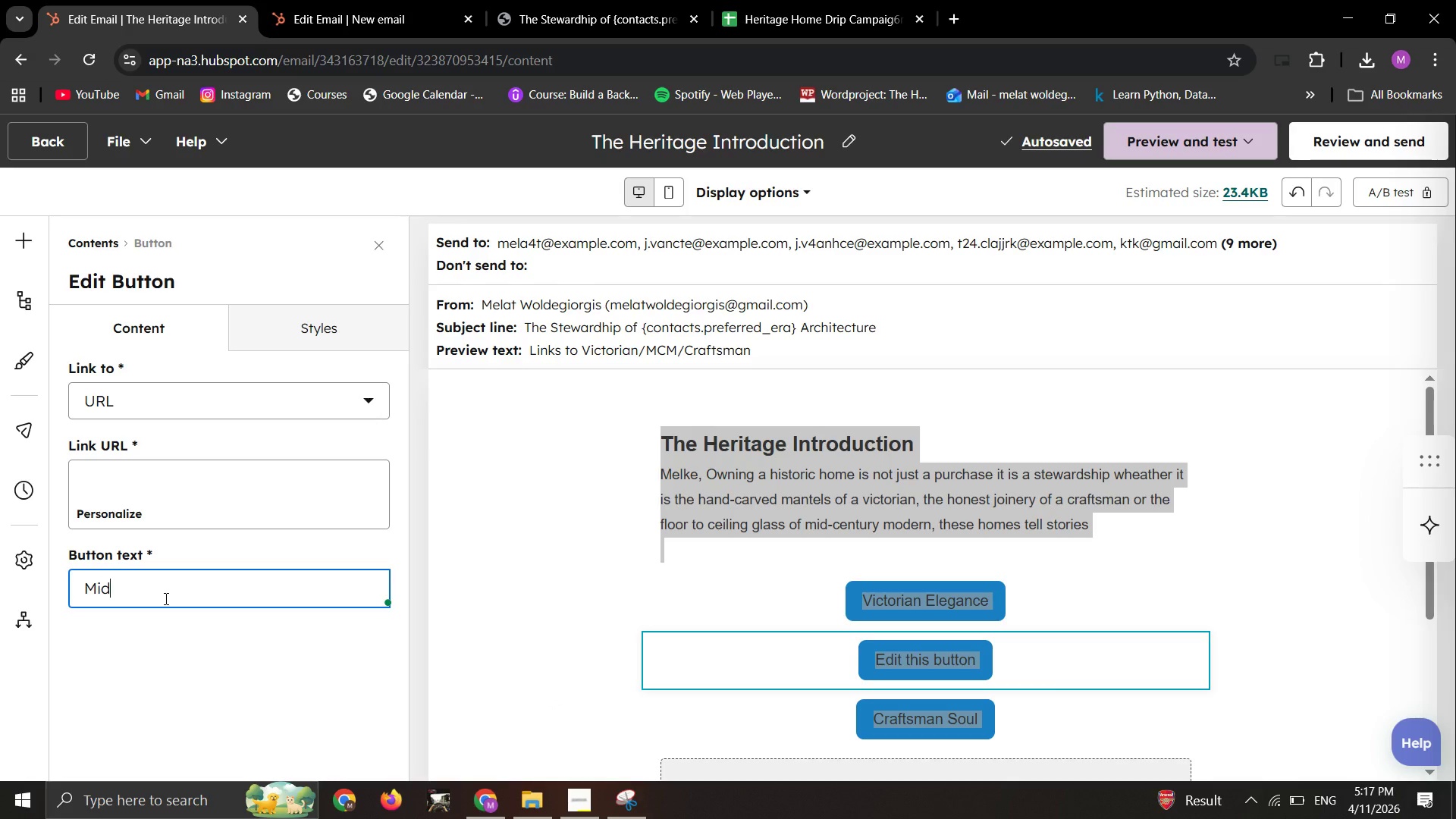 
key(Control+D)
 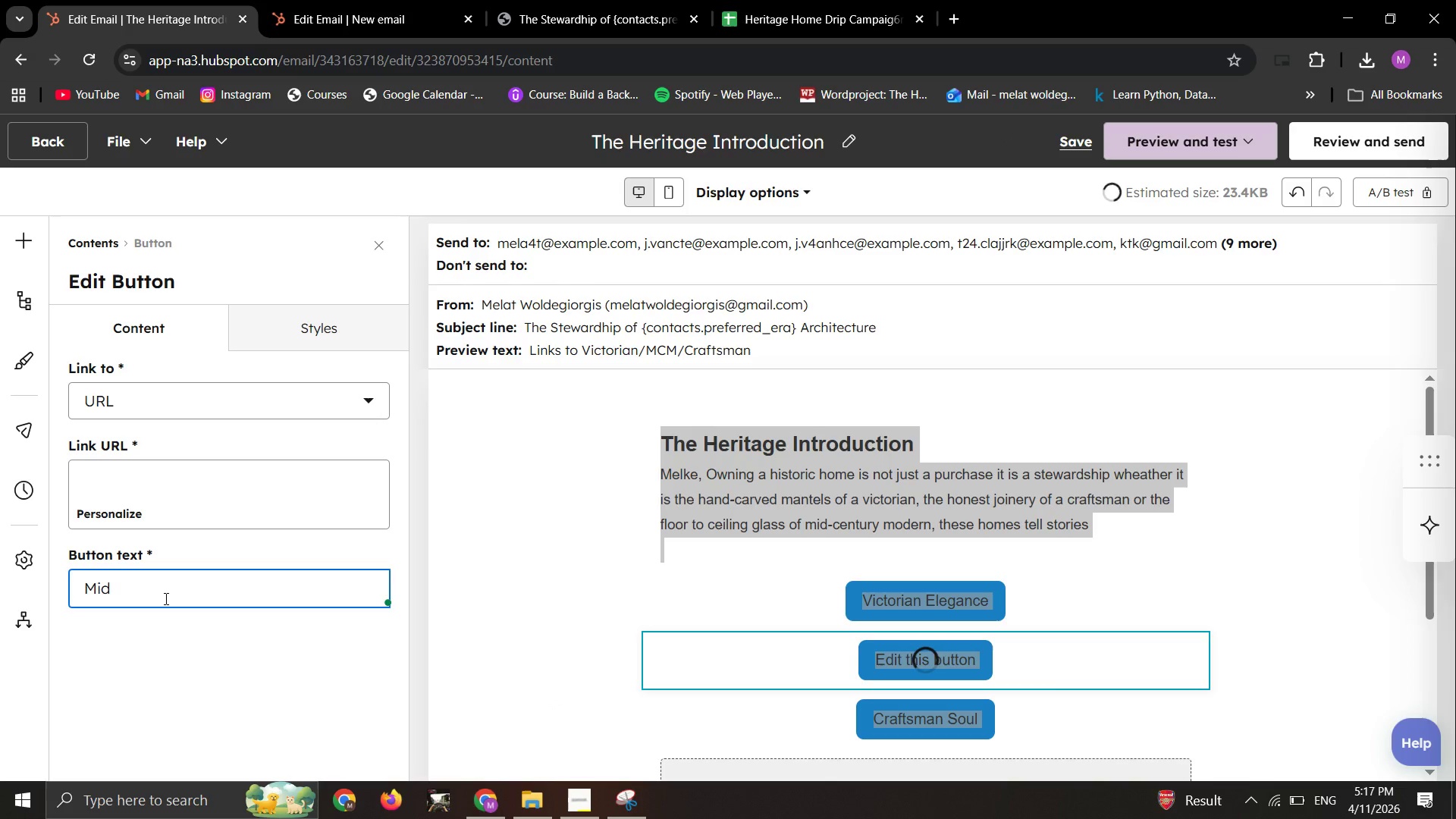 
key(Control+Minus)
 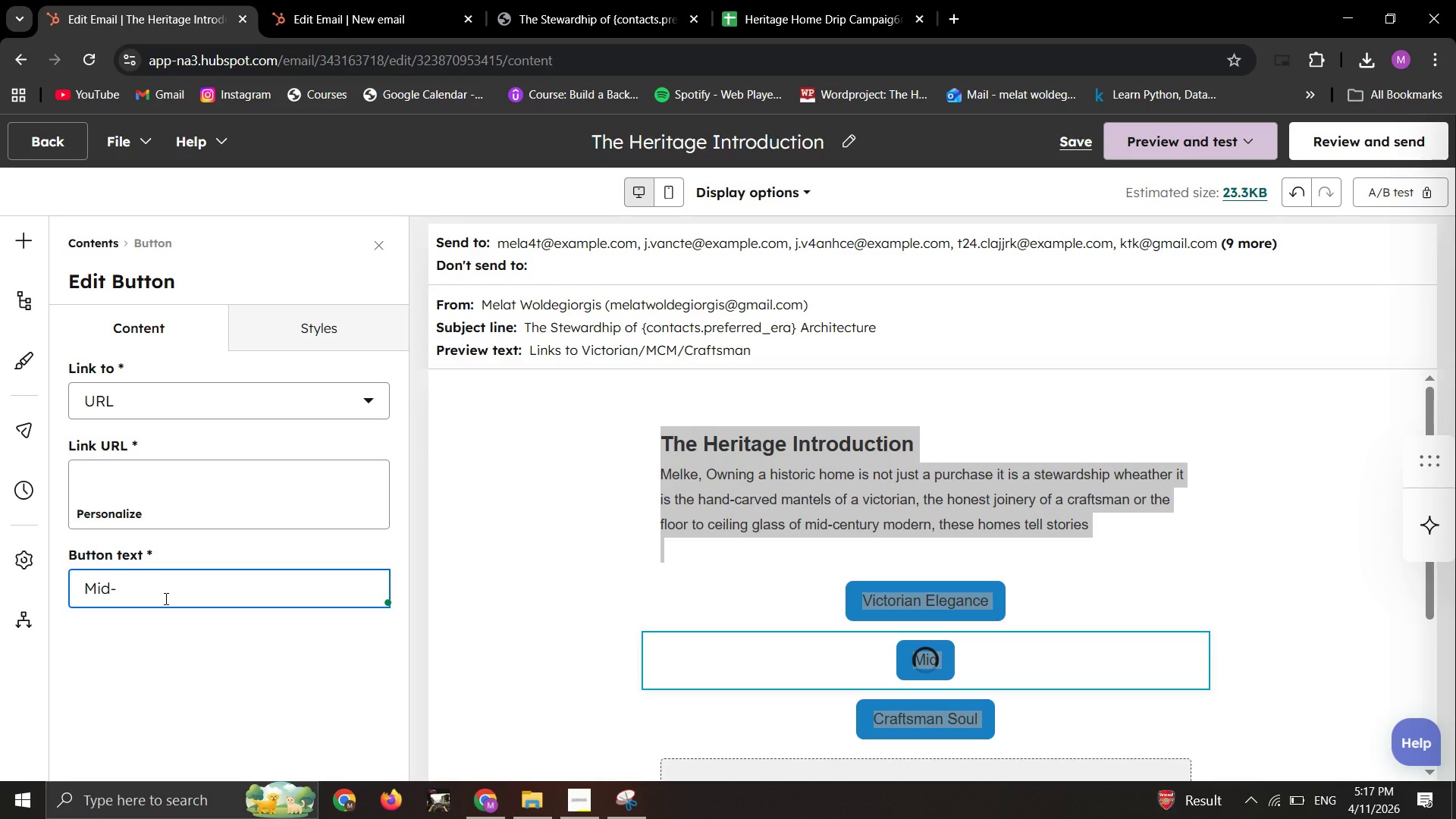 
type(Centi)
key(Backspace)
type(ury Vision)
 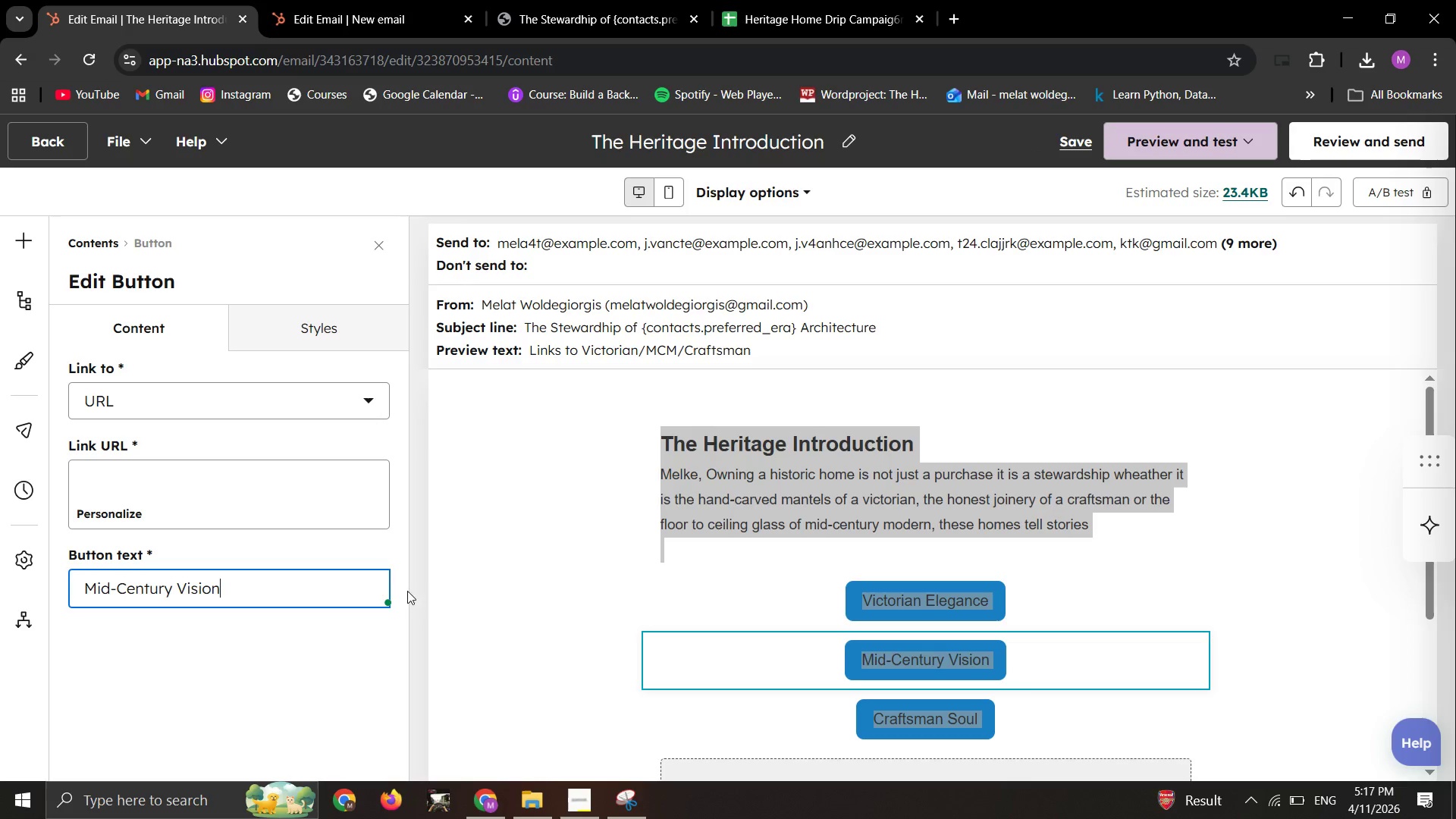 
left_click([477, 574])
 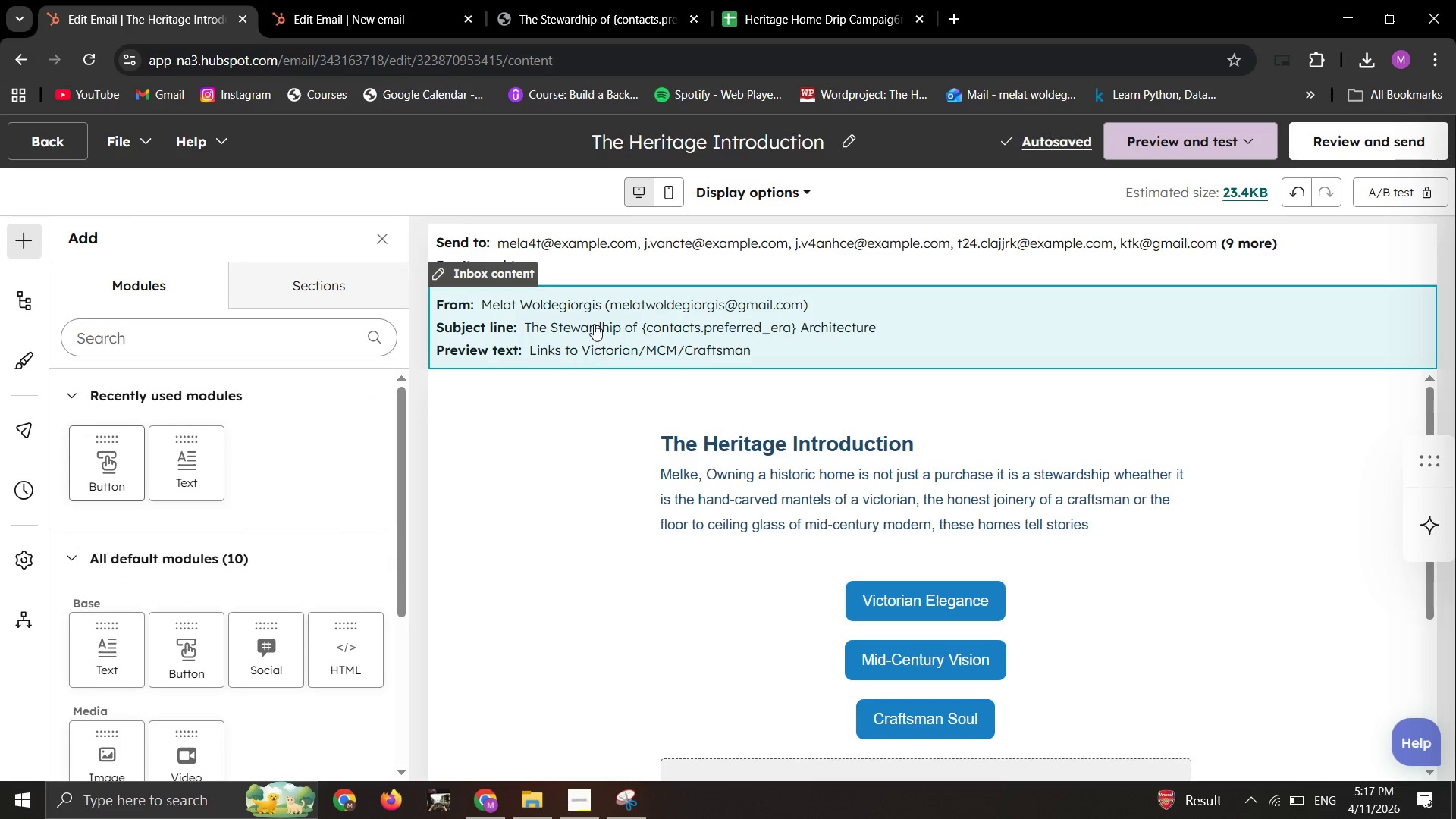 
left_click([594, 324])
 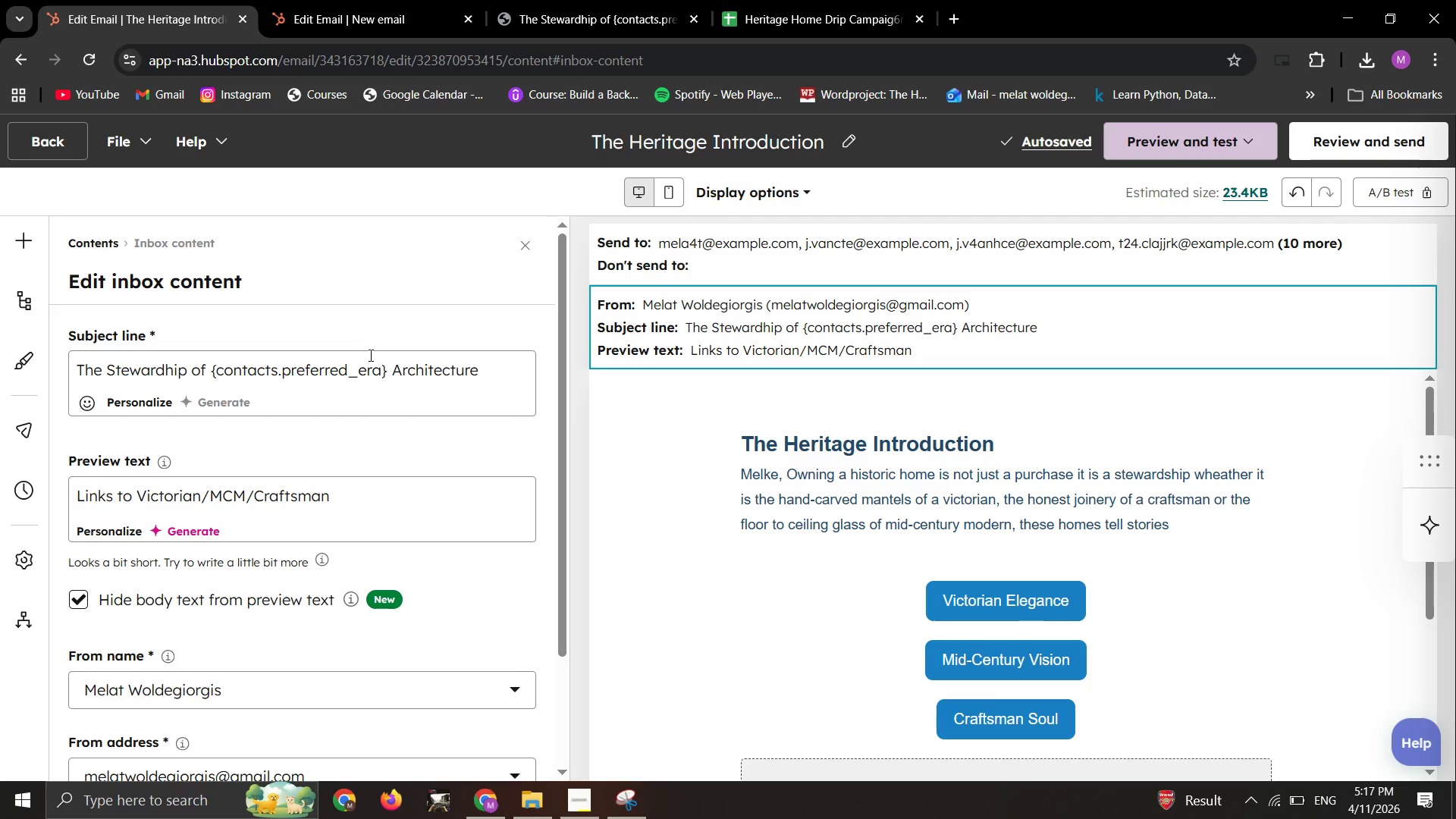 
left_click([369, 379])
 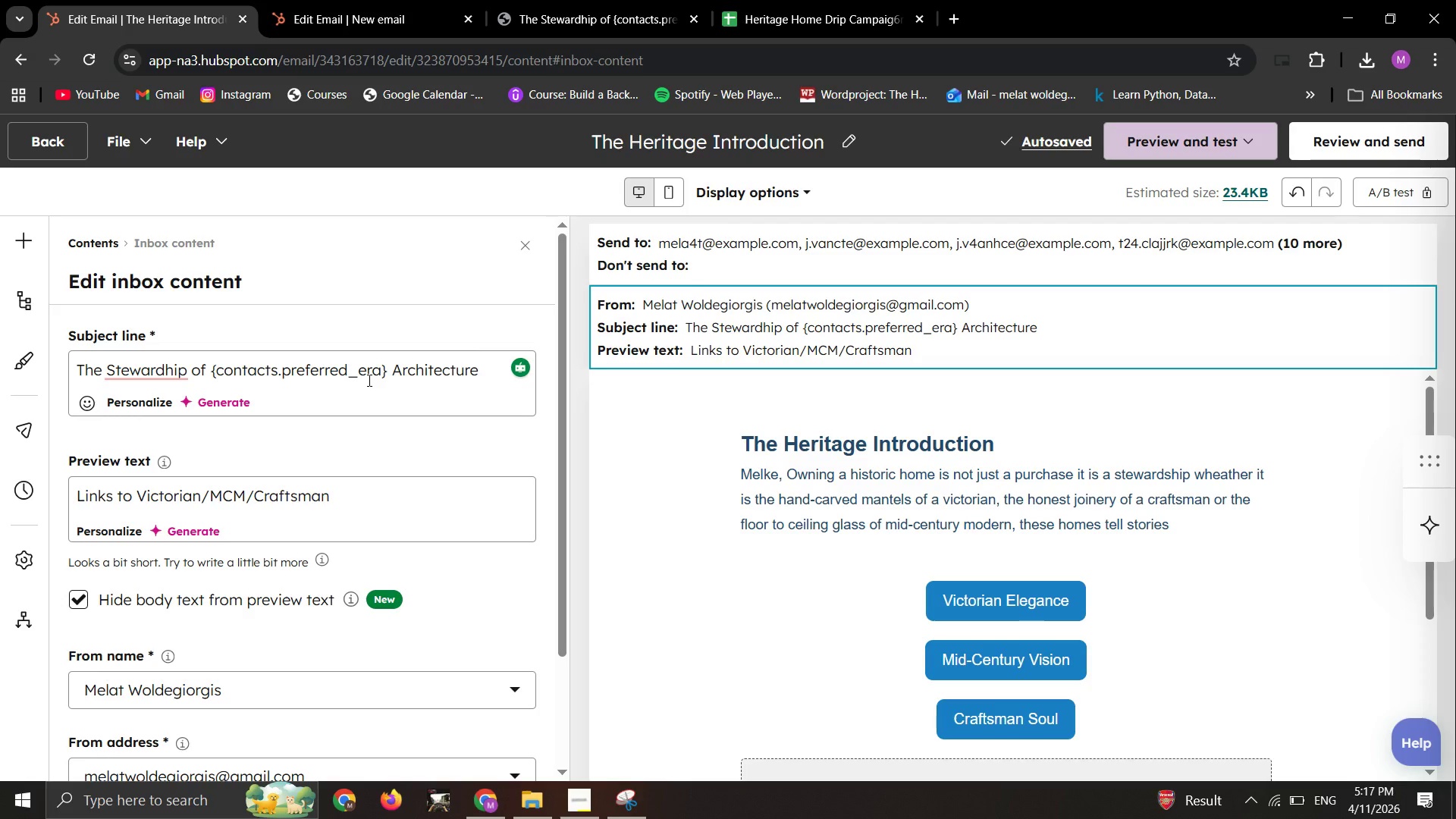 
key(Control+A)
 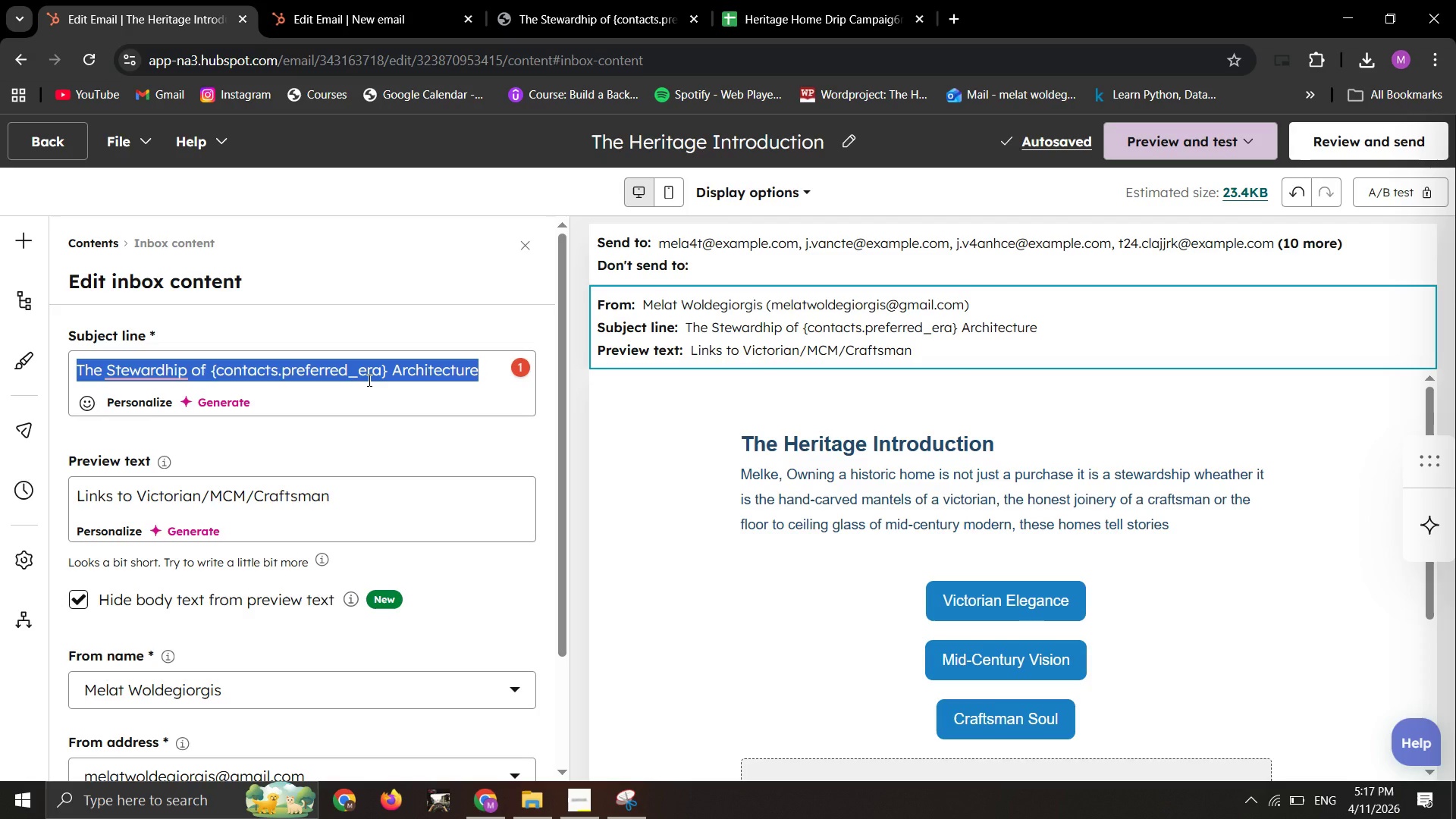 
type(Alegacy )
key(Backspace)
key(Backspace)
key(Backspace)
key(Backspace)
key(Backspace)
key(Backspace)
key(Backspace)
type( legacy in timber and stone: welcome to profound Estates)
 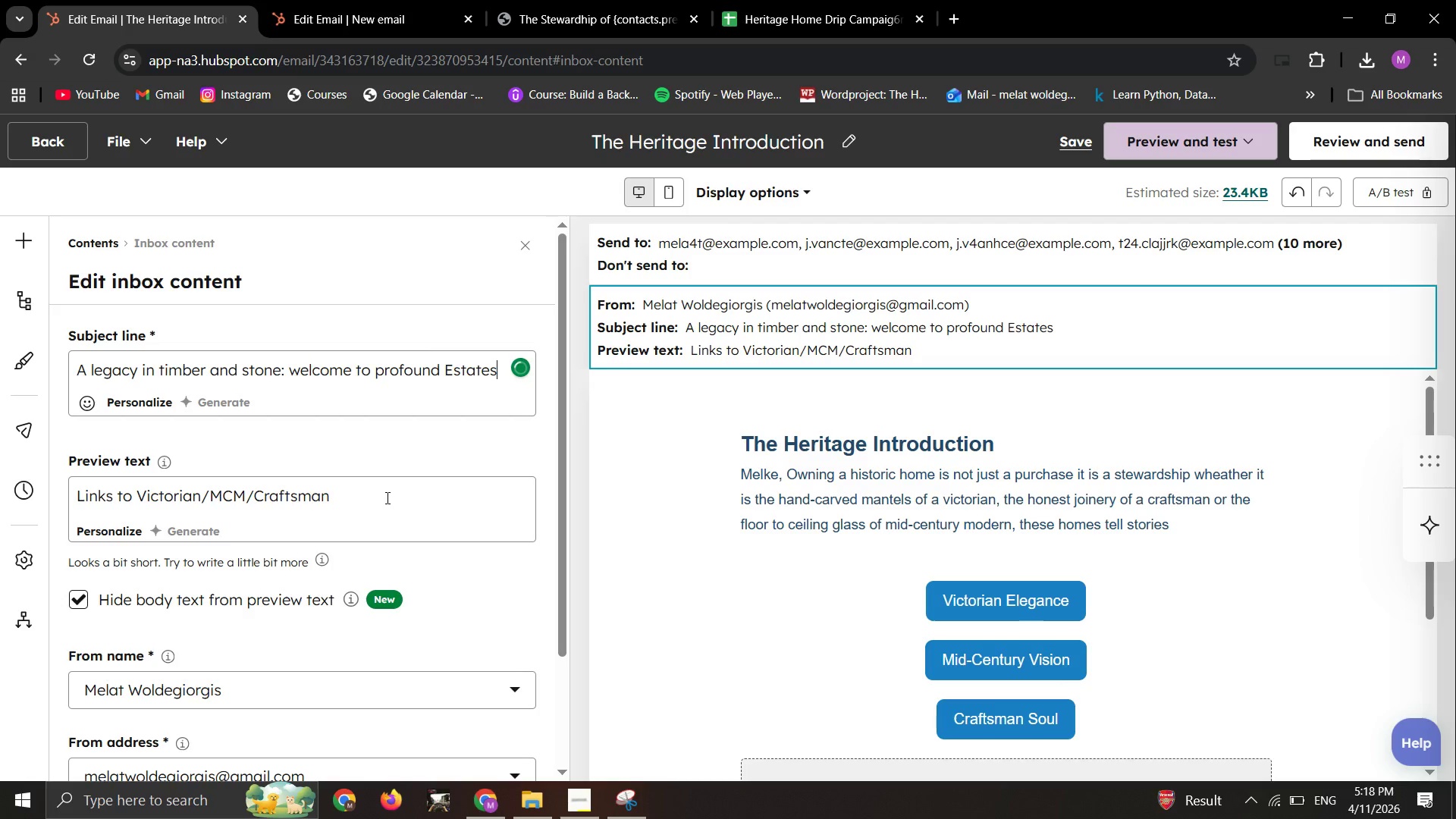 
right_click([383, 507])
 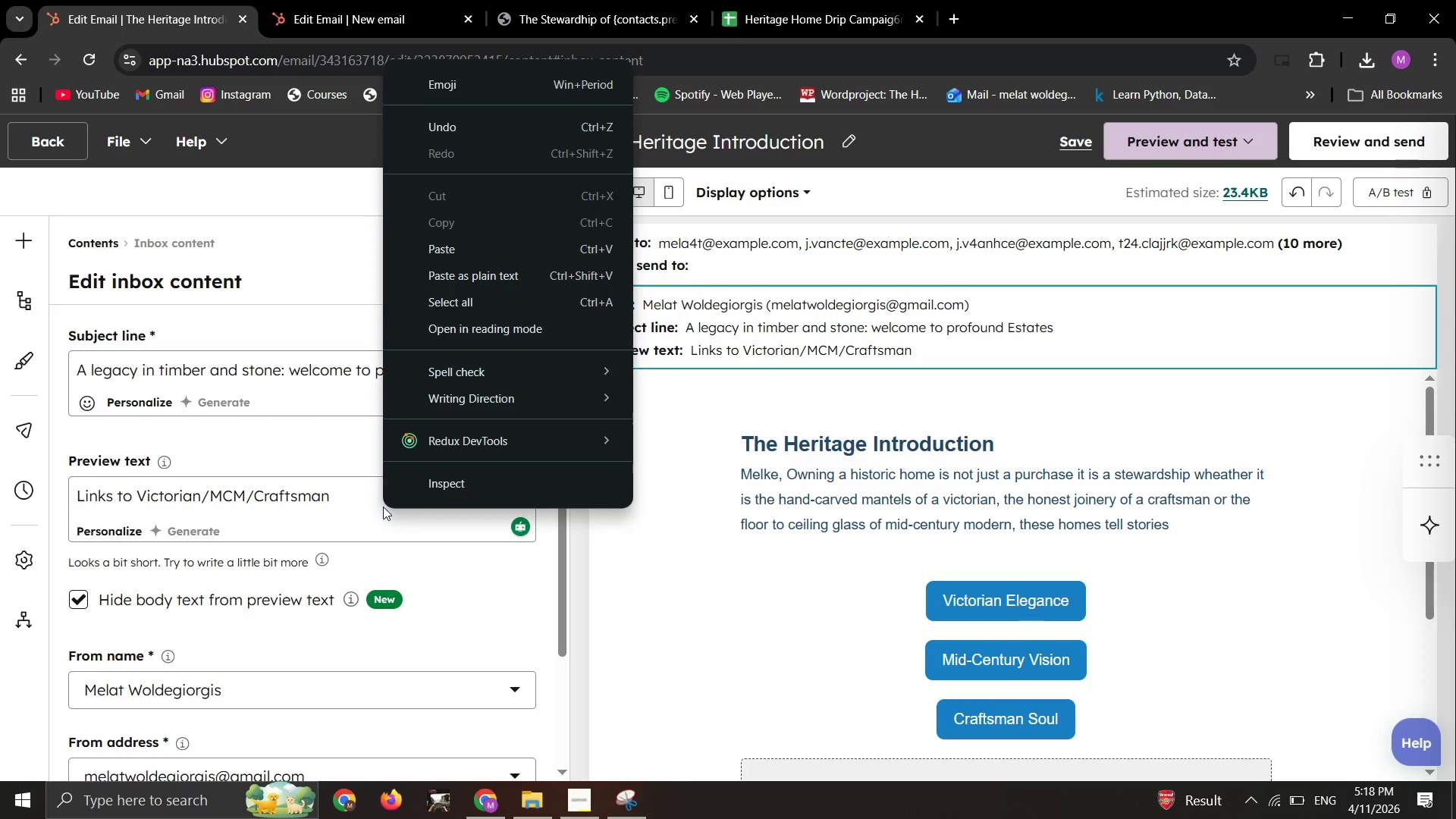 
key(Control+A)
 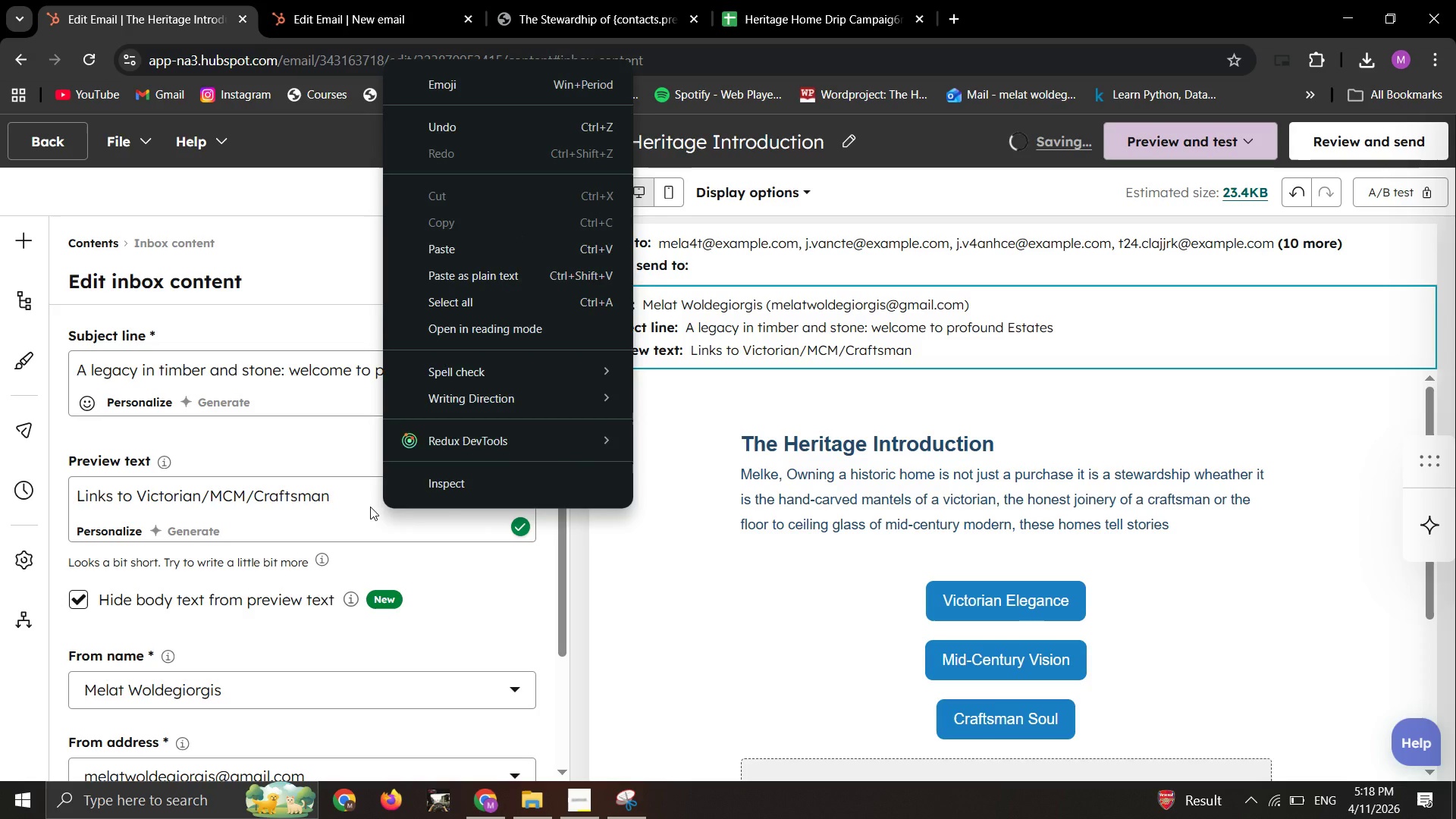 
left_click([370, 507])
 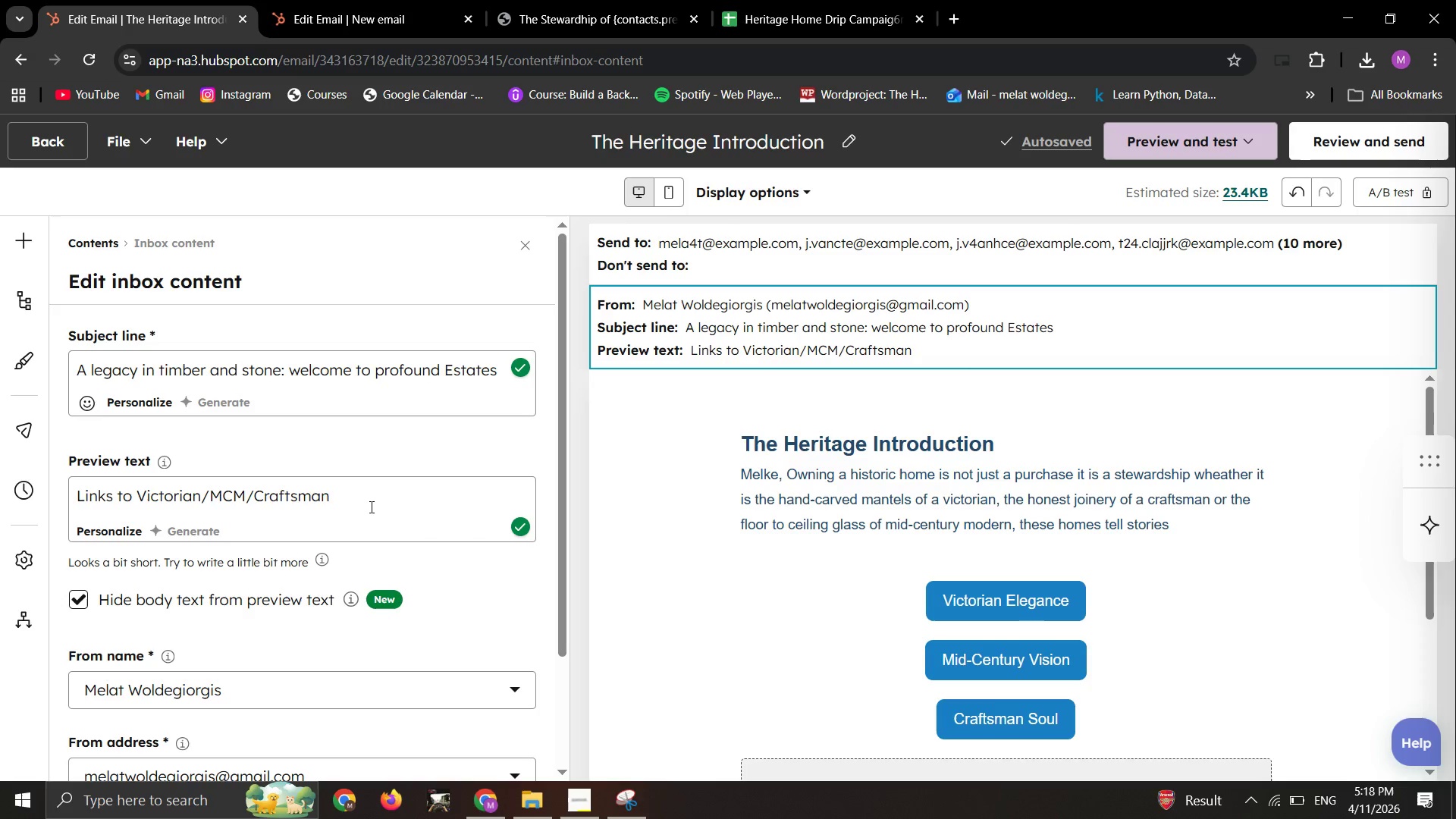 
key(Control+A)
 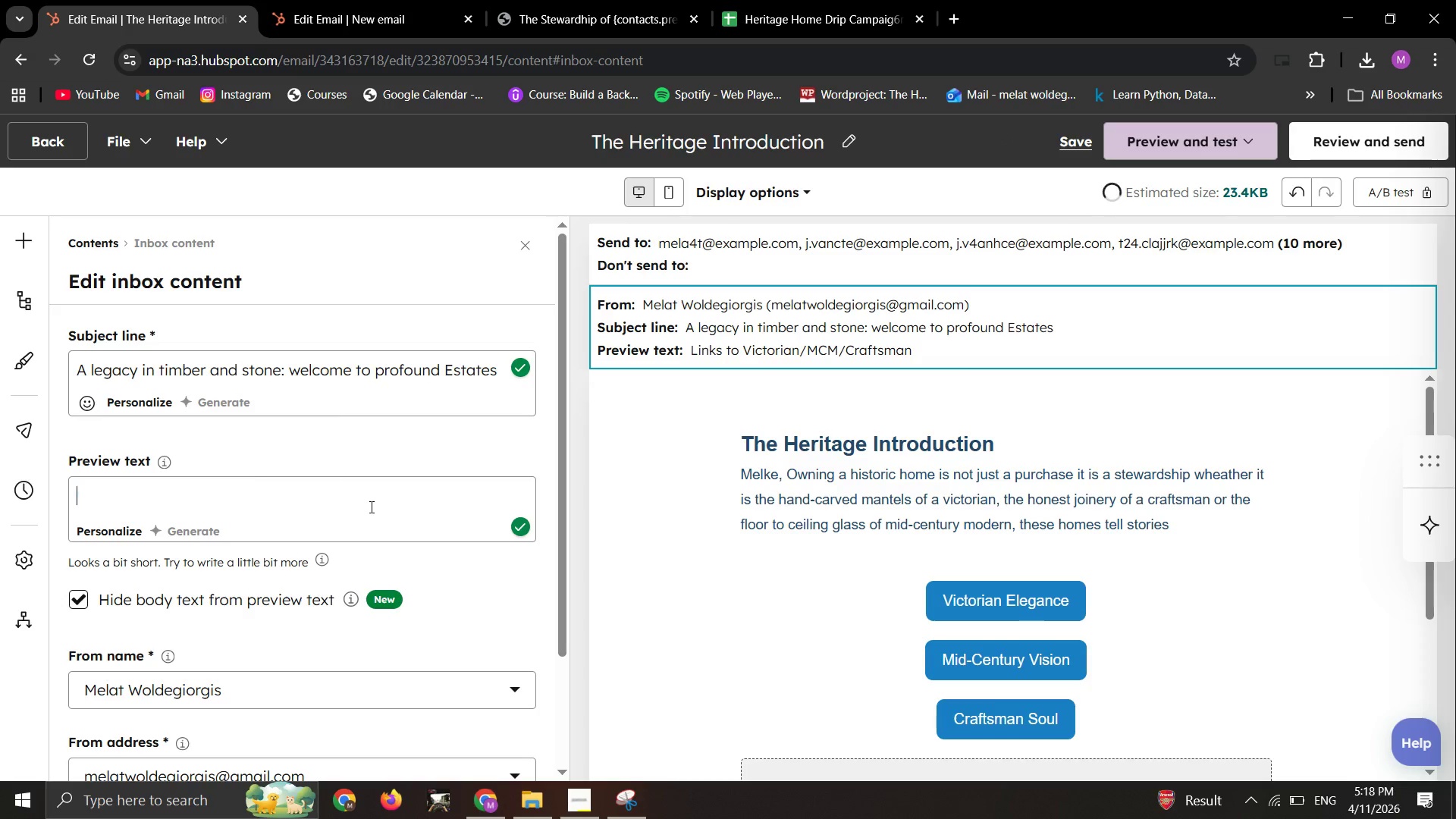 
key(Backspace)
type(Your Journy)
key(Backspace)
key(Backspace)
key(Backspace)
key(Backspace)
key(Backspace)
key(Backspace)
type(journey to wo)
key(Backspace)
key(Backspace)
type(owen)
key(Backspace)
key(Backspace)
type(ning a piece of historic starts here)
 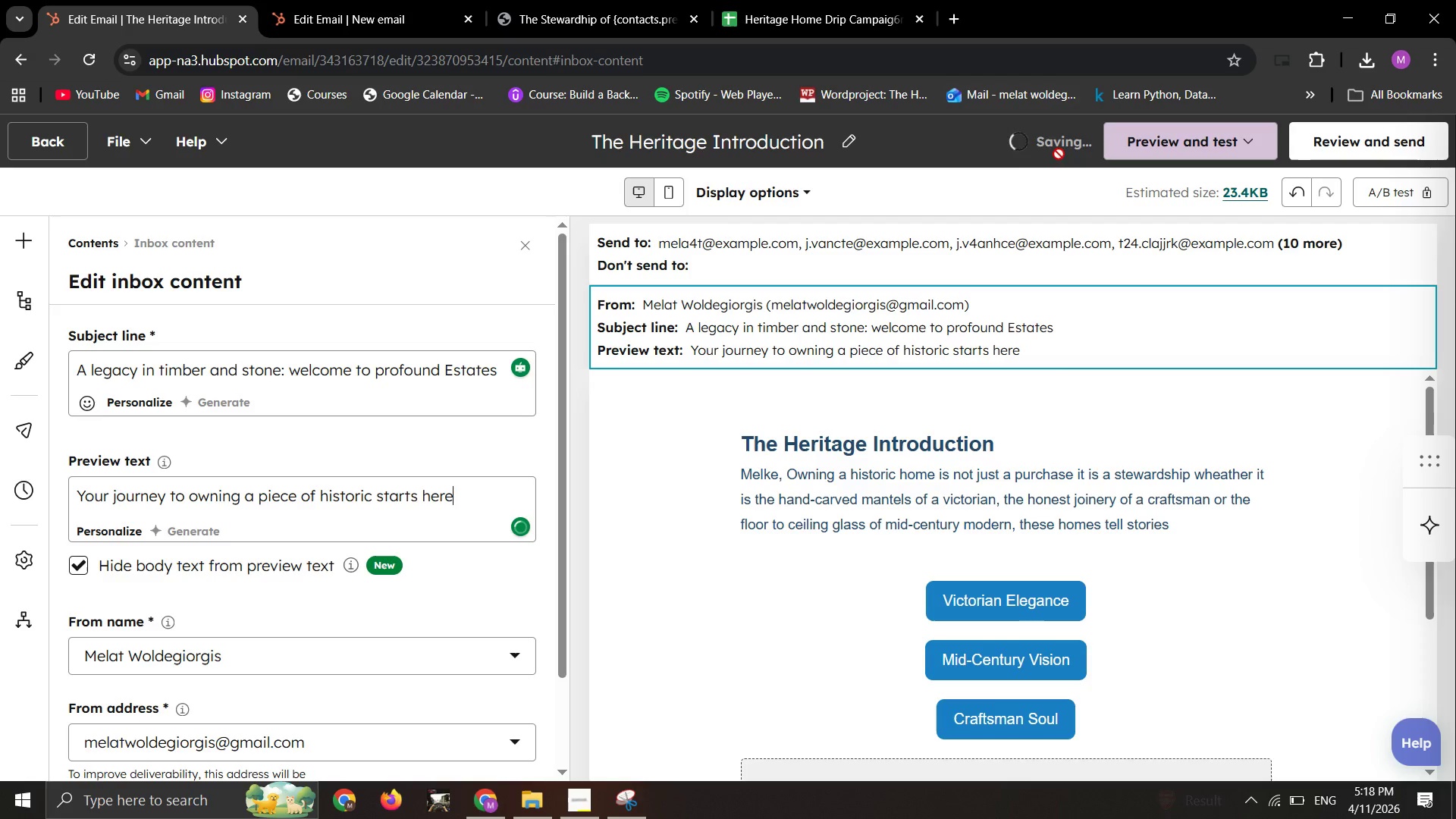 
left_click([1034, 147])
 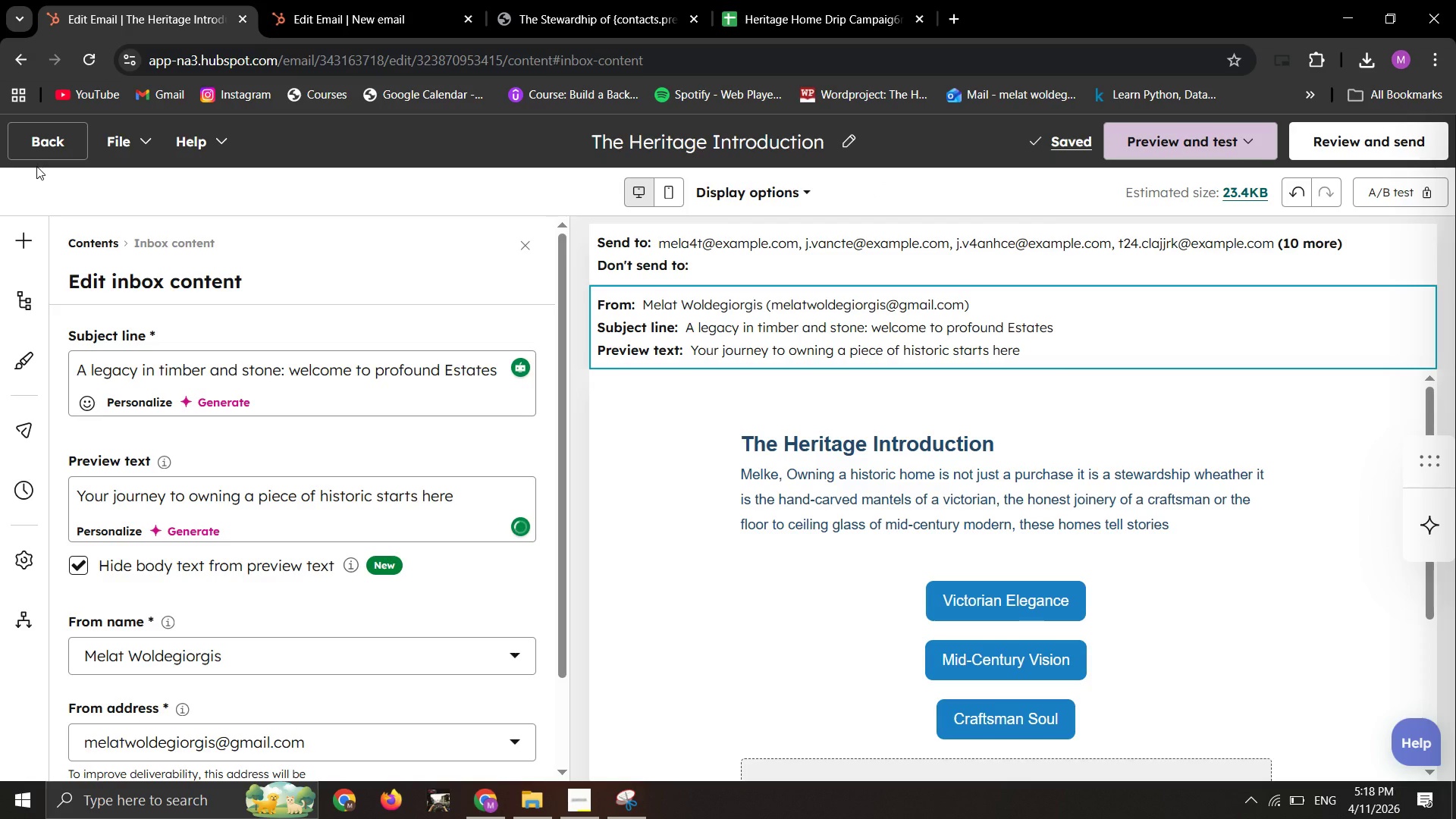 
left_click([45, 152])
 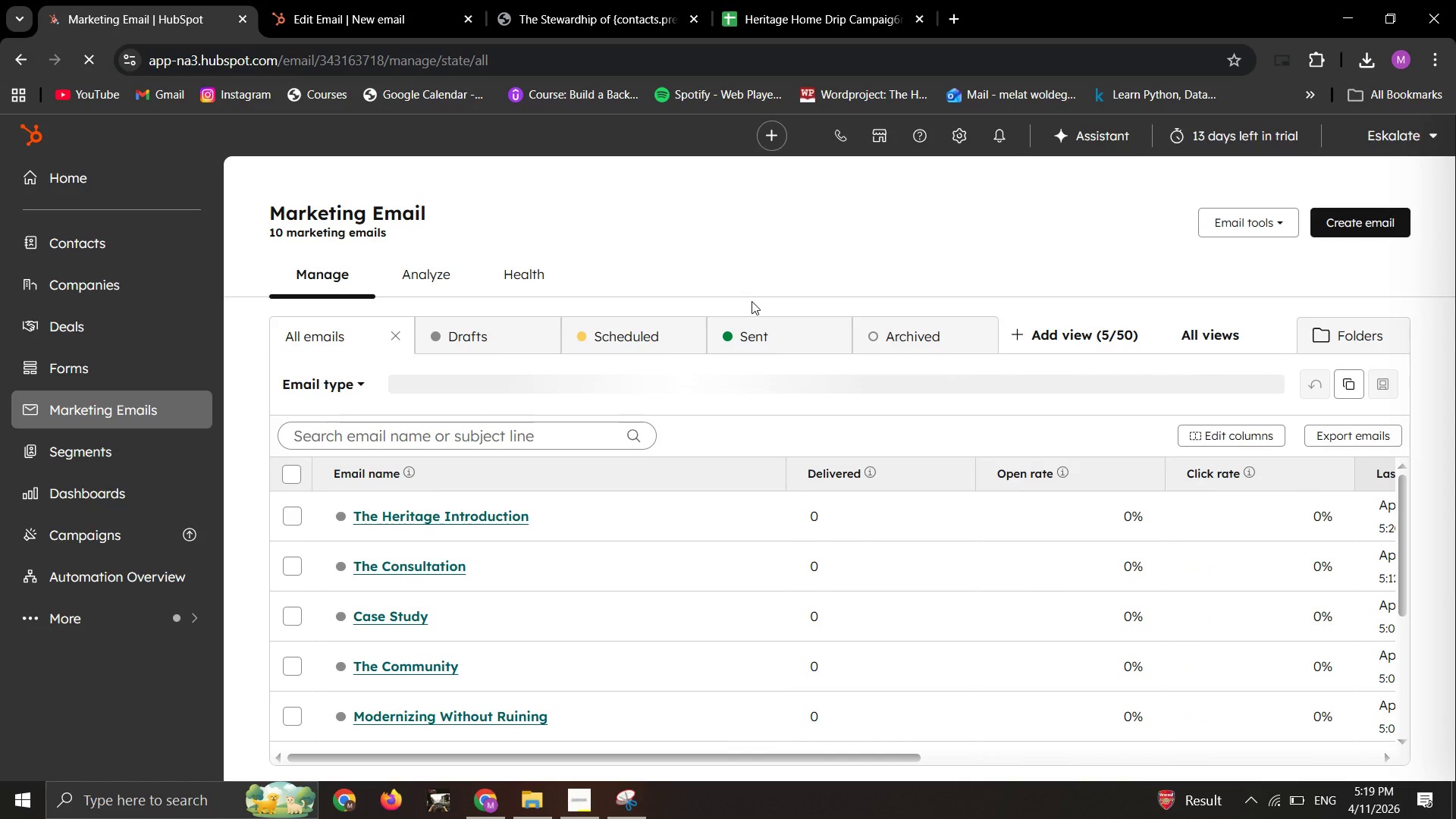 
wait(30.31)
 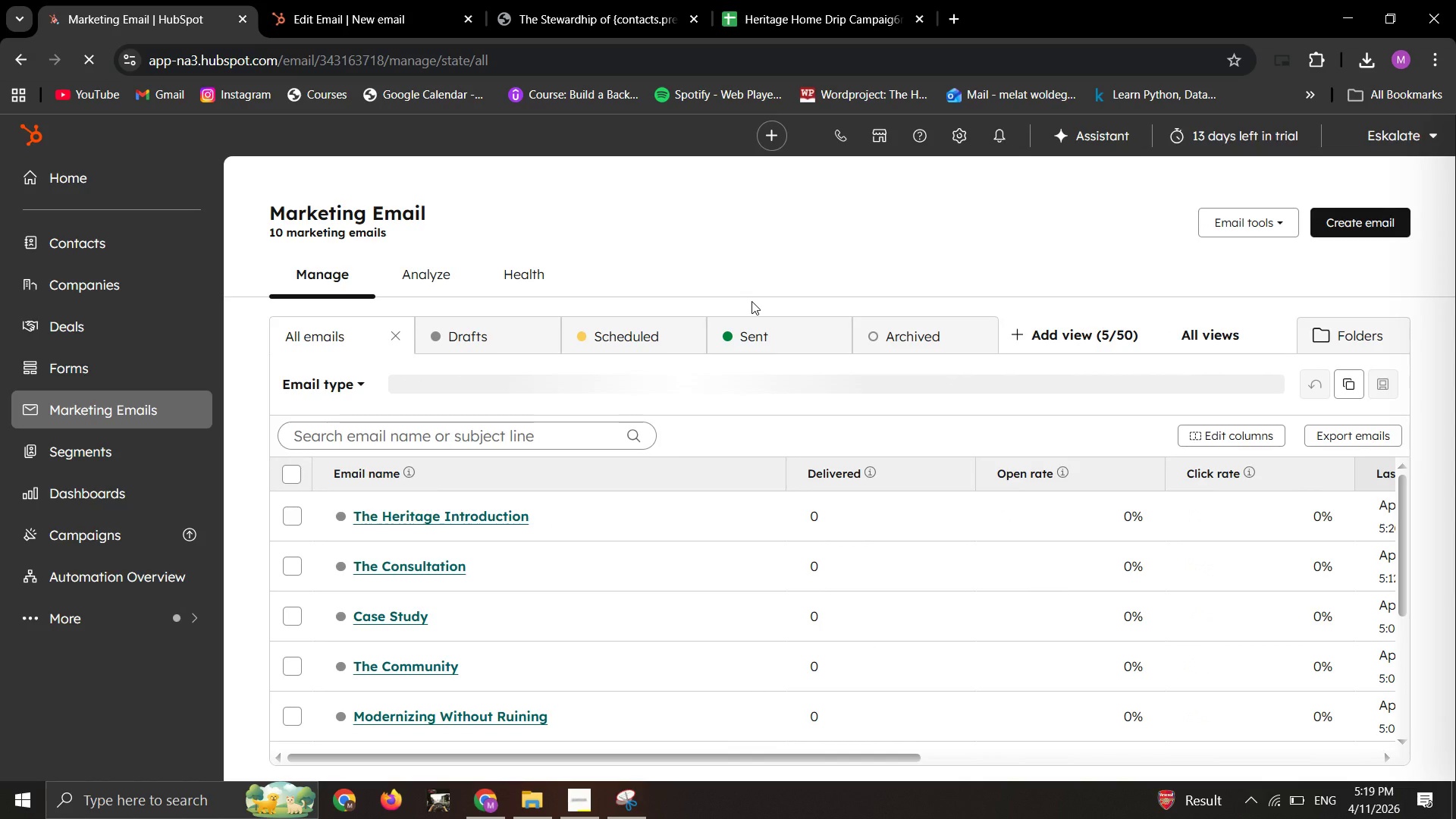 
left_click([180, 628])
 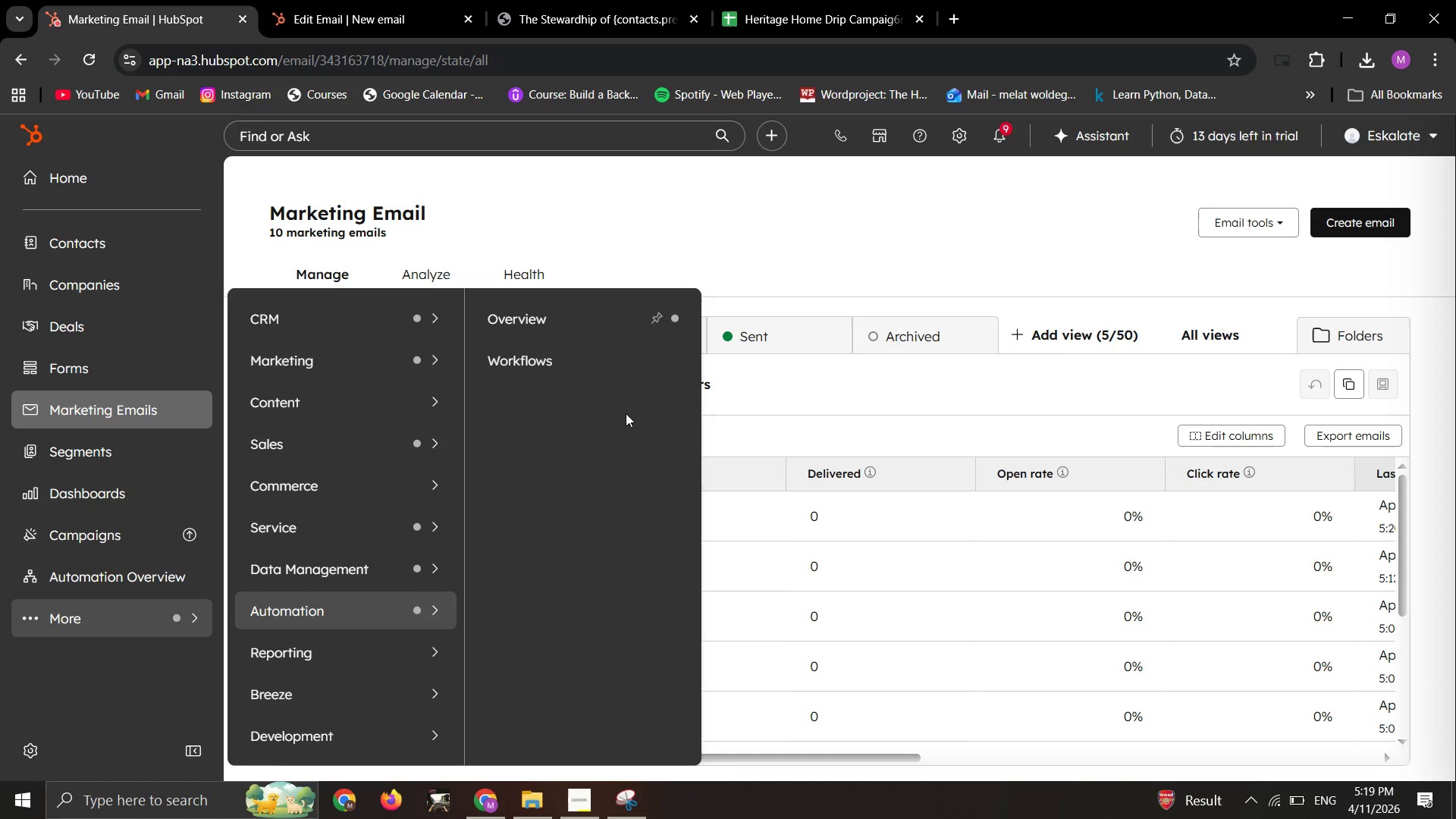 
left_click([582, 372])
 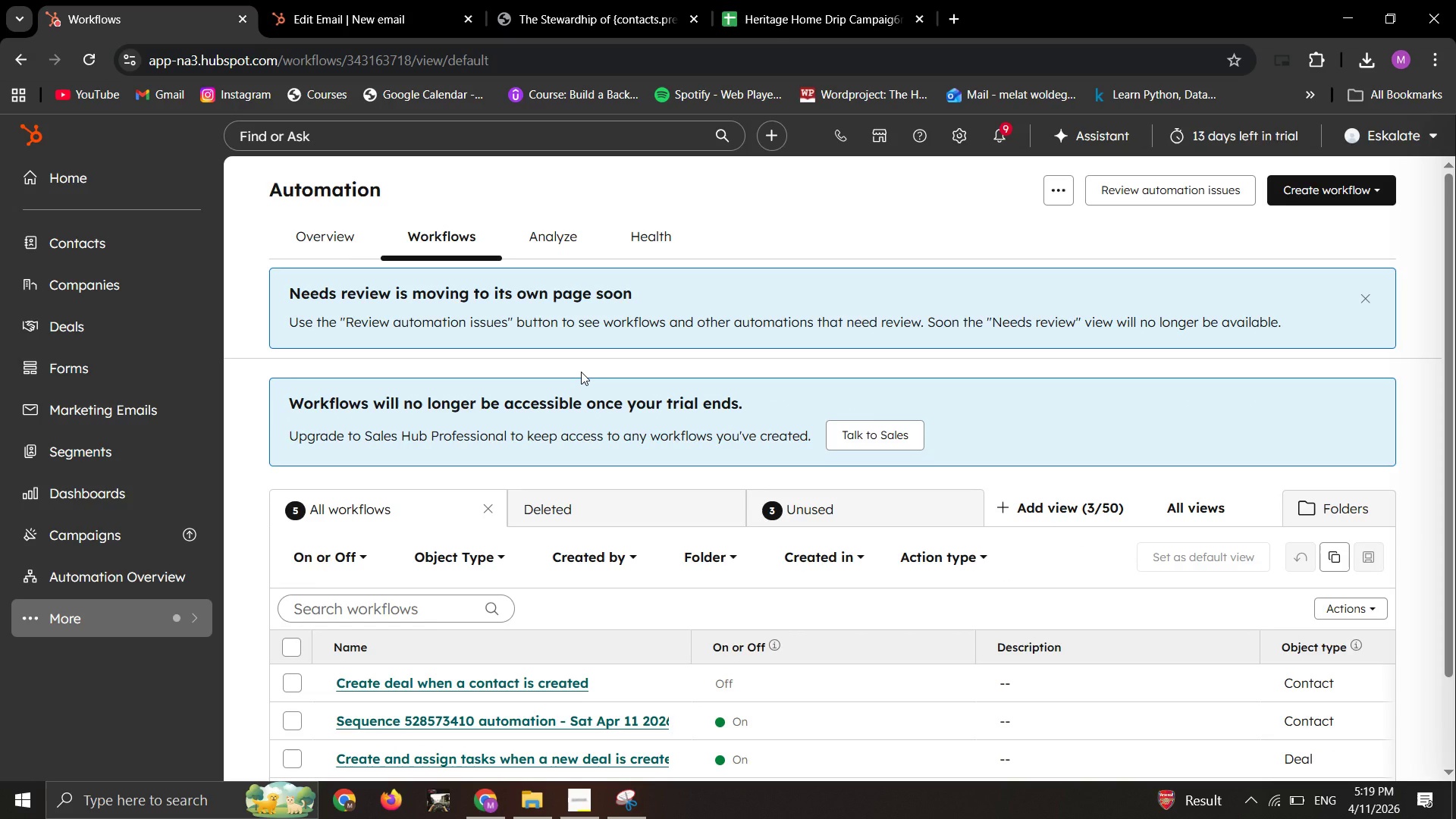 
wait(18.3)
 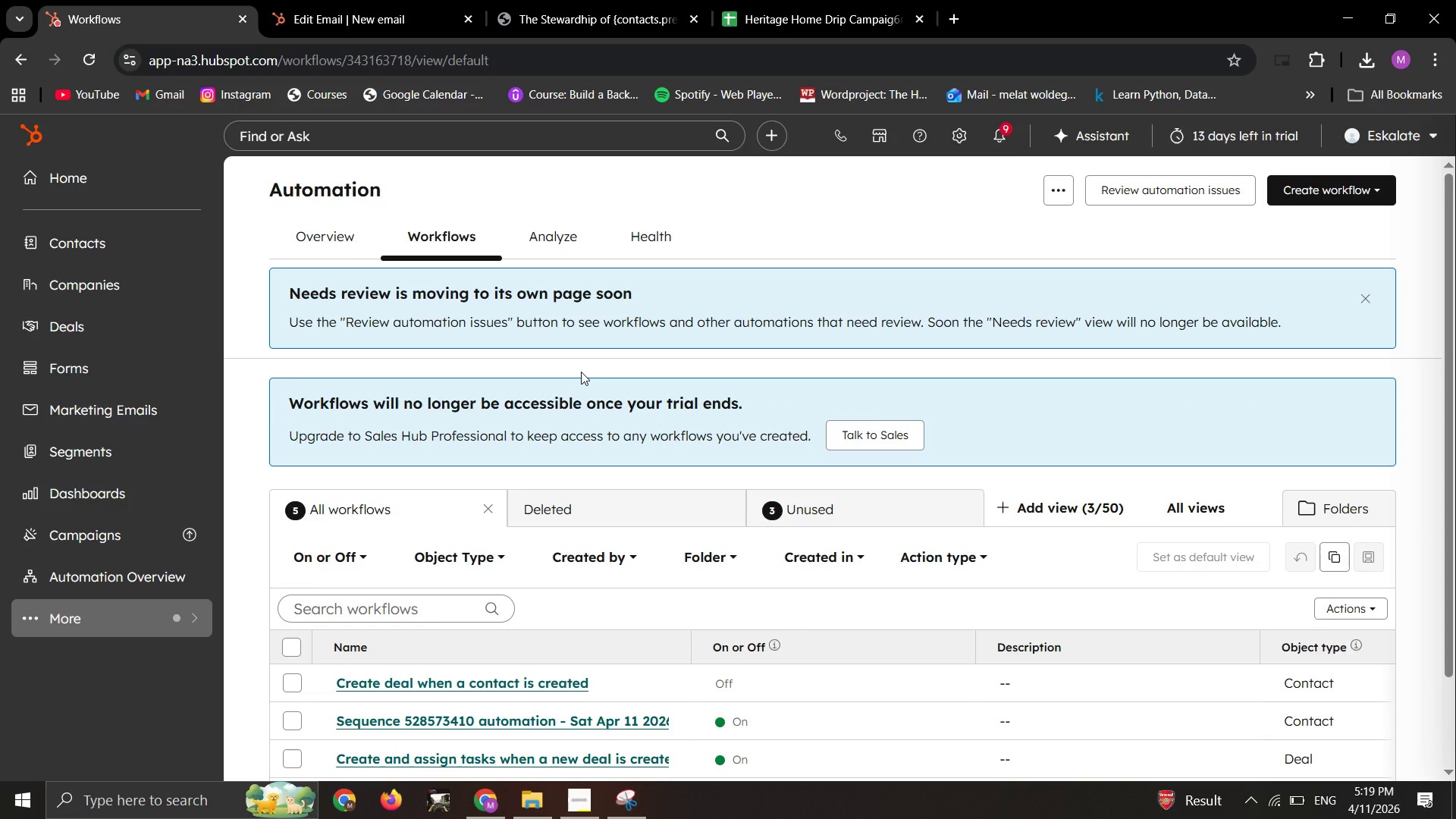 
left_click([1309, 191])
 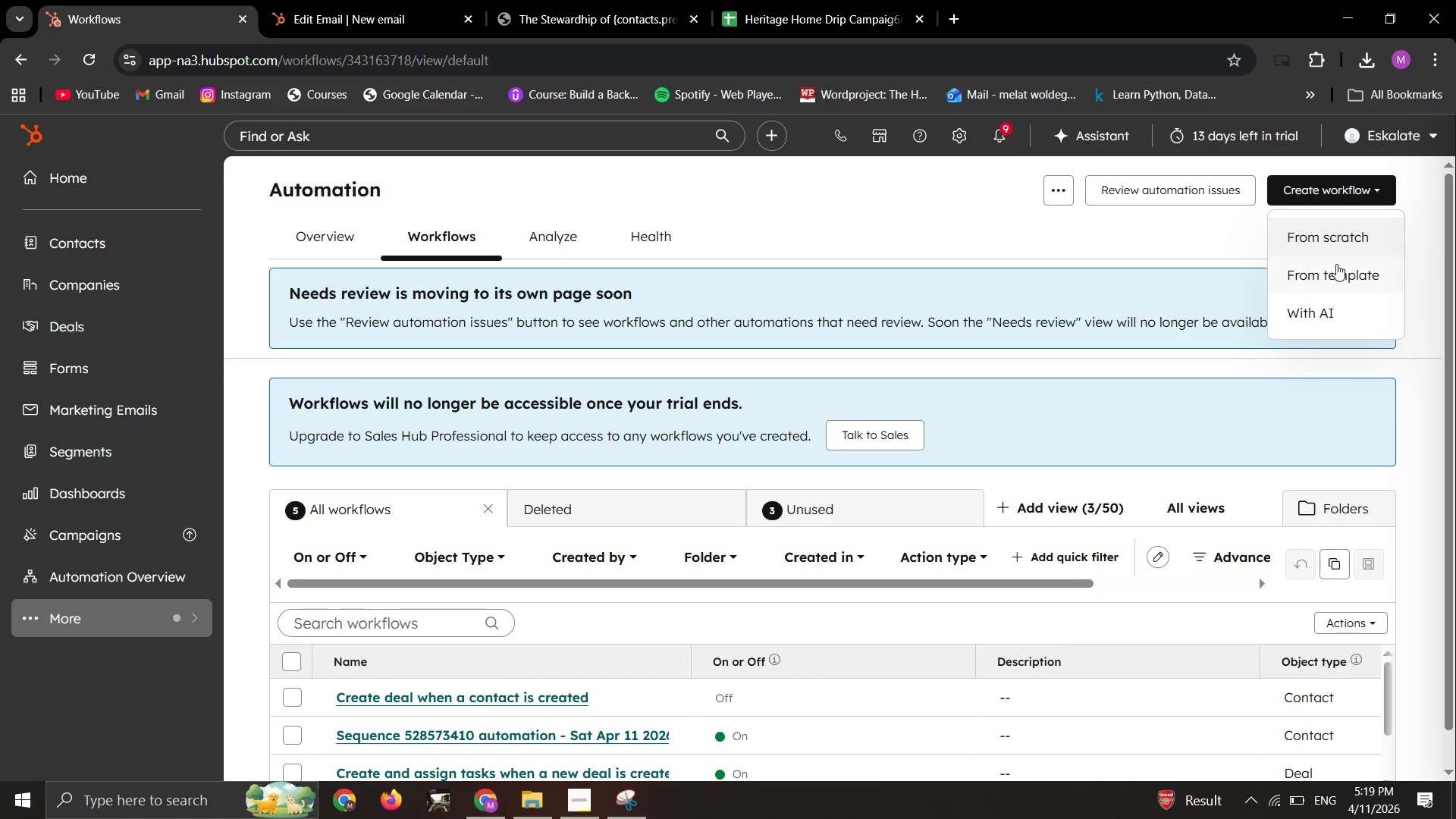 
left_click([1338, 268])
 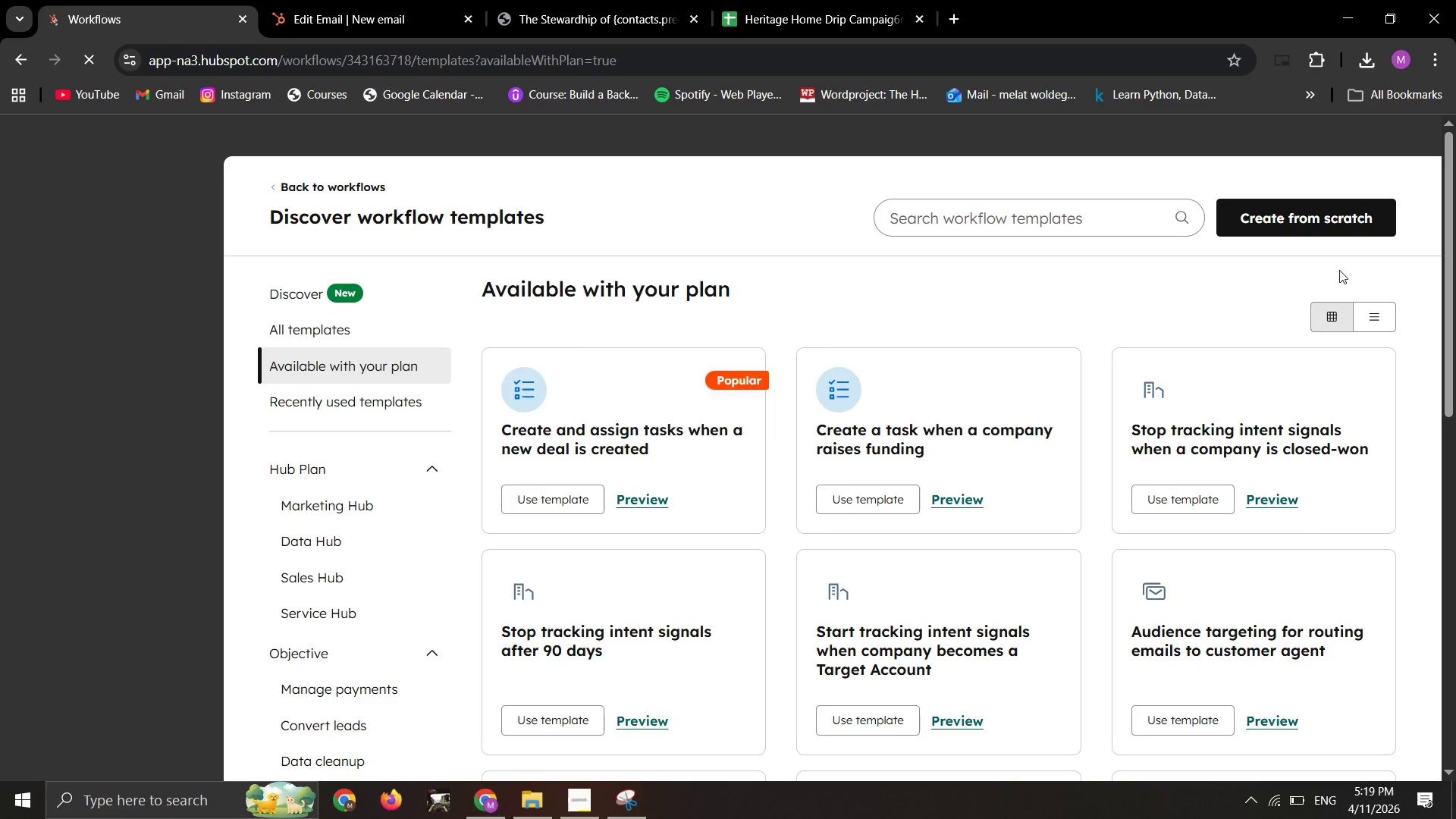 
wait(7.34)
 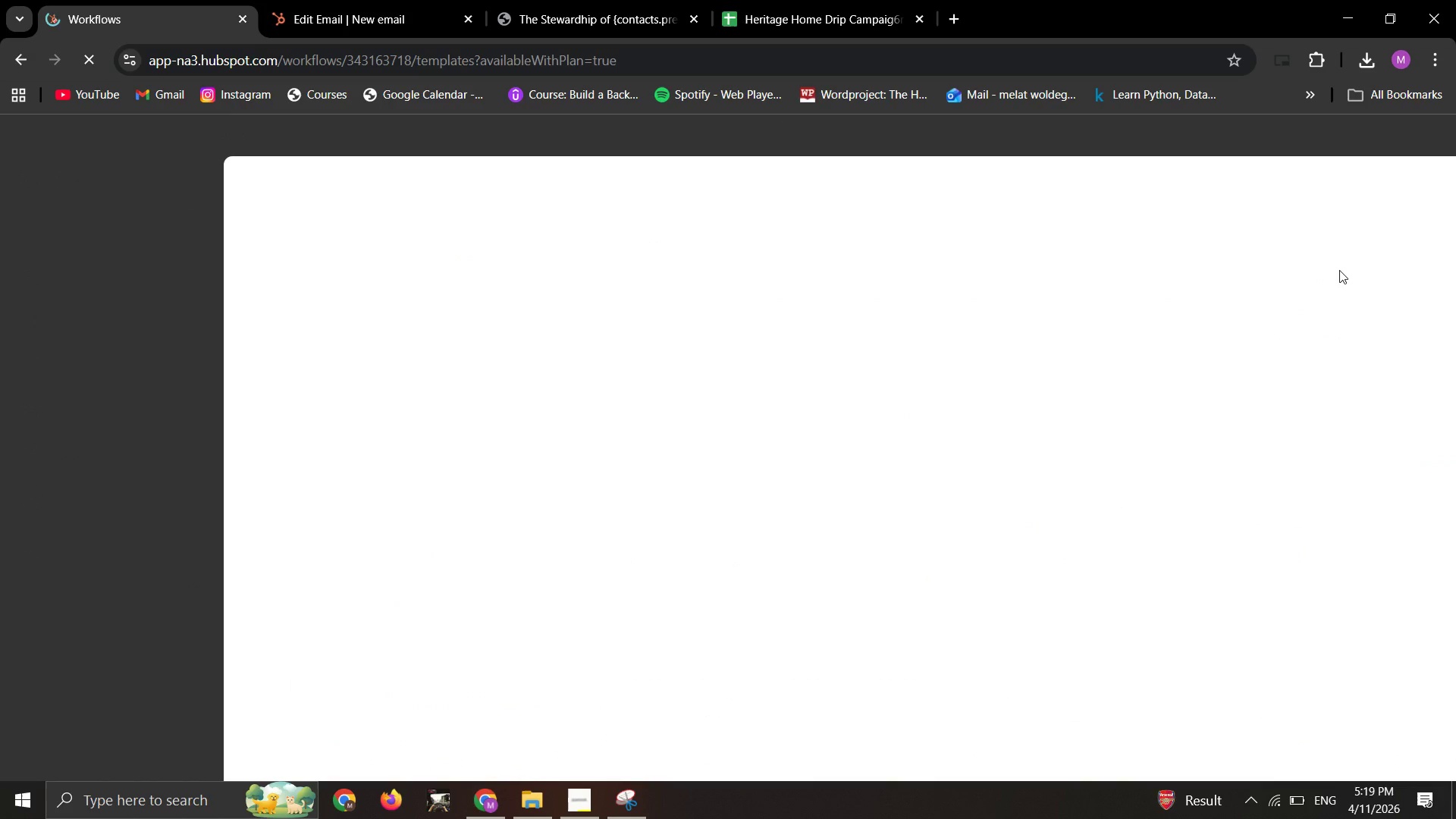 
left_click([946, 236])
 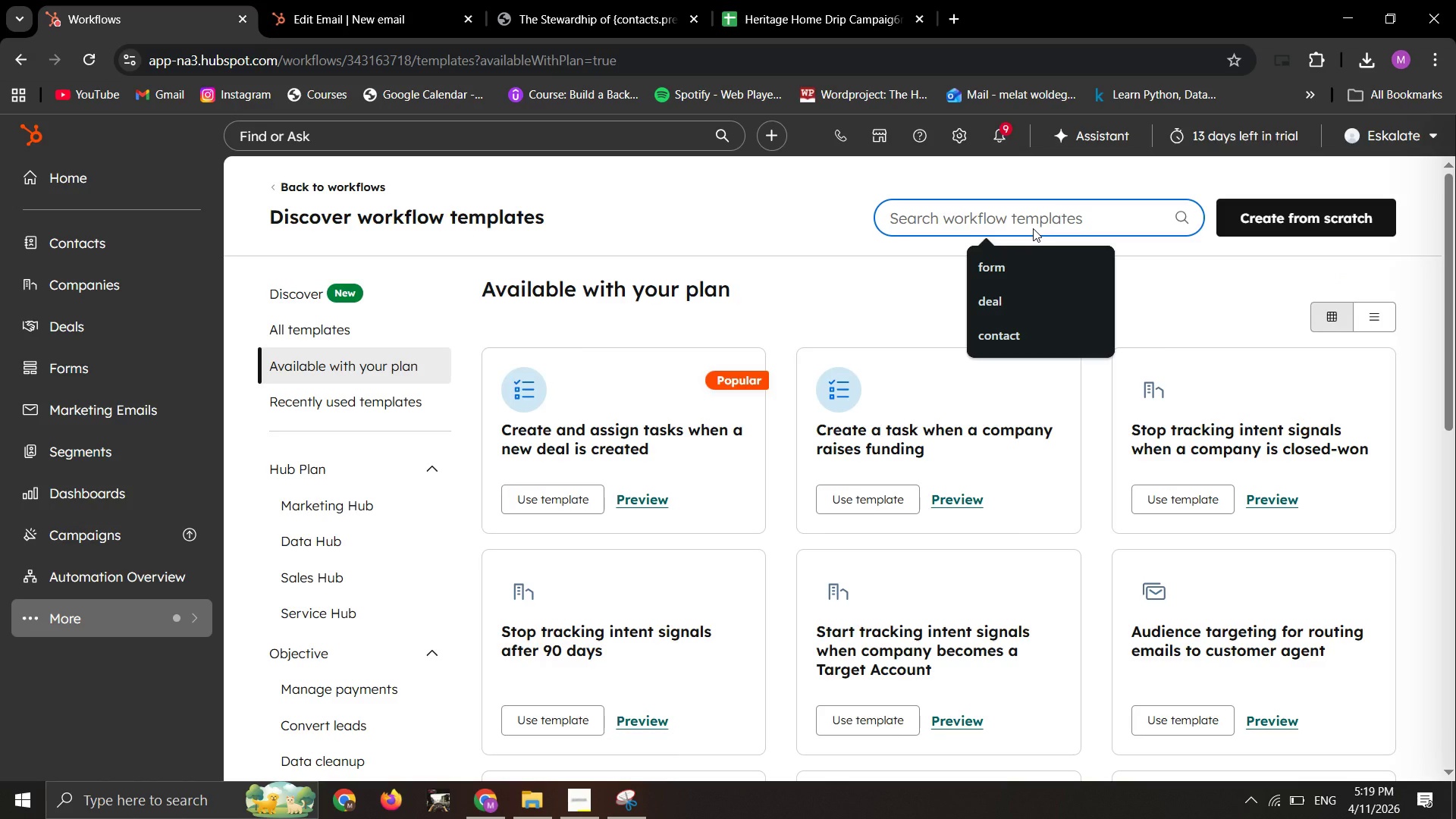 
left_click([1028, 265])
 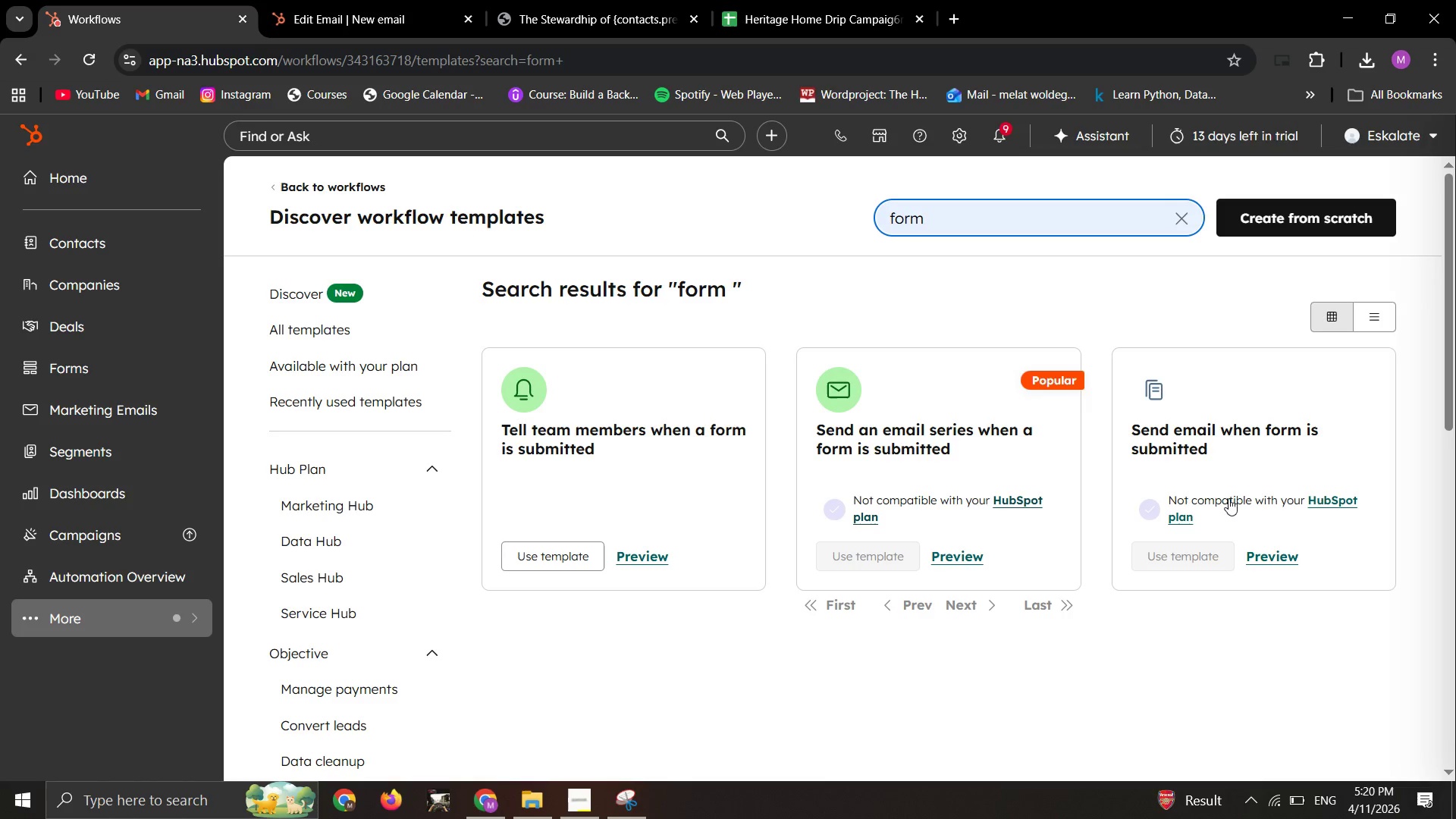 
wait(14.8)
 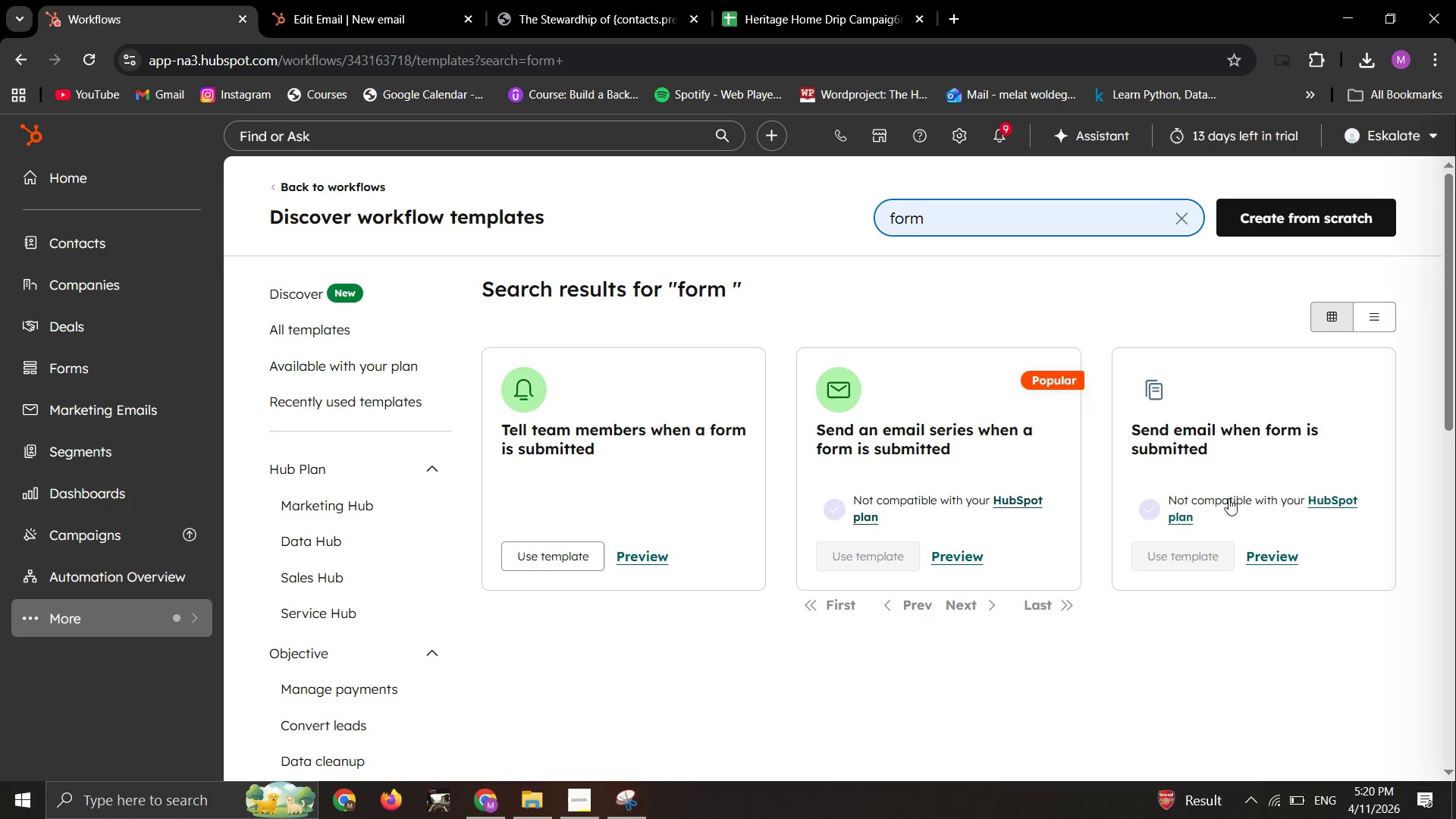 
left_click([528, 551])
 